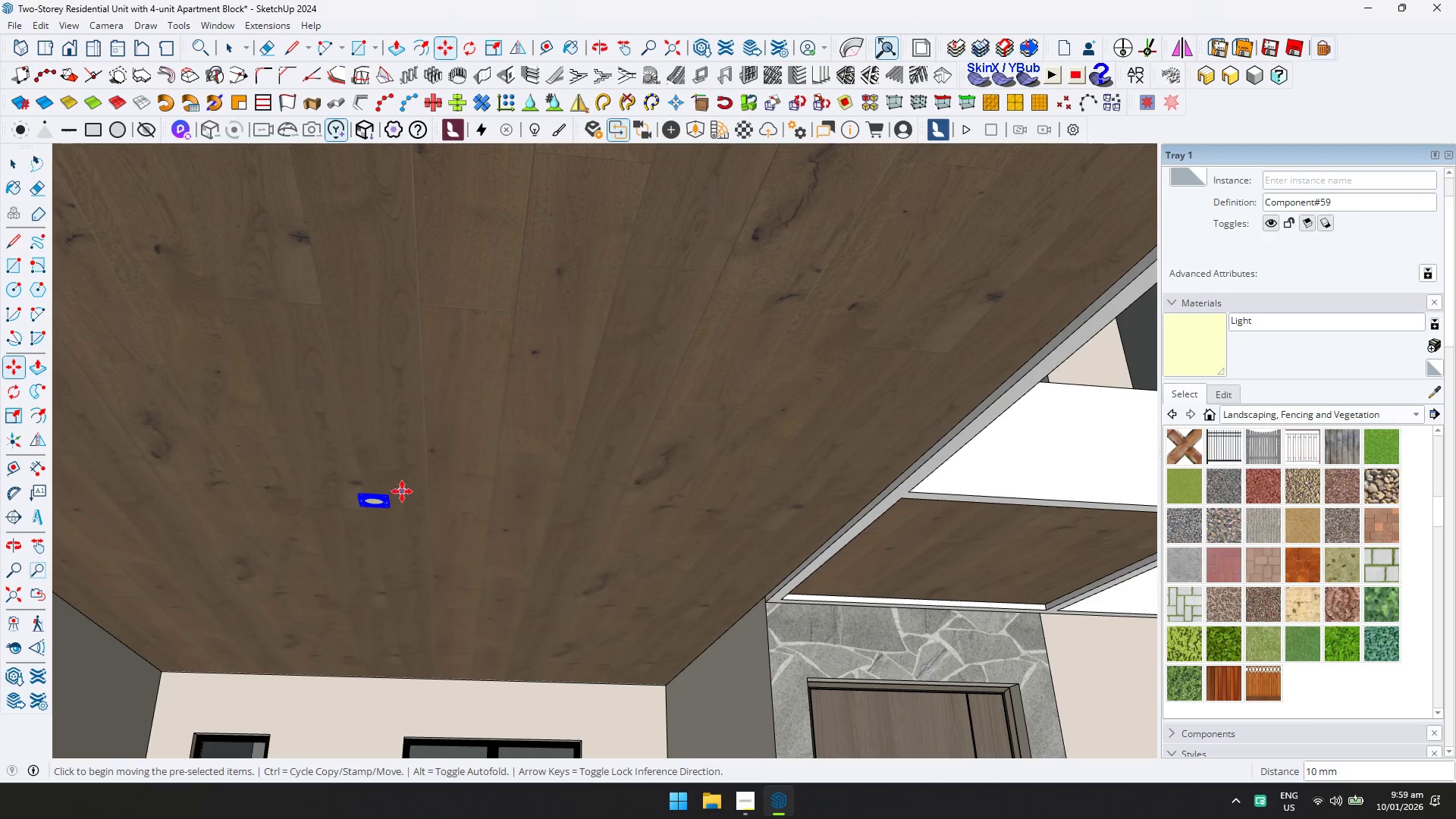 
key(Shift+ShiftLeft)
 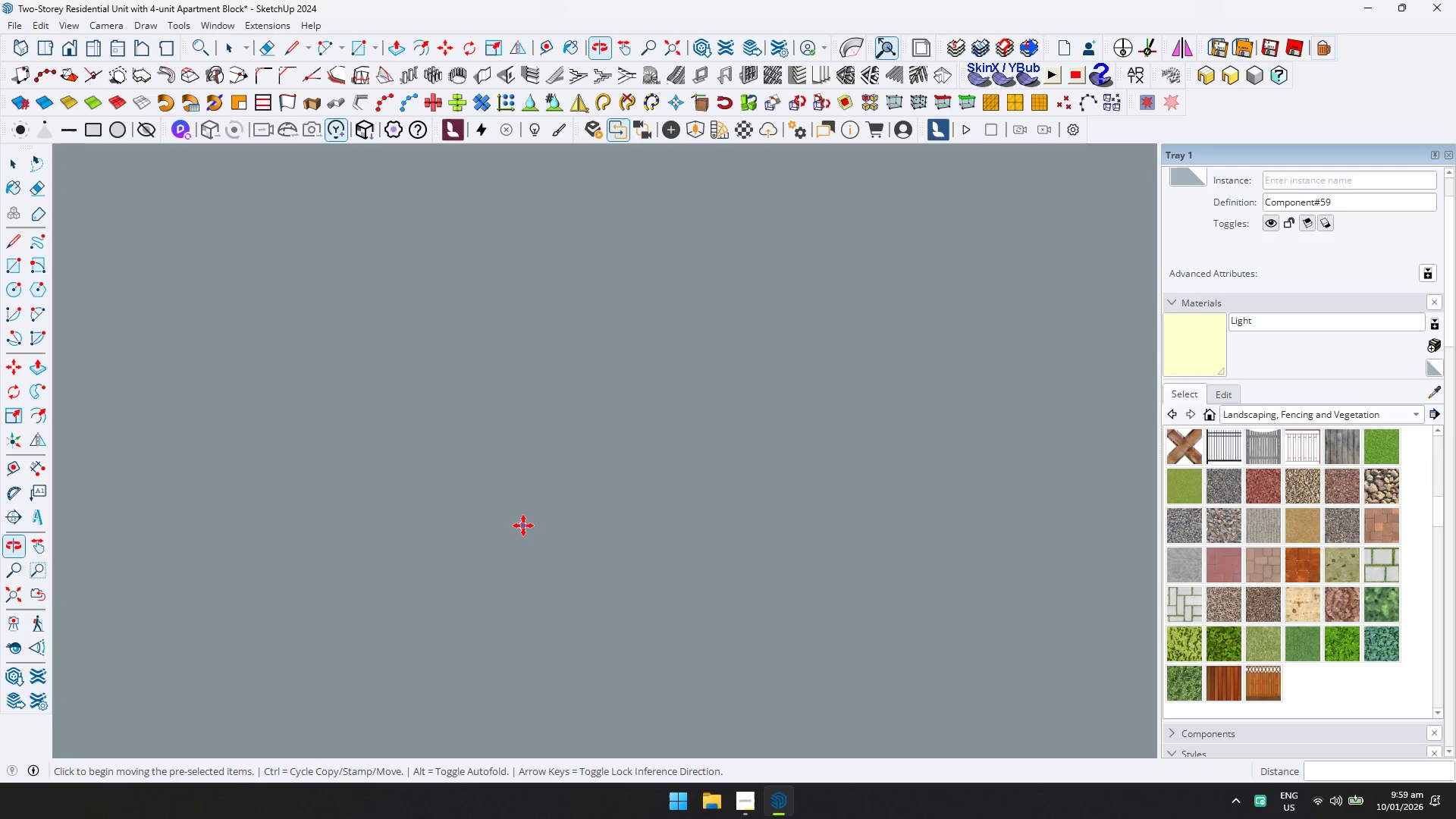 
scroll: coordinate [407, 507], scroll_direction: down, amount: 9.0
 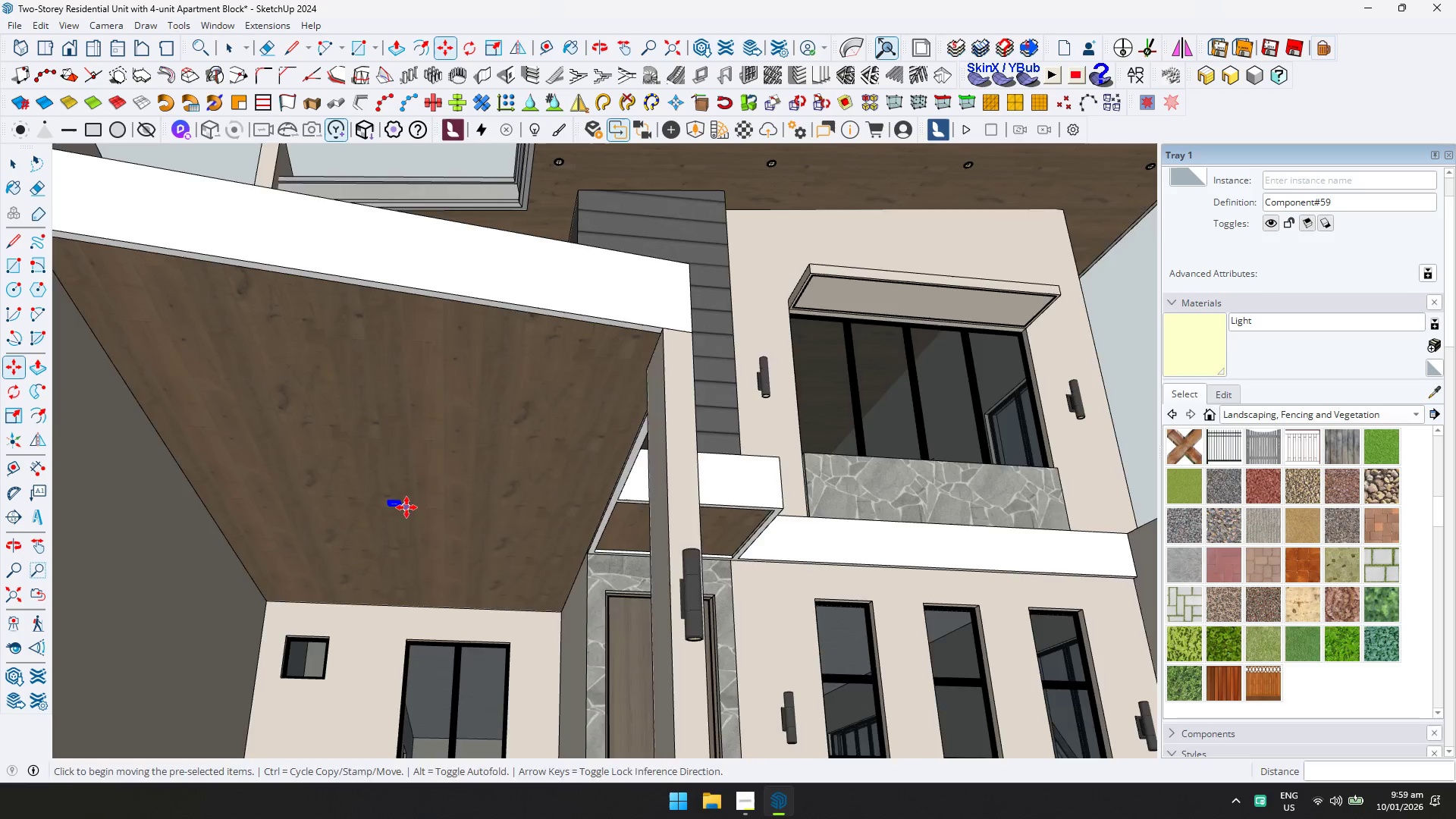 
hold_key(key=ShiftLeft, duration=0.34)
 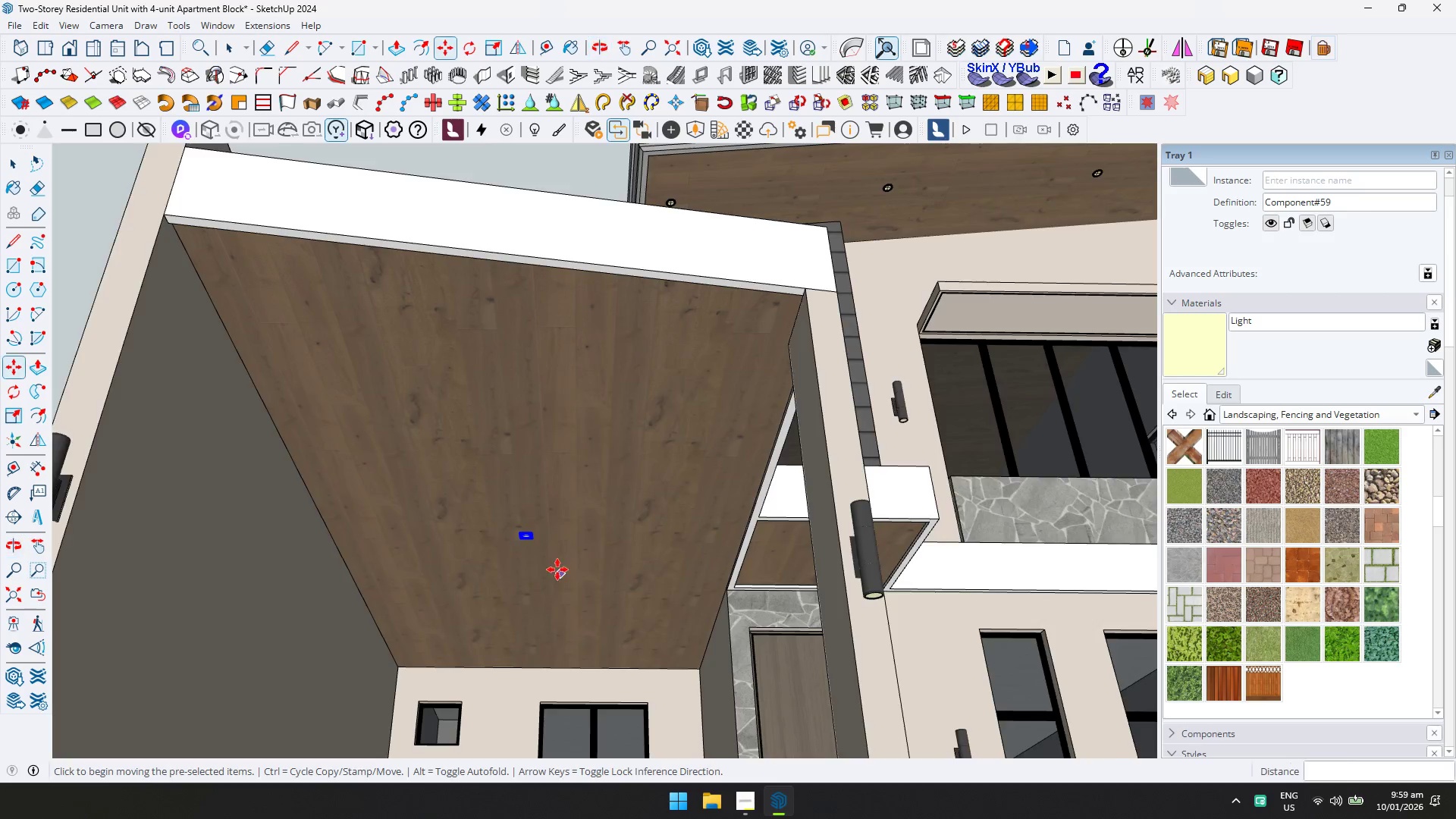 
scroll: coordinate [543, 557], scroll_direction: up, amount: 1.0
 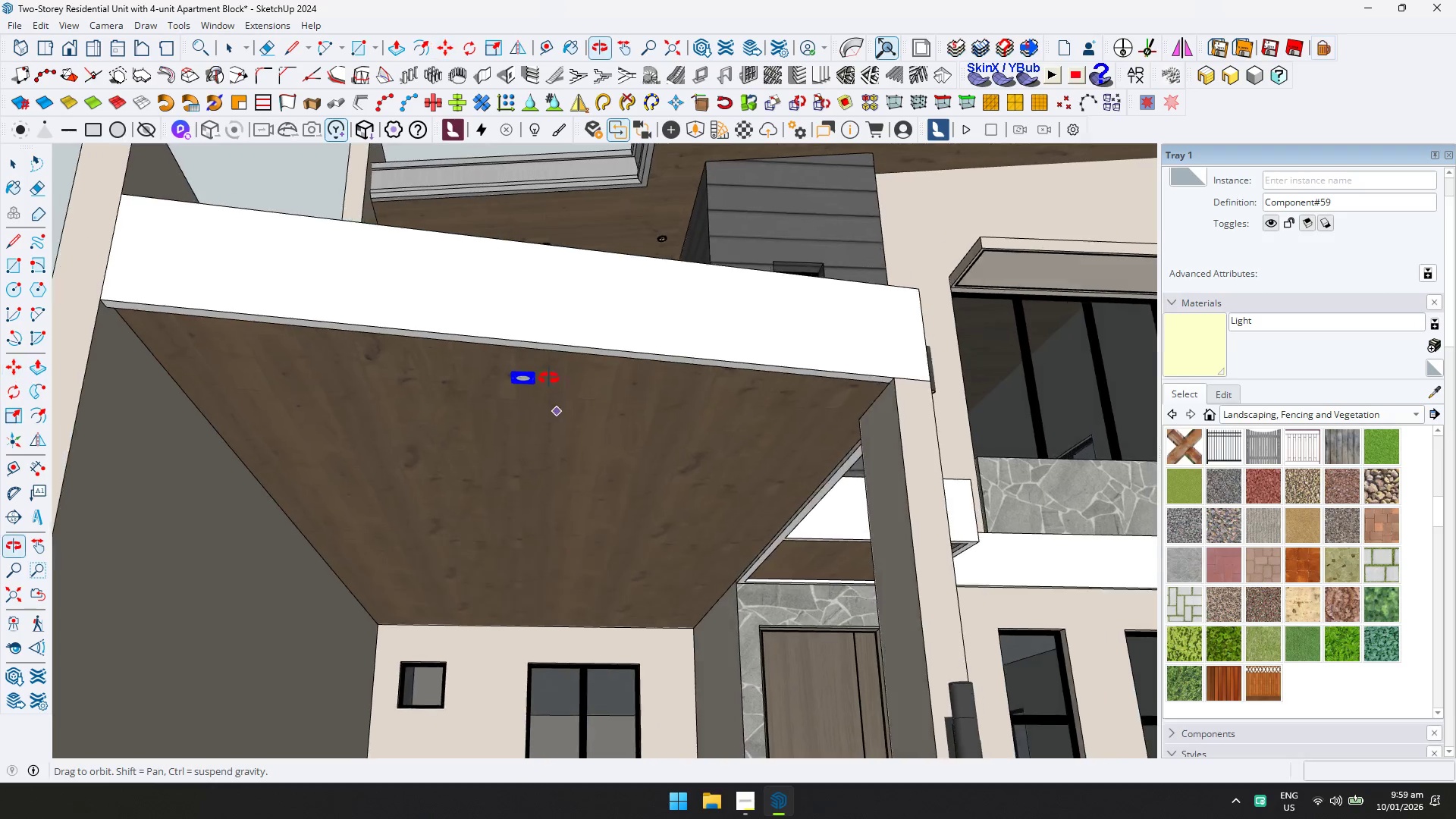 
hold_key(key=ShiftLeft, duration=0.31)
 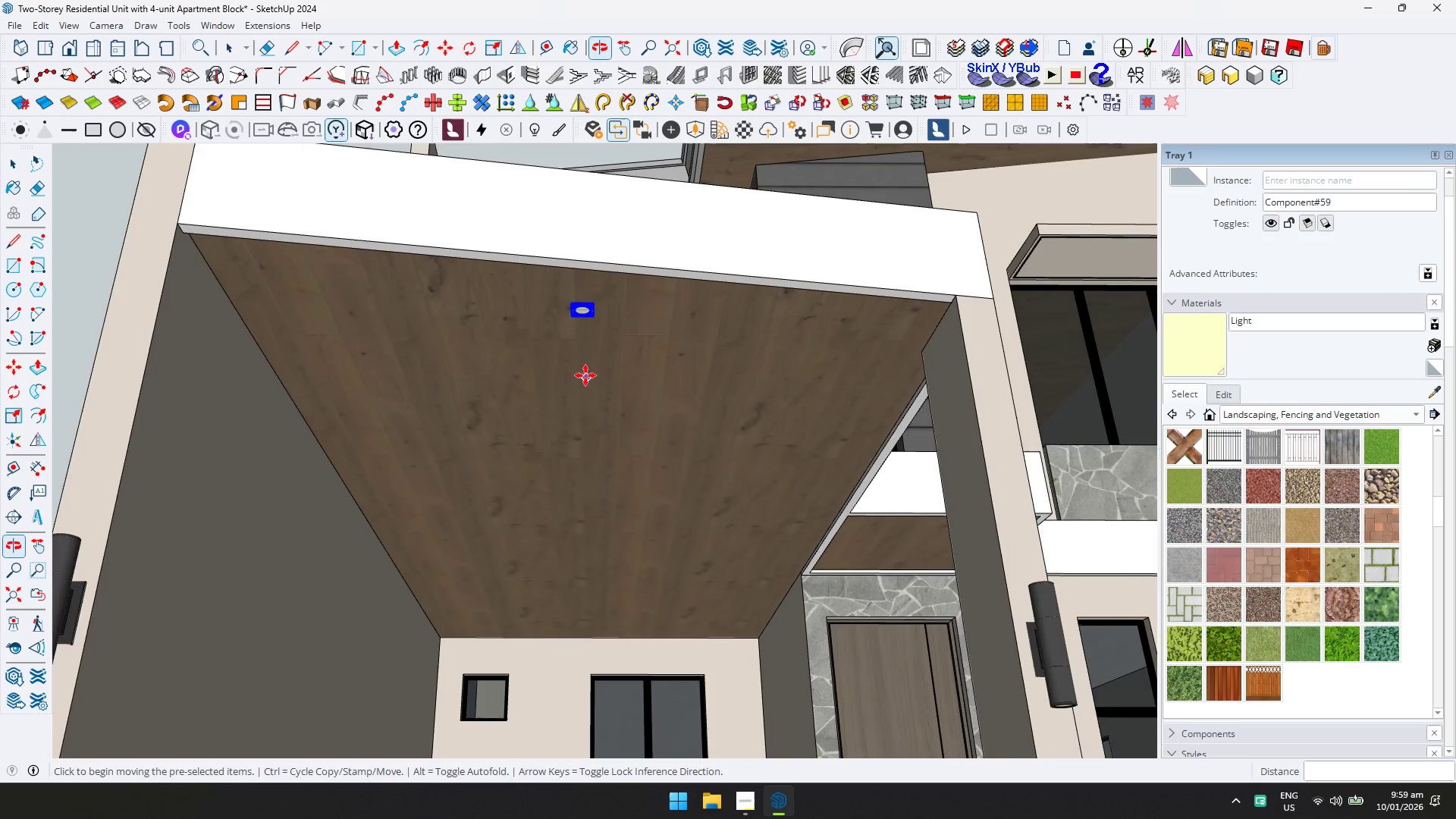 
left_click_drag(start_coordinate=[580, 363], to_coordinate=[592, 362])
 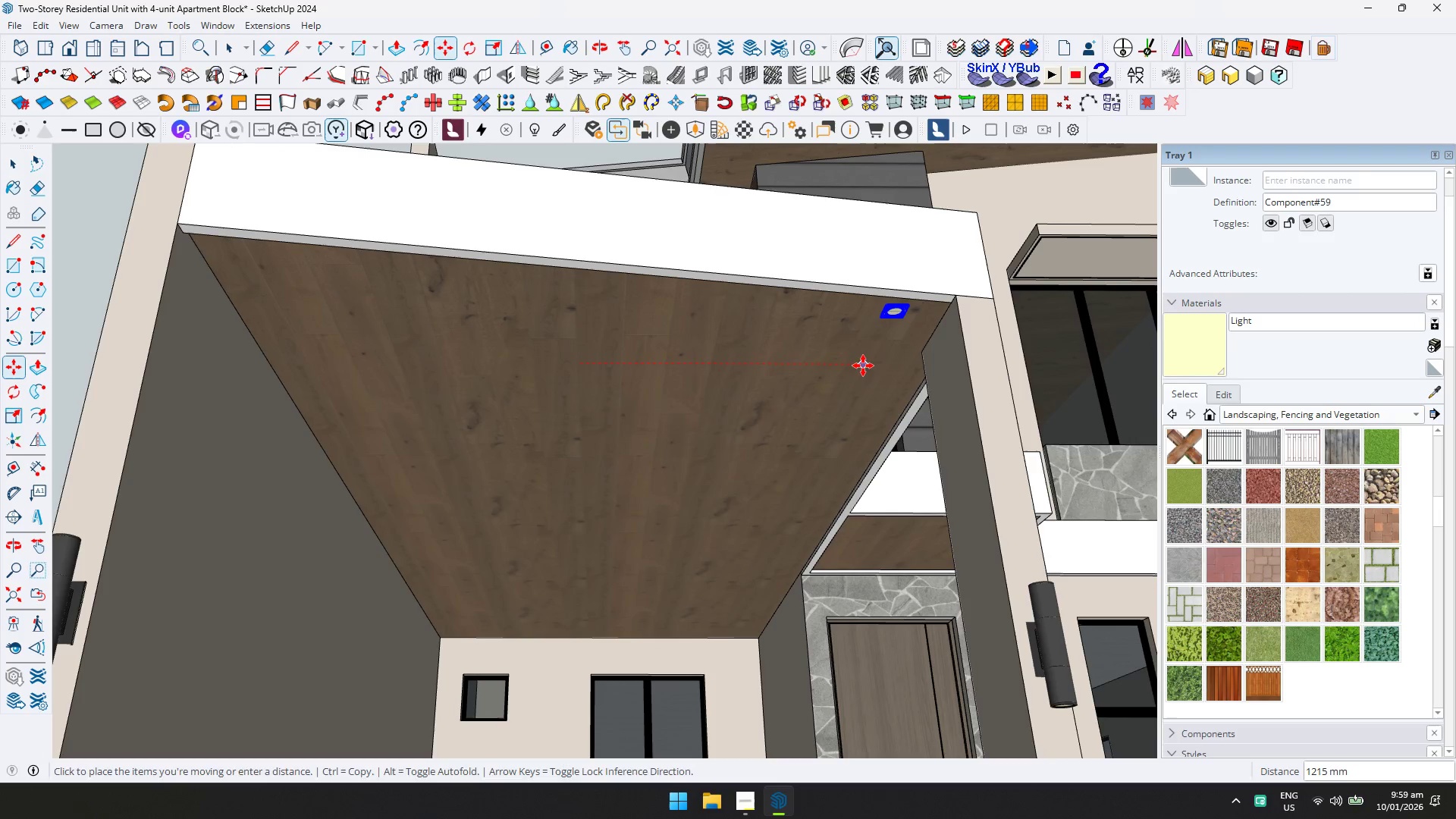 
double_click([876, 359])
 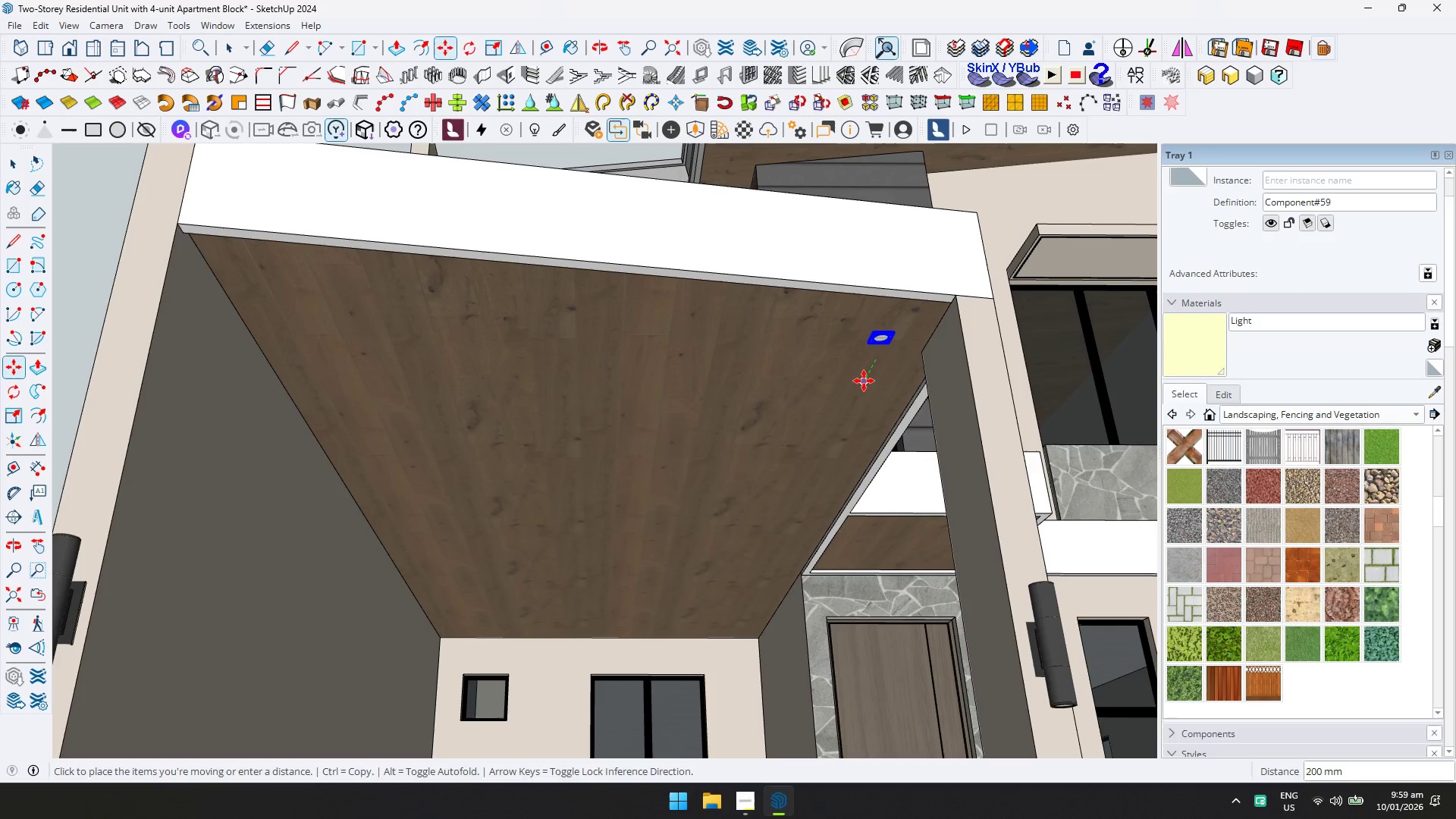 
left_click([864, 381])
 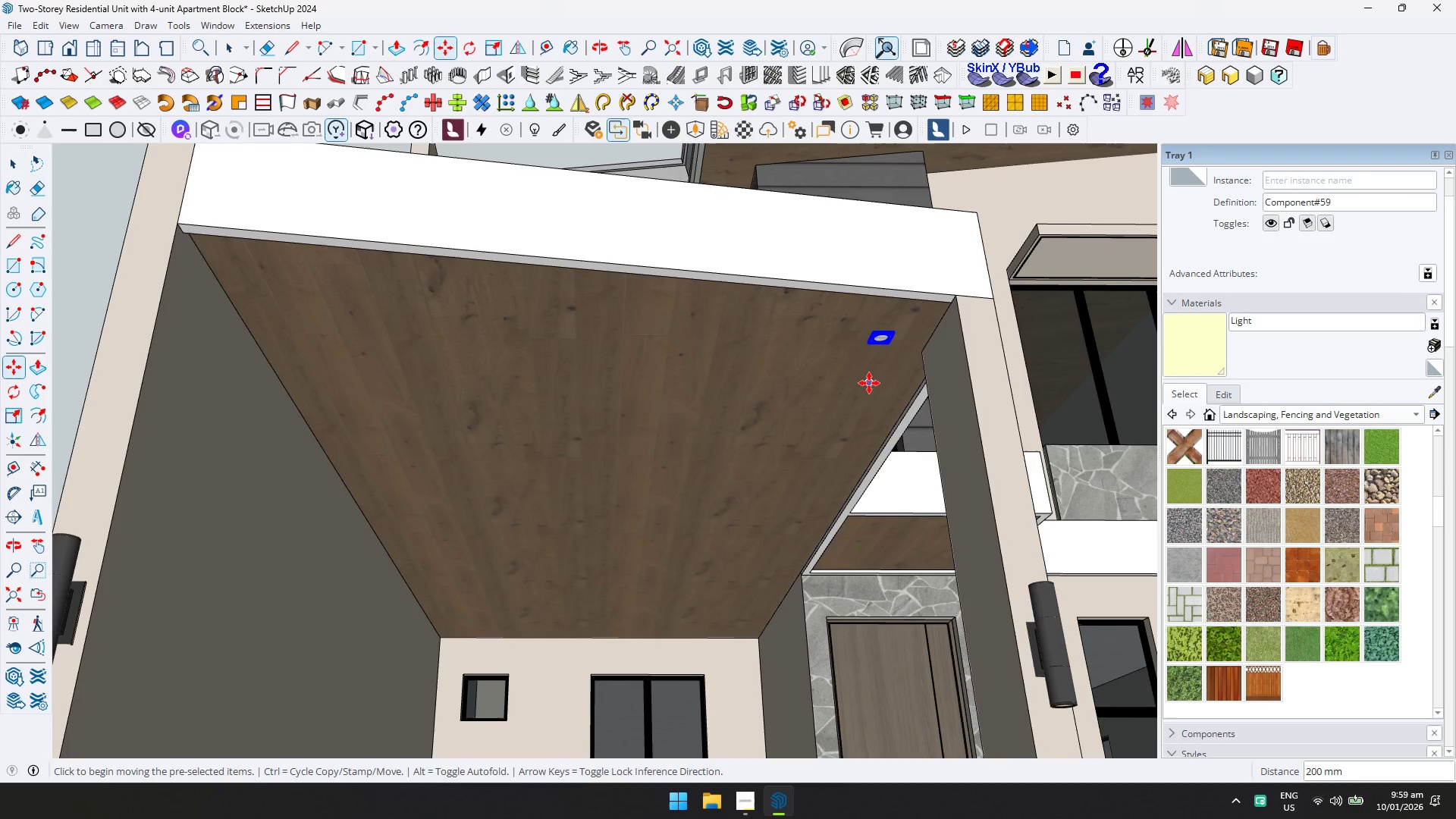 
key(Control+ControlLeft)
 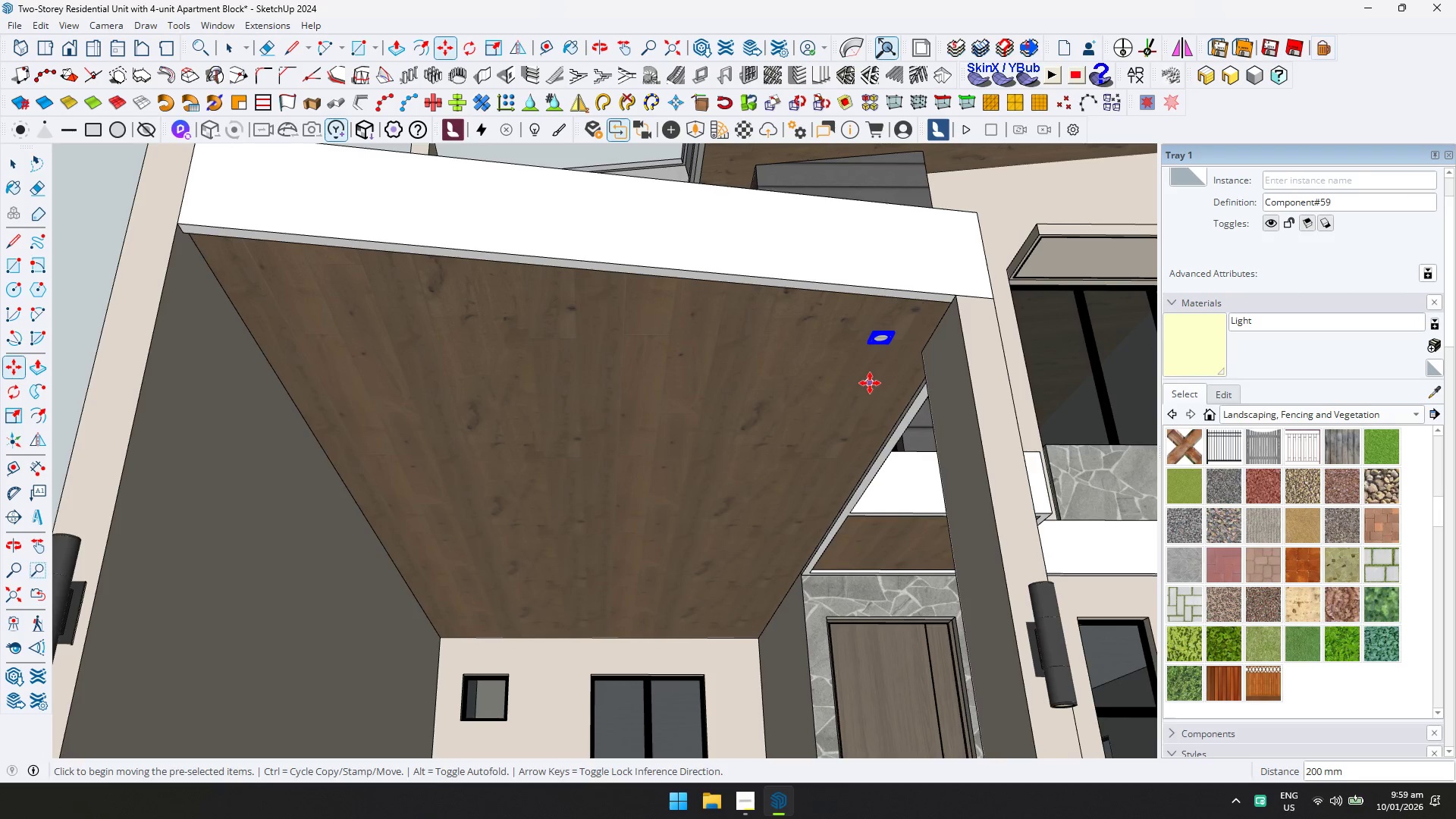 
double_click([870, 382])
 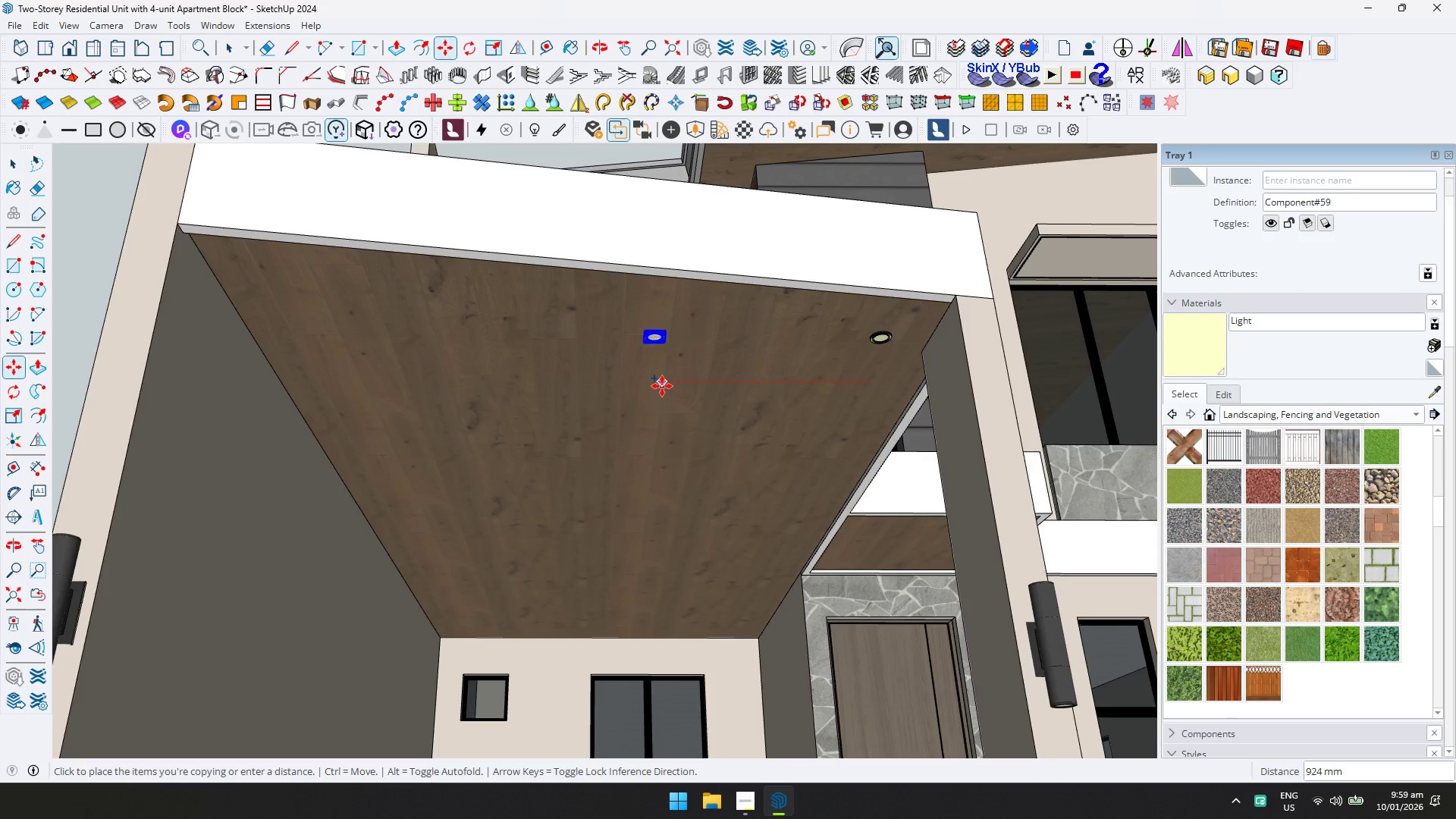 
key(ArrowLeft)
 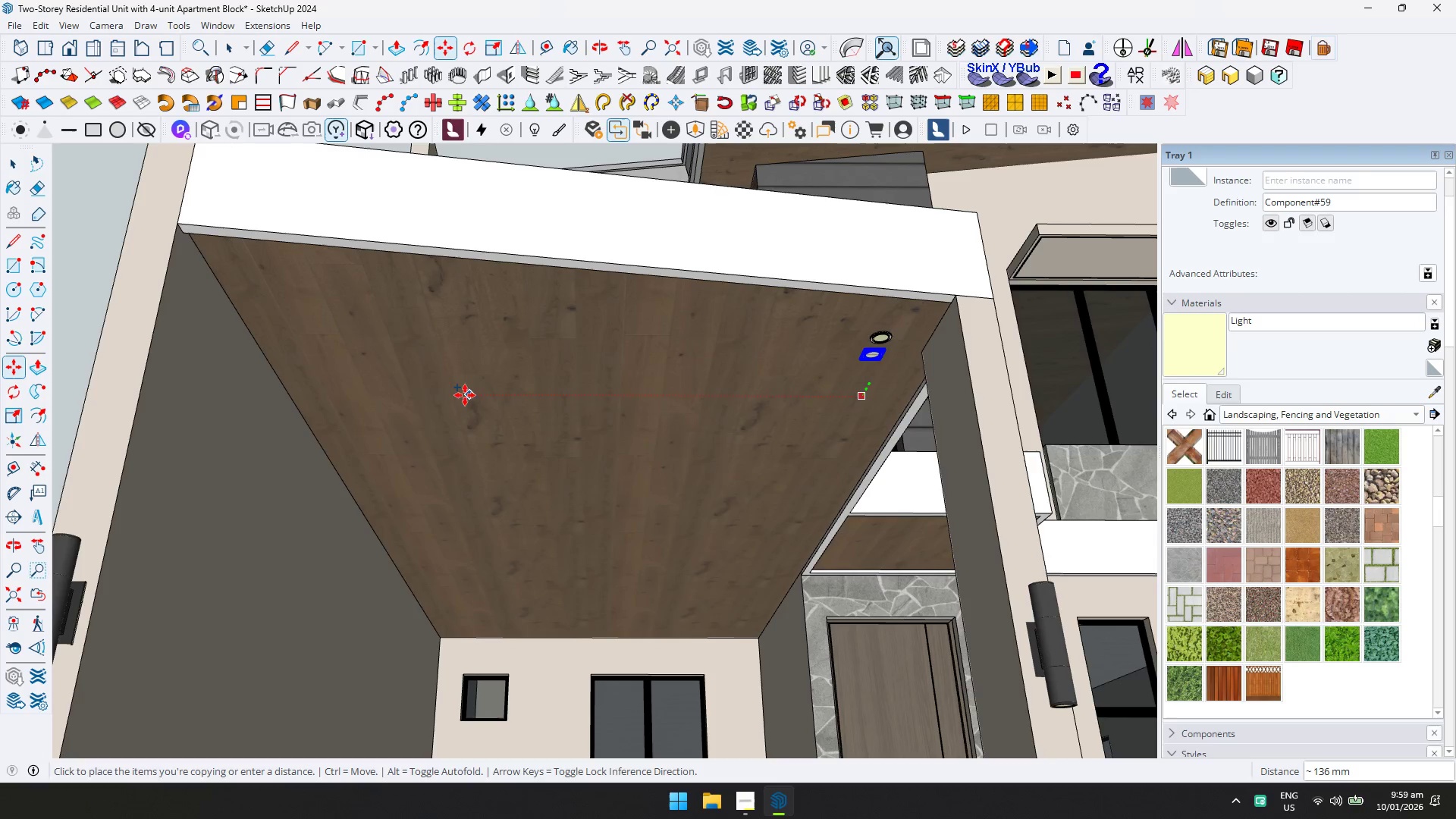 
key(ArrowRight)
 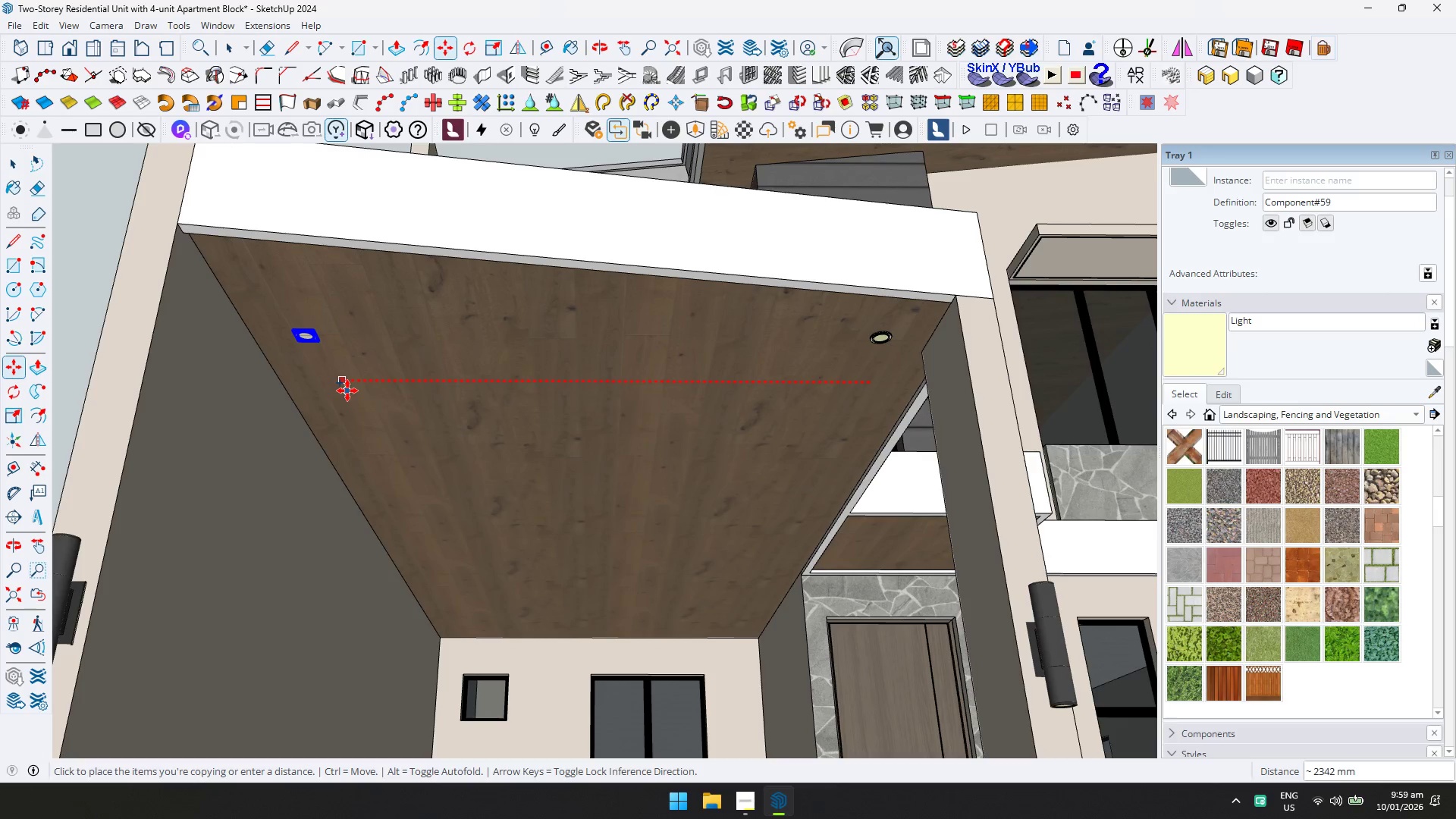 
left_click([353, 391])
 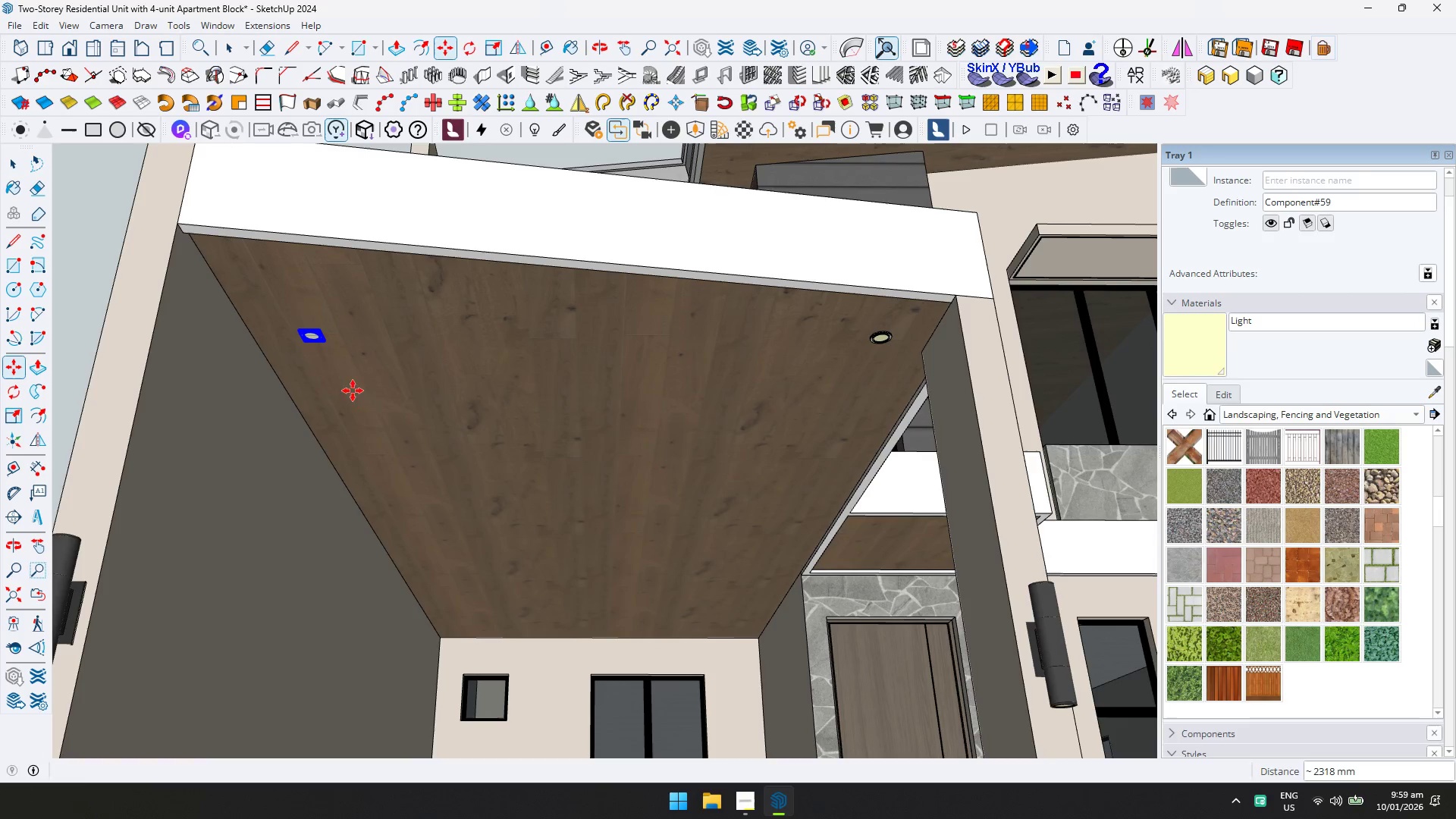 
key(Space)
 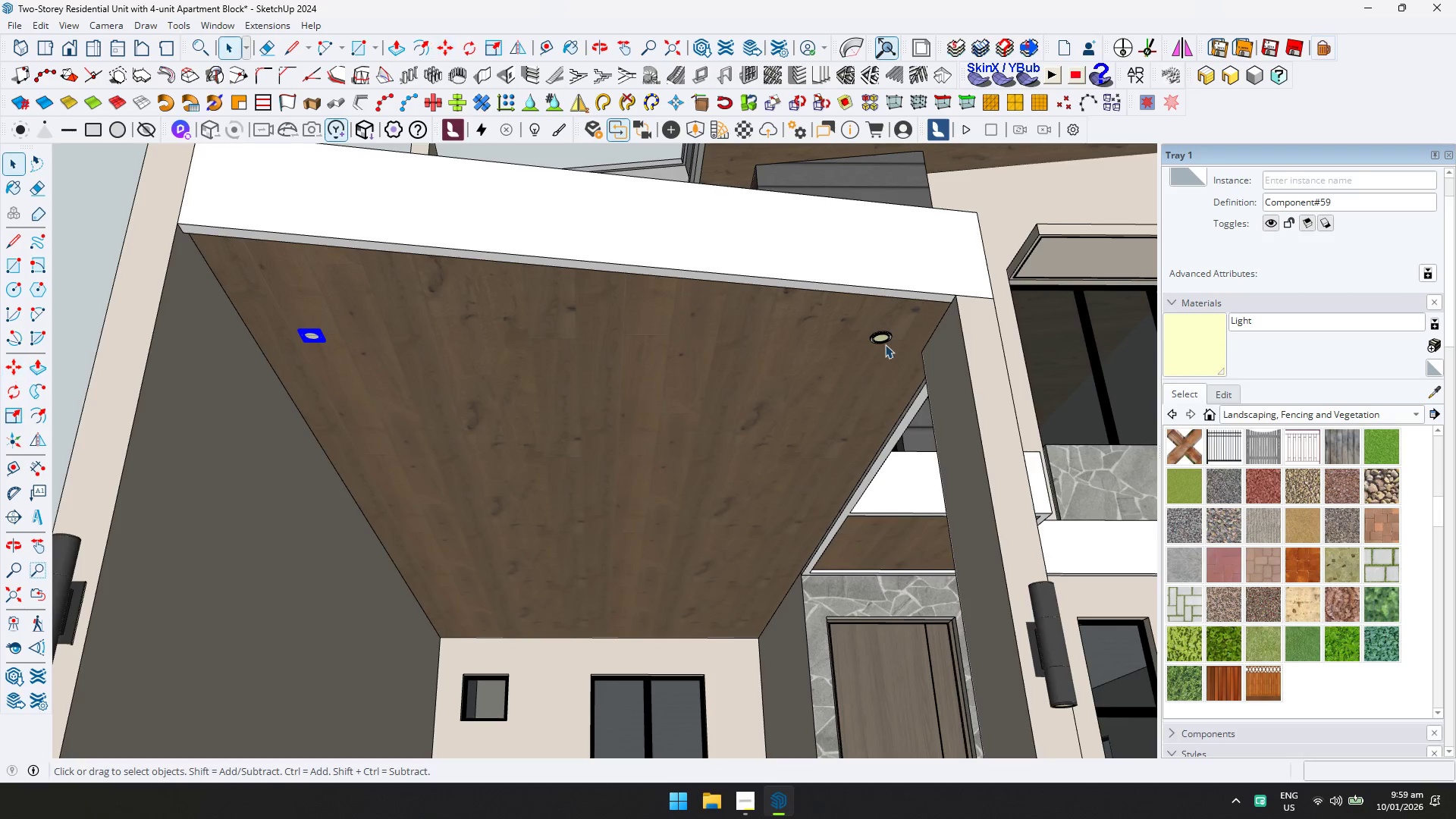 
hold_key(key=ControlLeft, duration=0.31)
left_click([885, 338])
 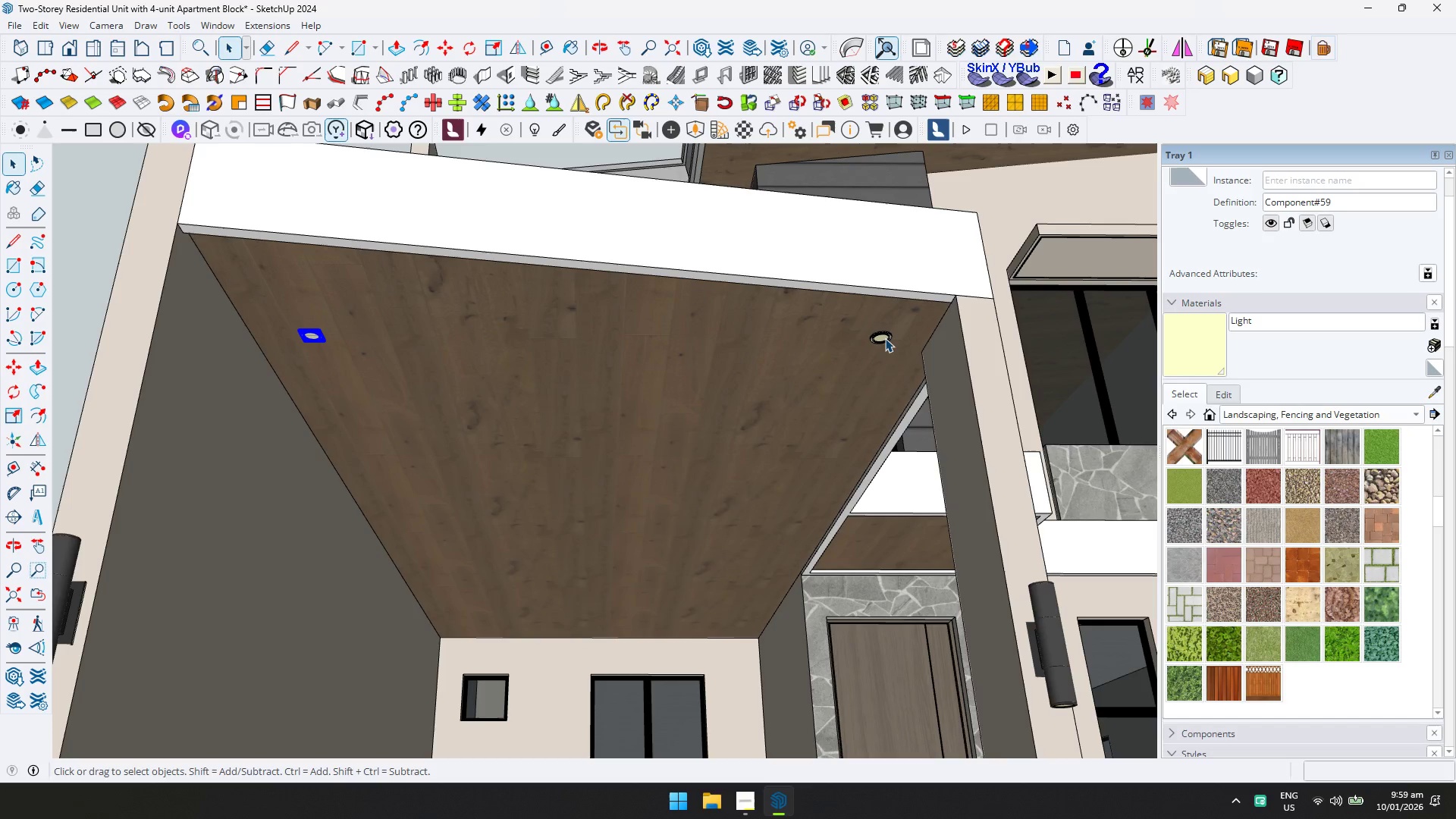 
left_click([885, 338])
 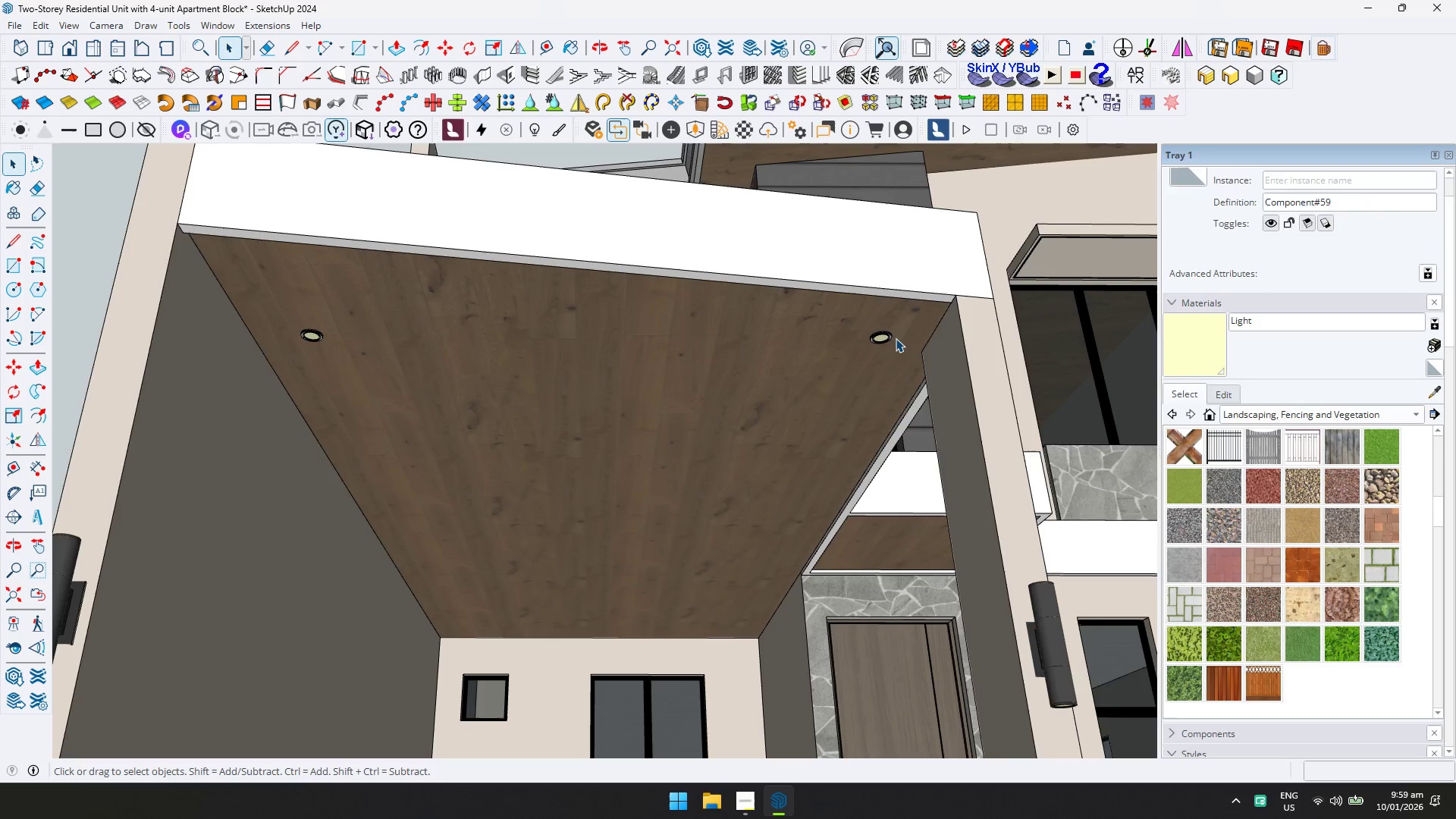 
left_click([886, 337])
 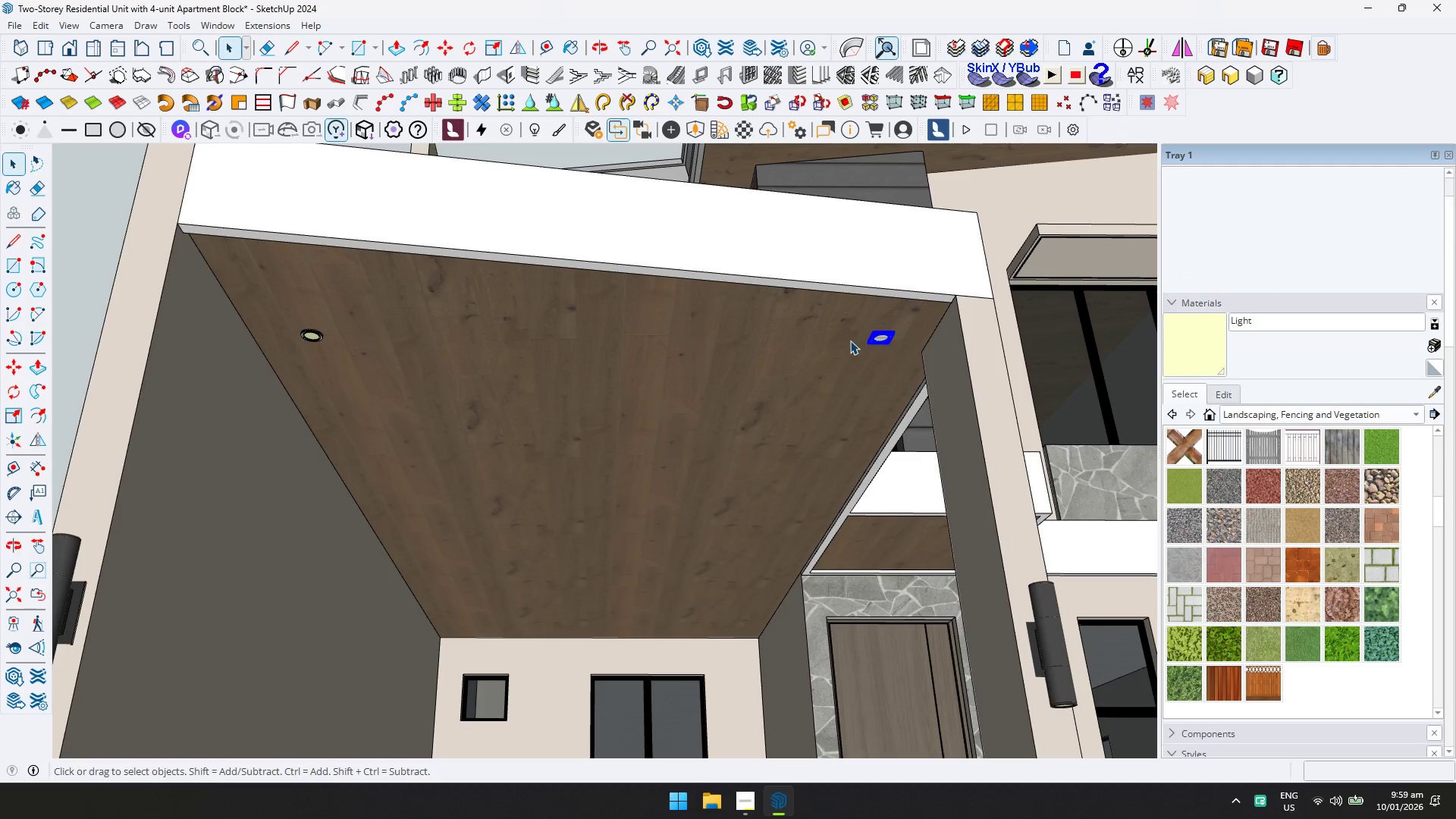 
hold_key(key=ControlLeft, duration=1.09)
left_click([318, 338])
 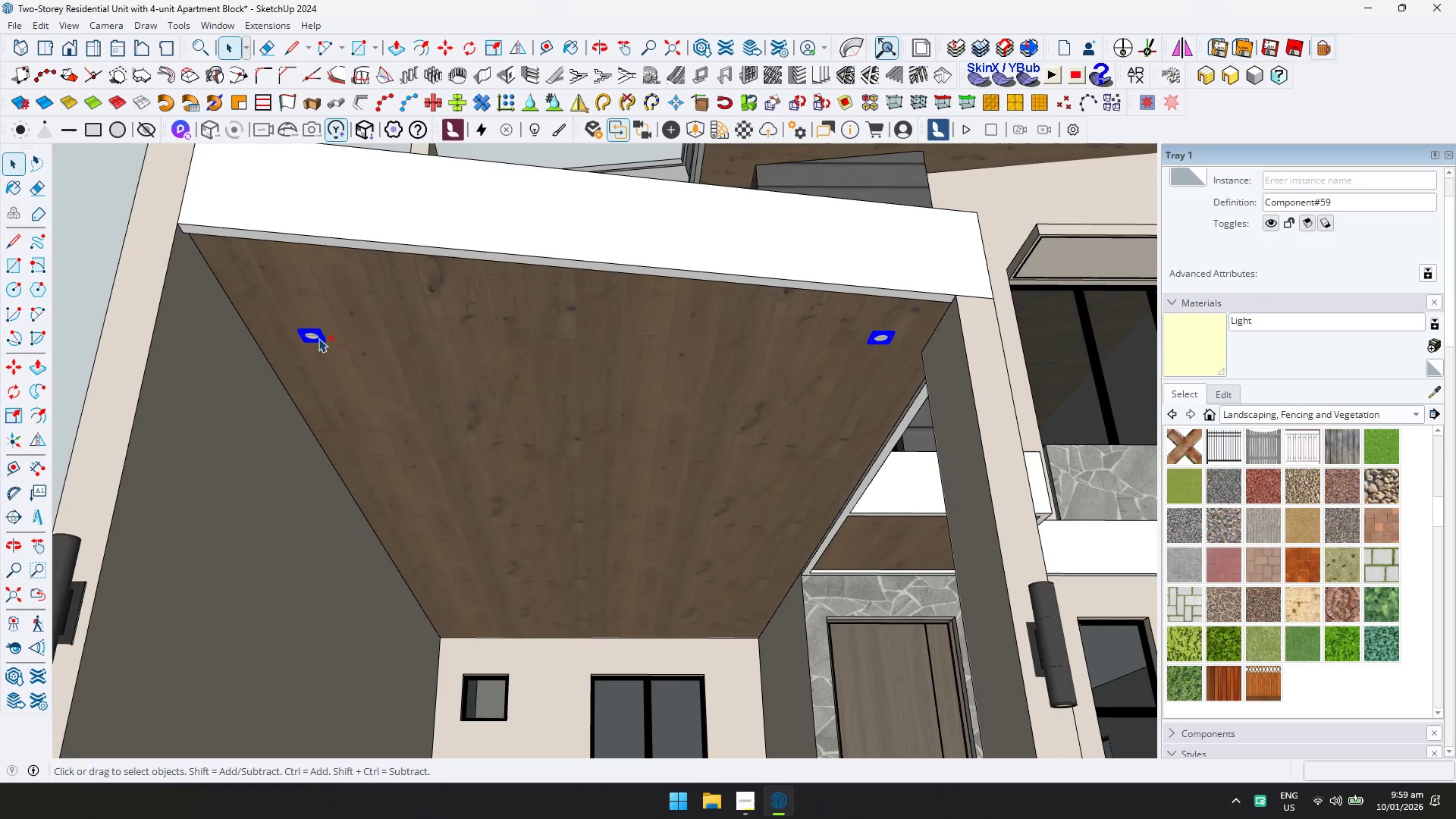 
right_click([318, 338])
 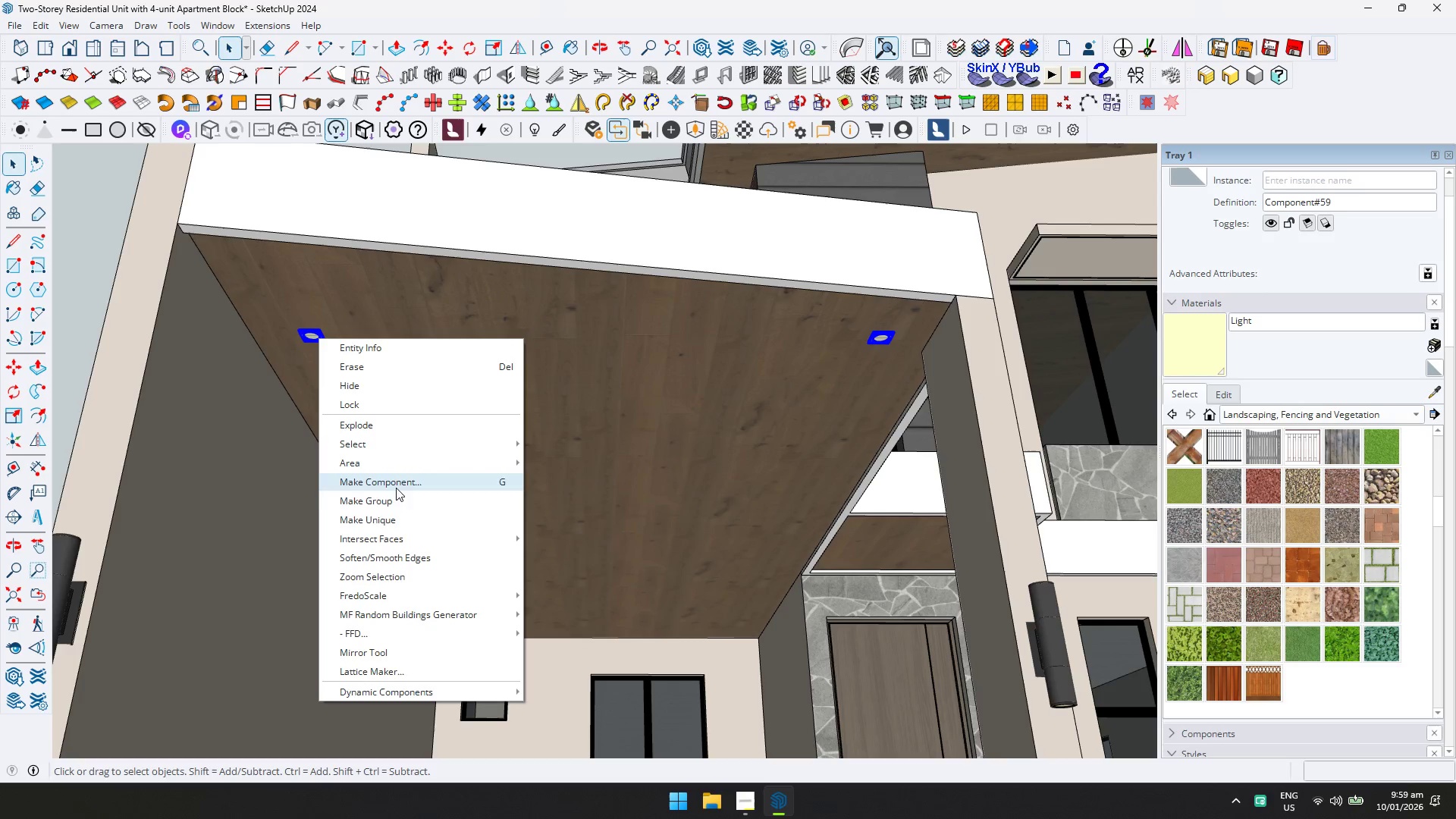 
left_click([395, 501])
 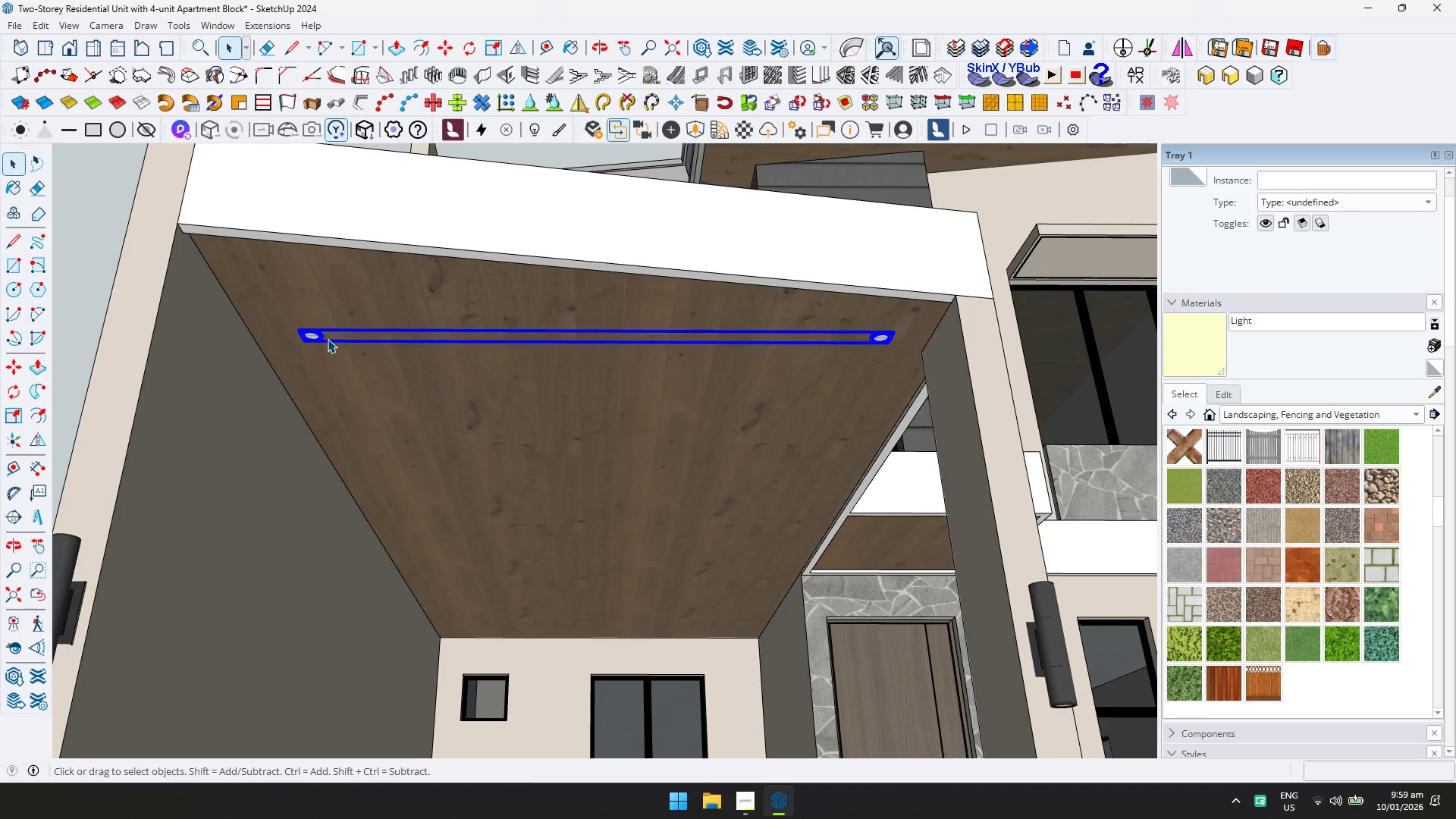 
key(M)
 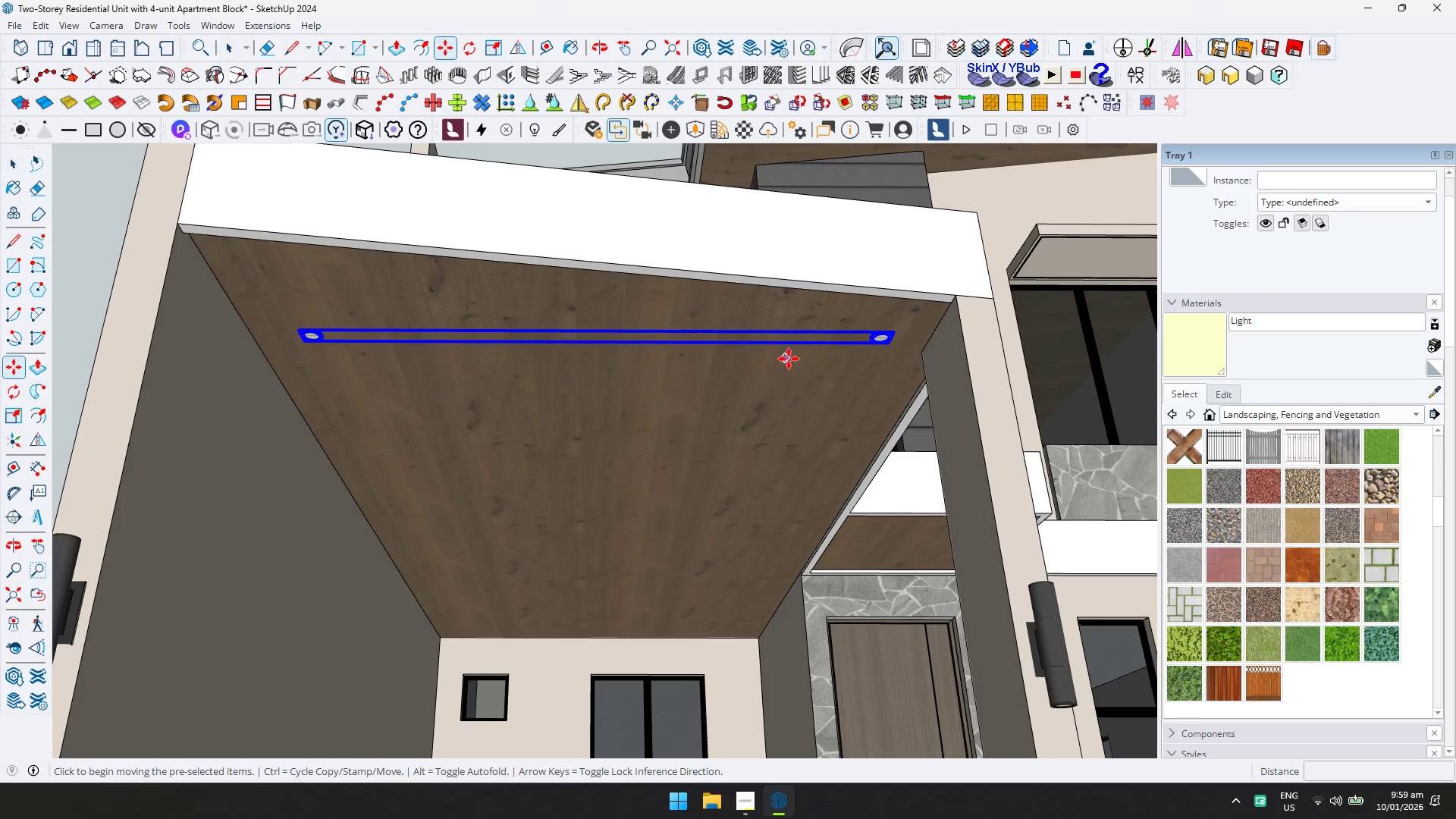 
key(Control+ControlLeft)
 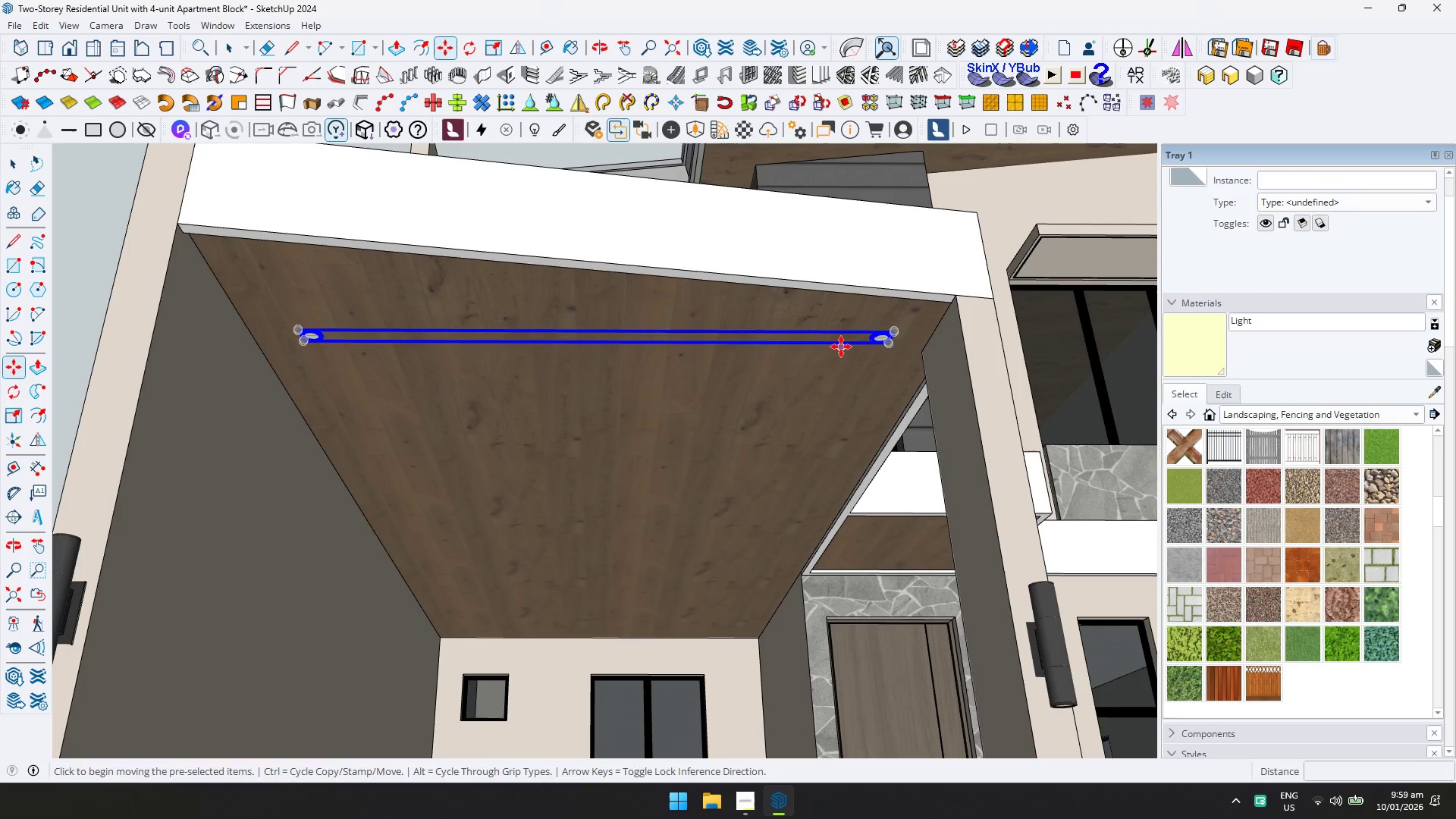 
left_click([842, 346])
 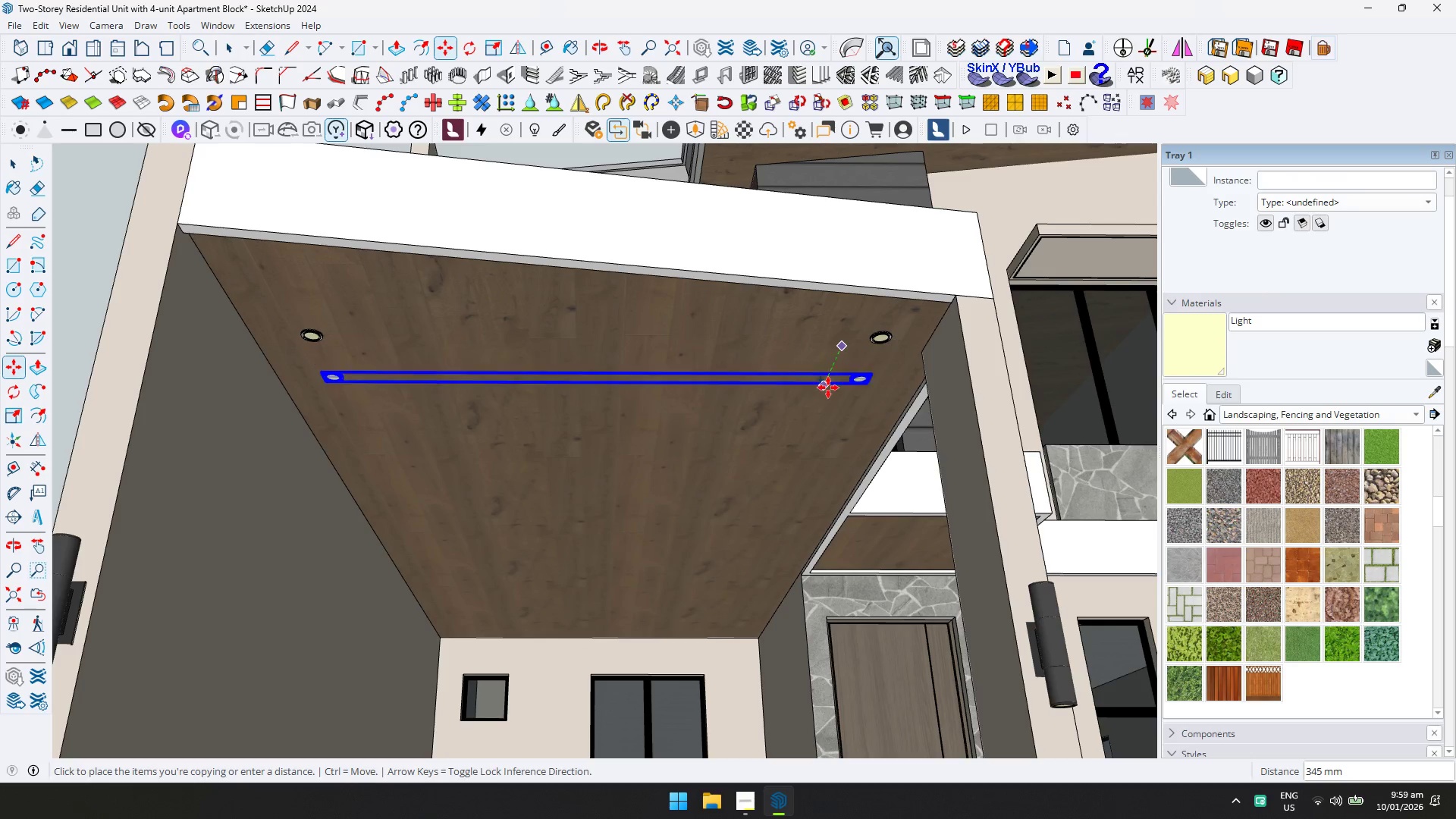 
key(ArrowLeft)
 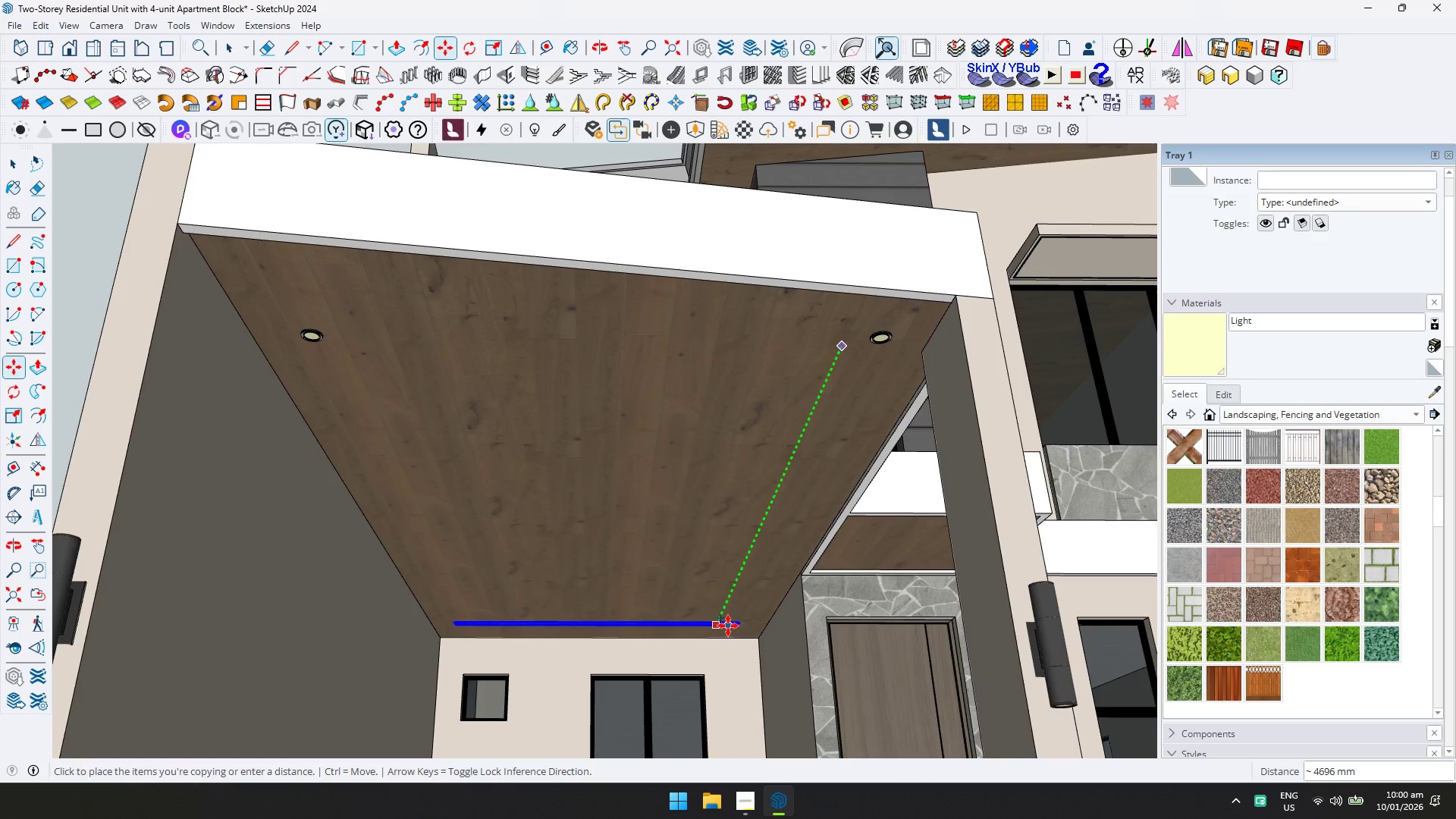 
key(Slash)
 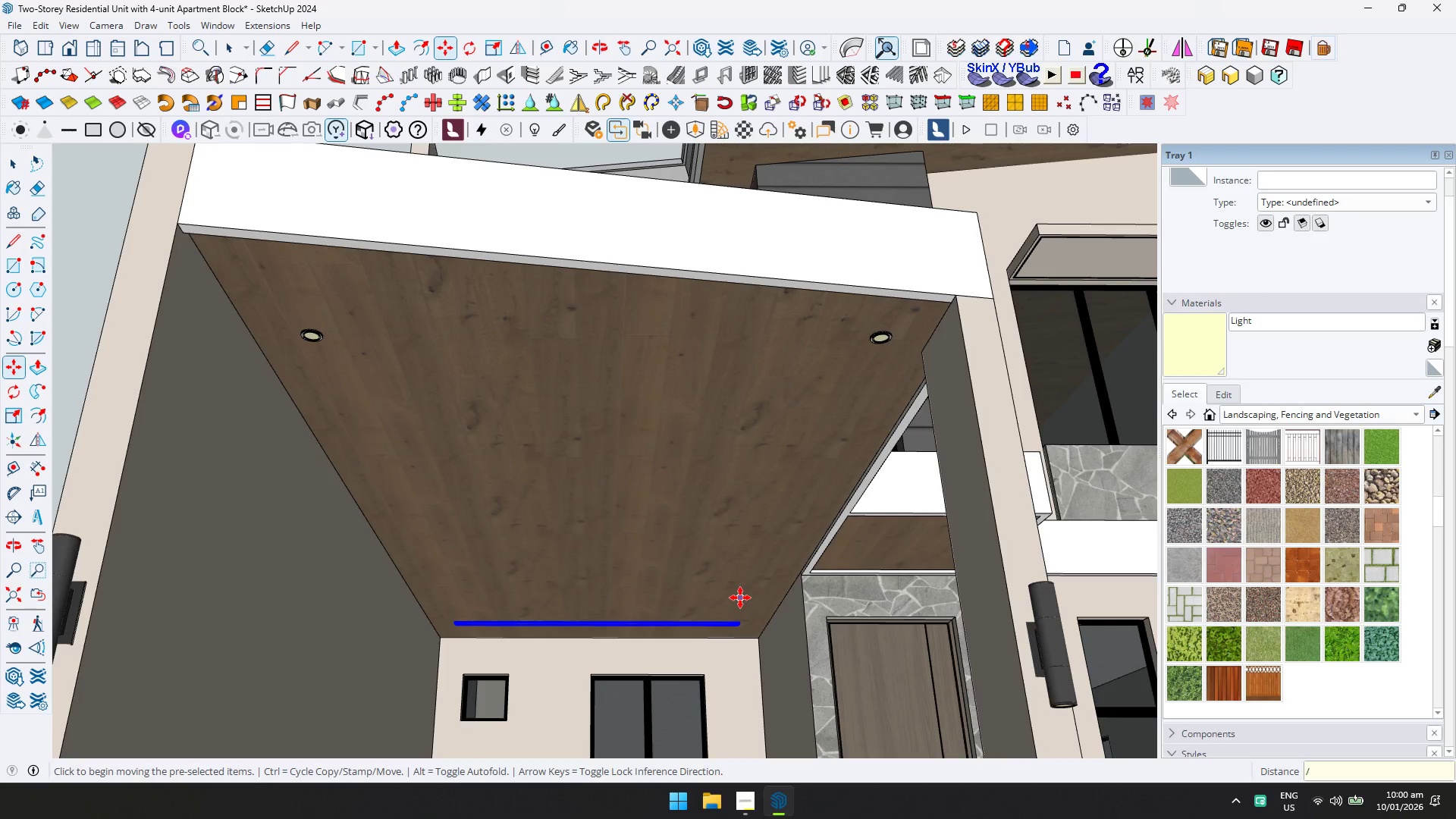 
key(3)
 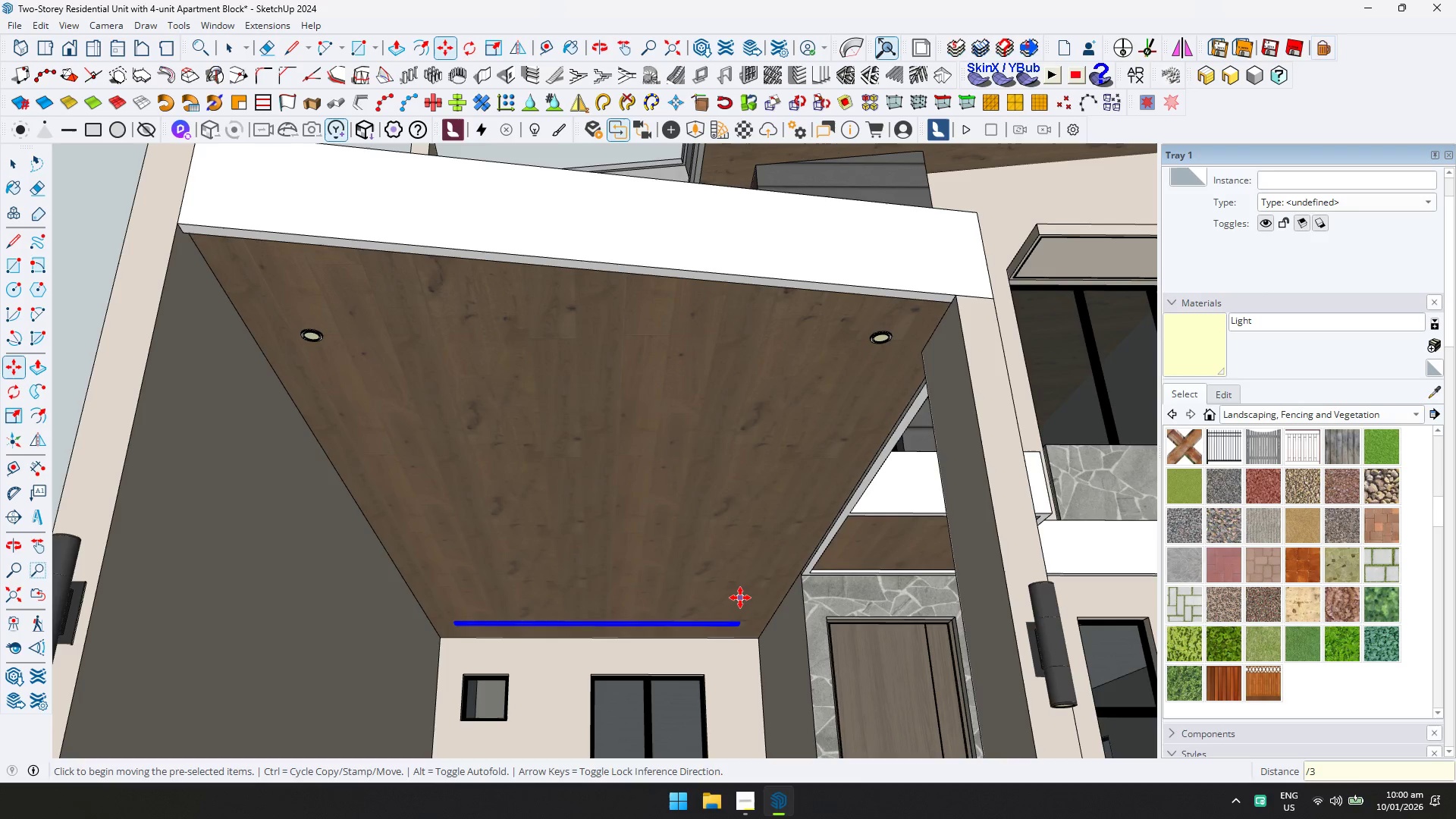 
key(Enter)
 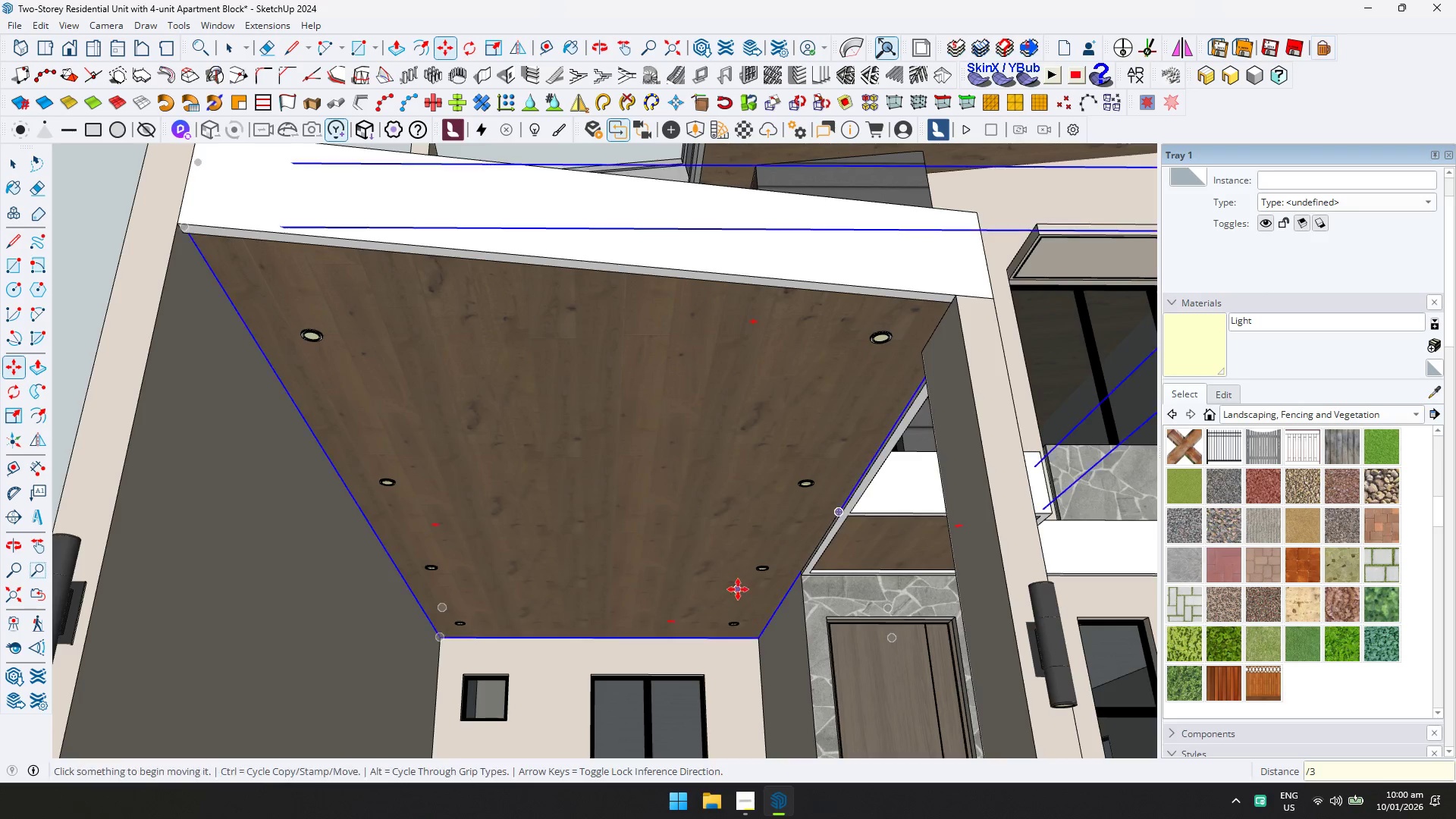 
scroll: coordinate [745, 551], scroll_direction: down, amount: 3.0
 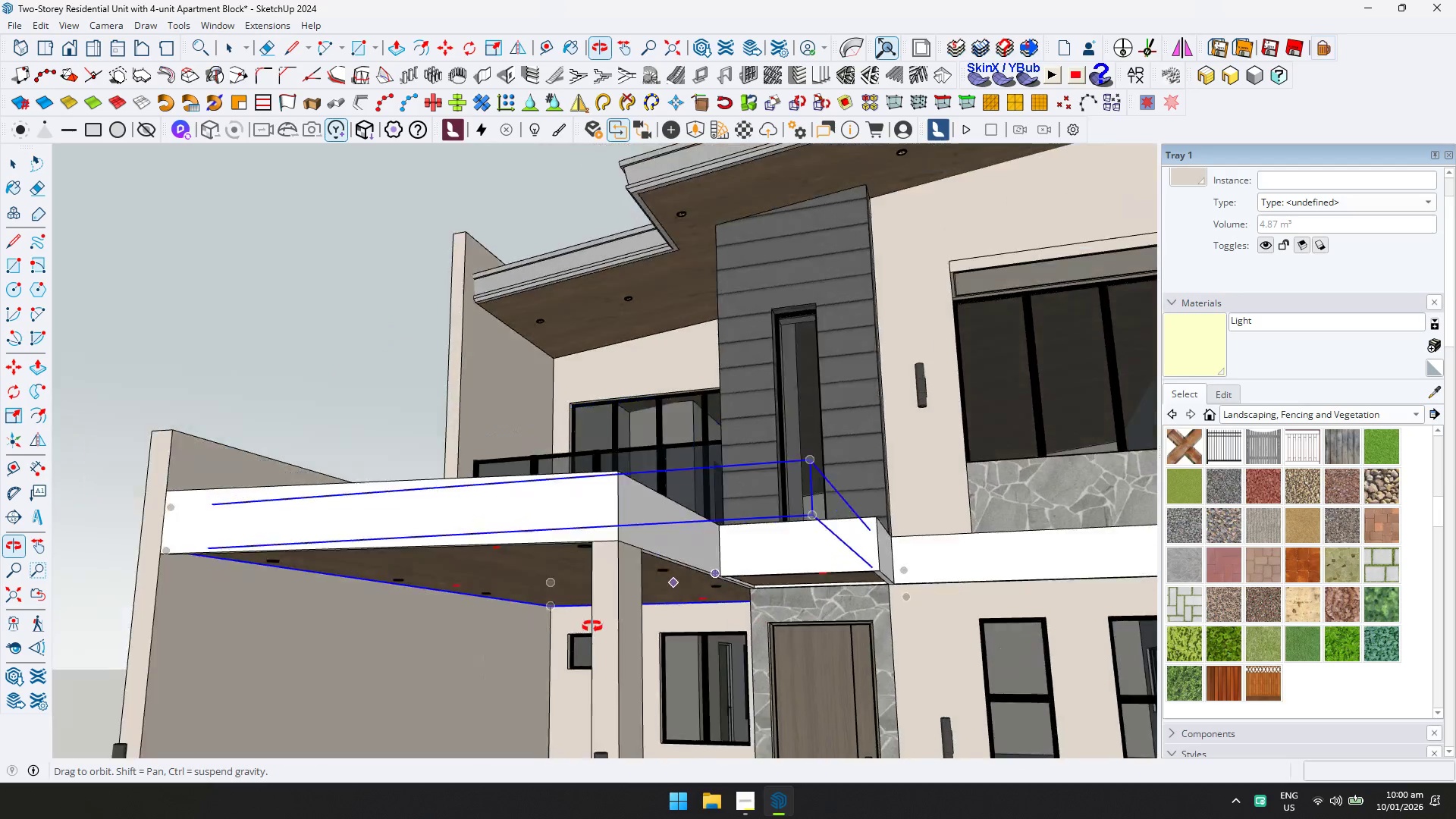 
hold_key(key=ShiftLeft, duration=1.11)
scroll: coordinate [633, 610], scroll_direction: down, amount: 4.0
 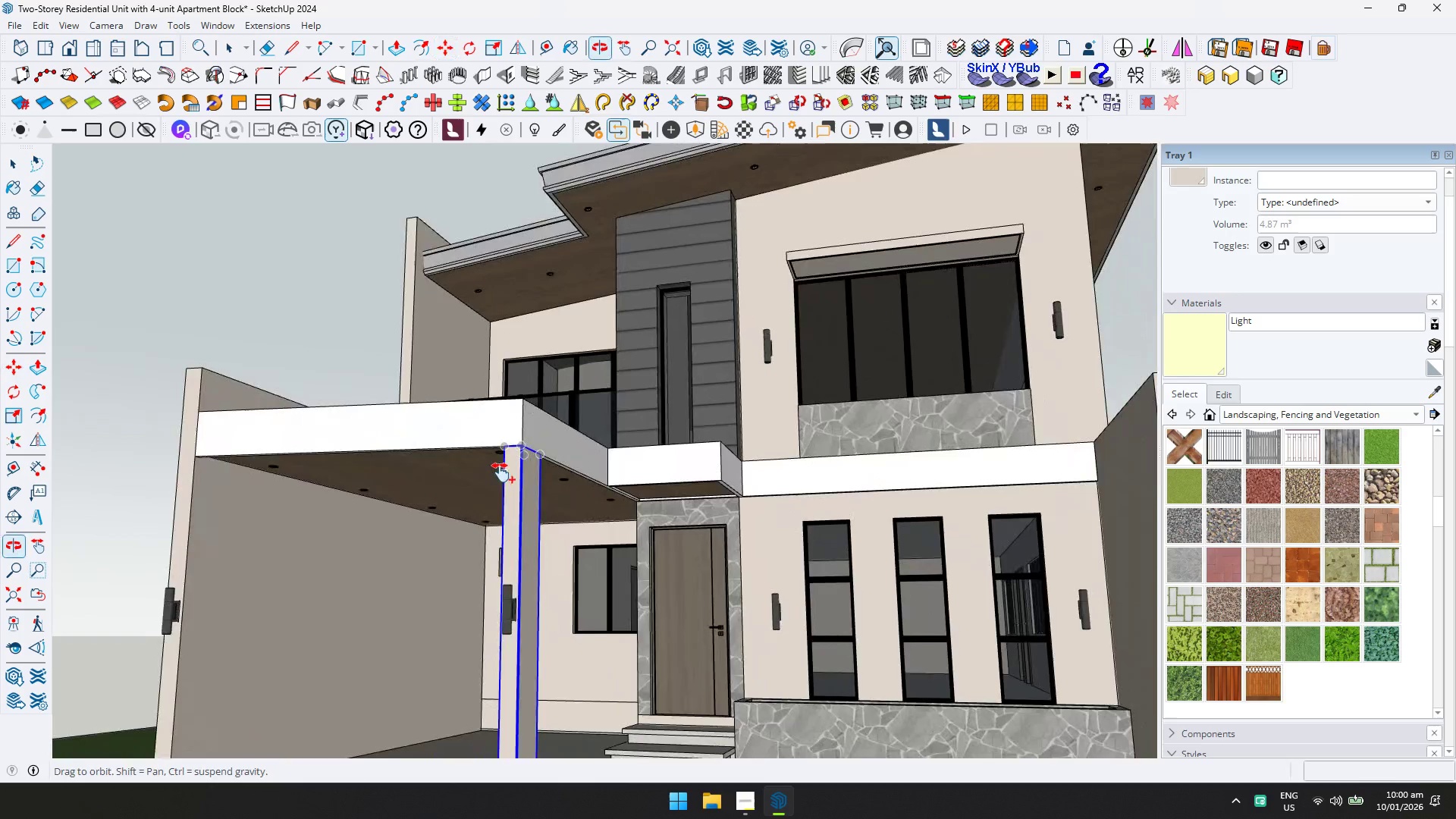 
key(Space)
 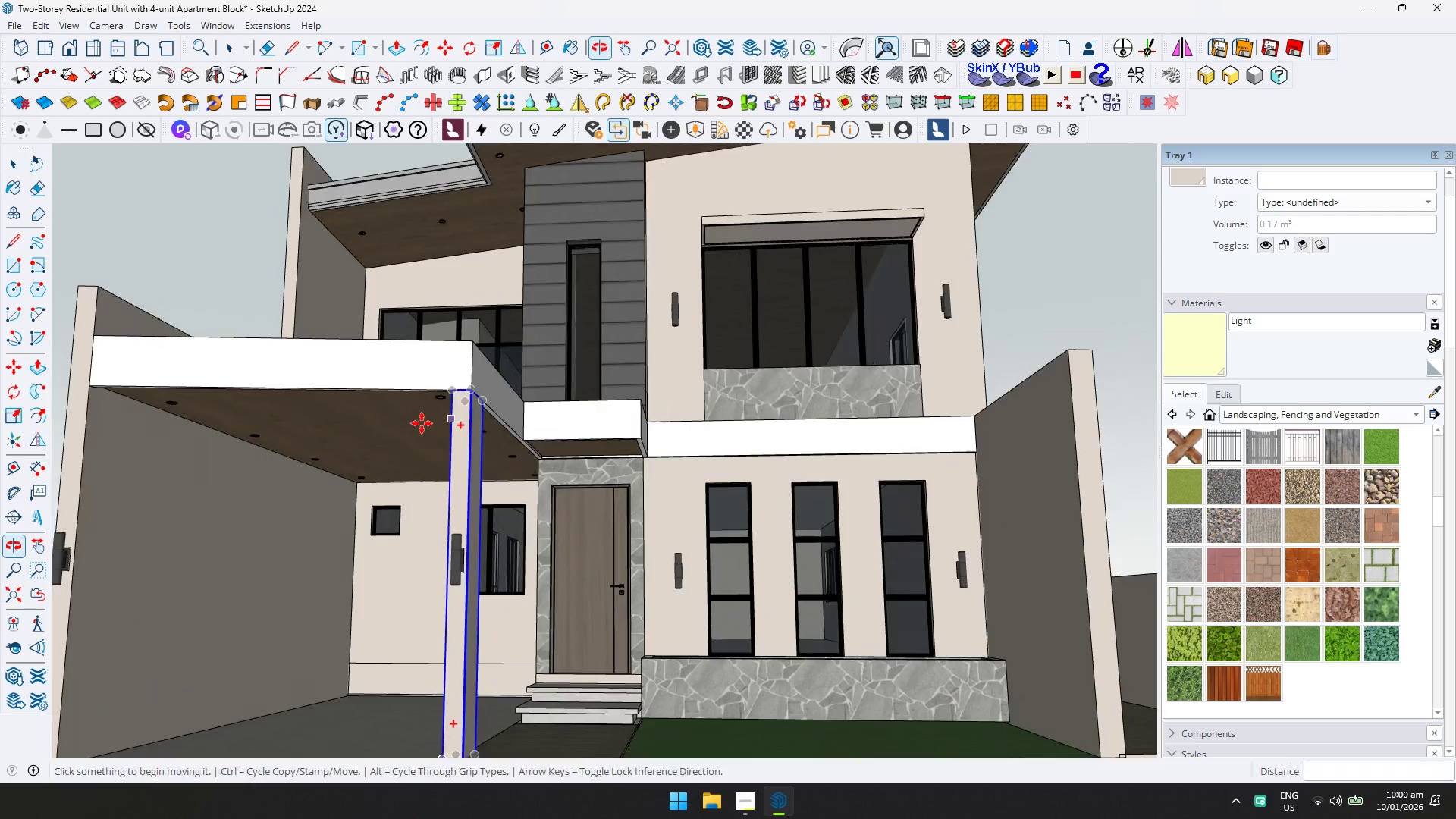 
scroll: coordinate [429, 428], scroll_direction: up, amount: 4.0
 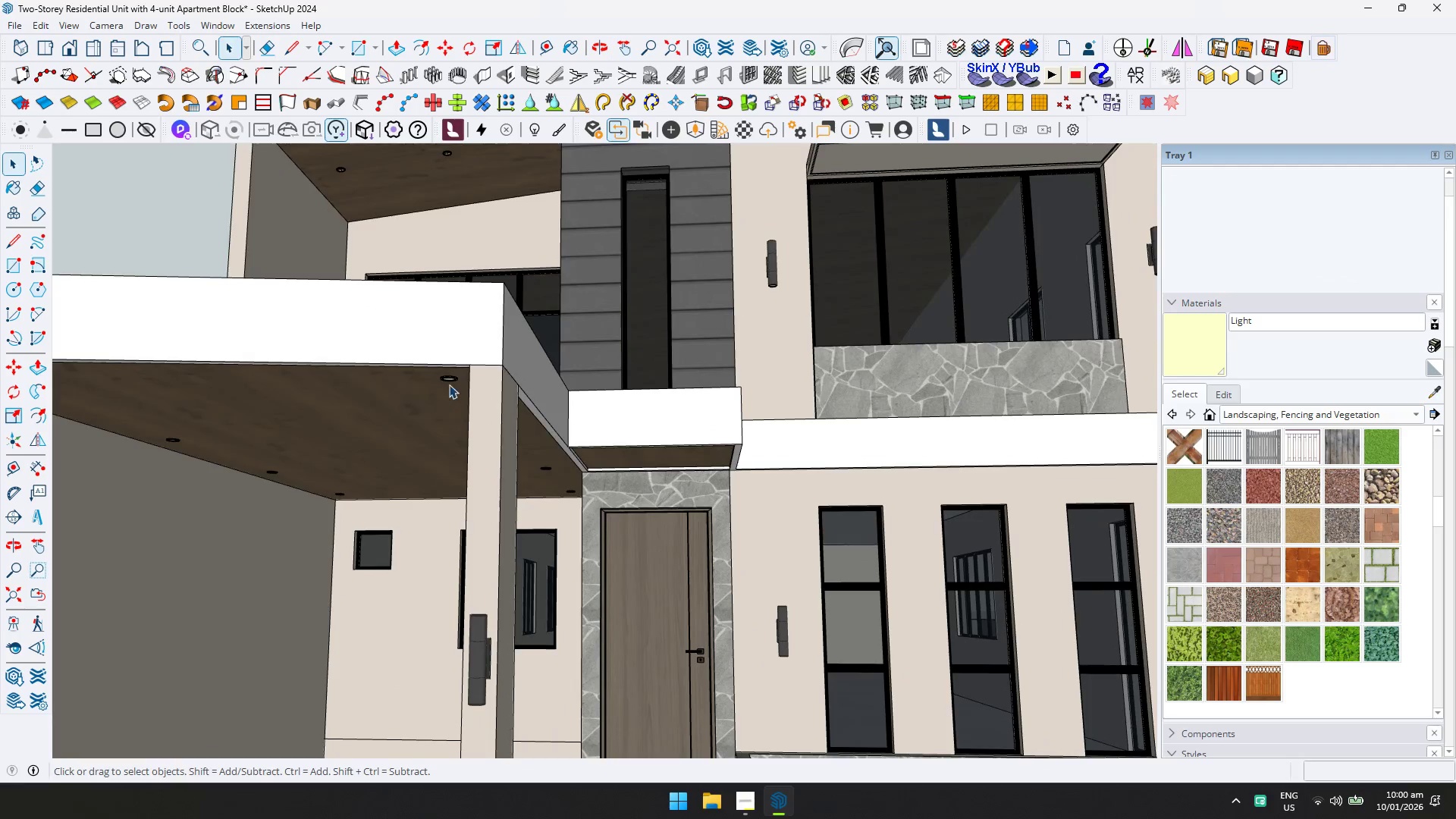 
double_click([449, 381])
 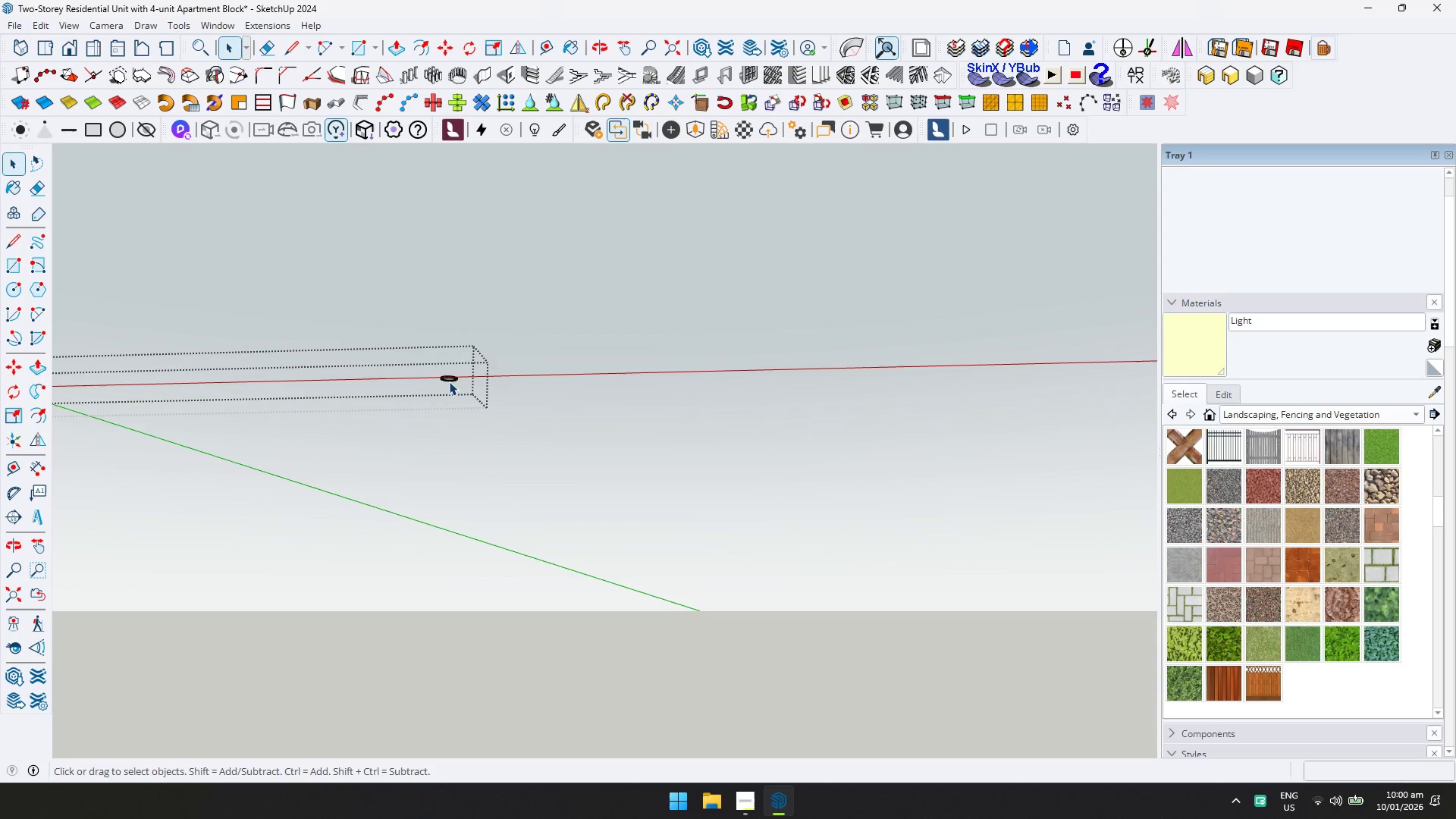 
triple_click([449, 381])
 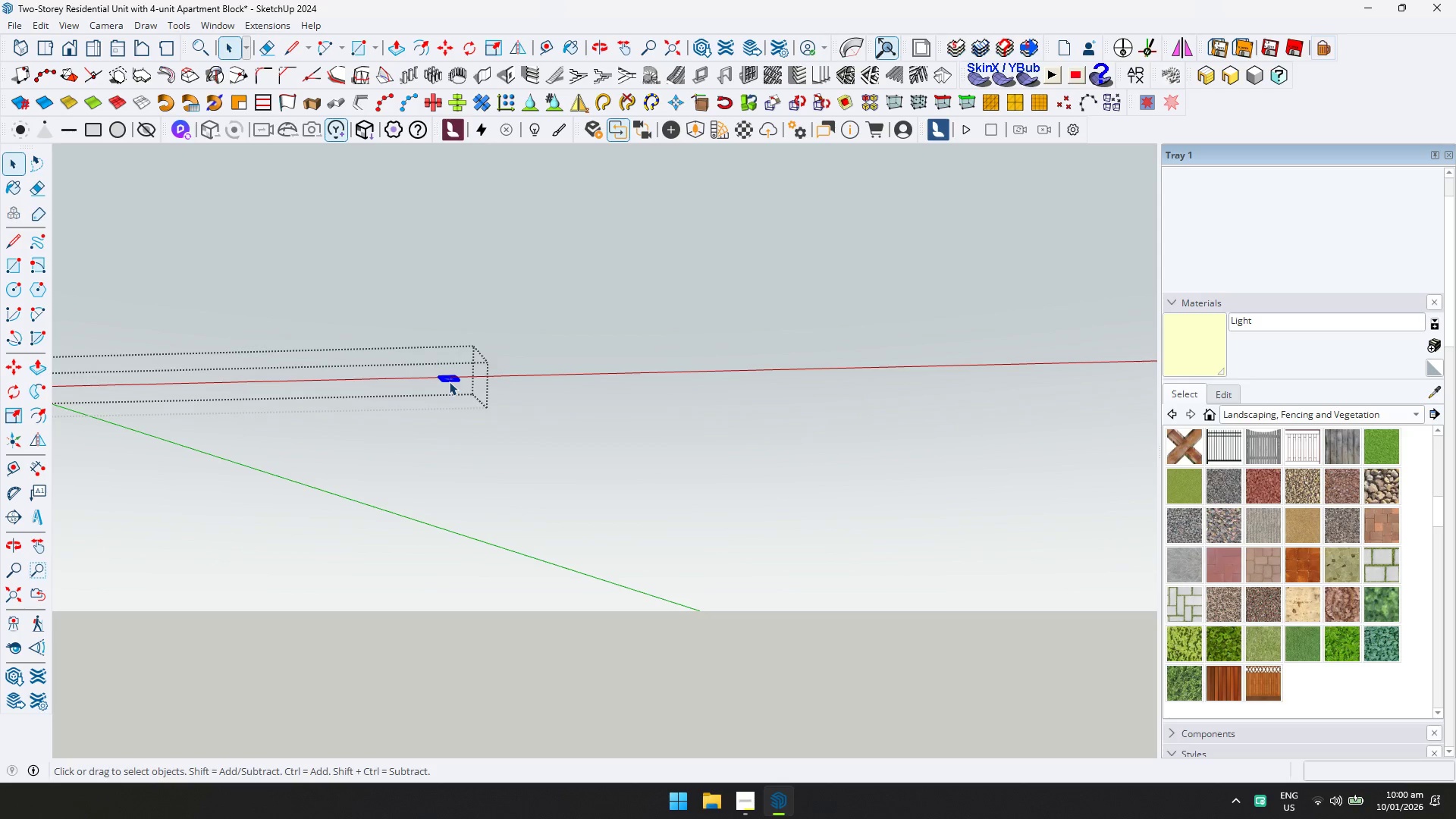 
key(Control+ControlLeft)
 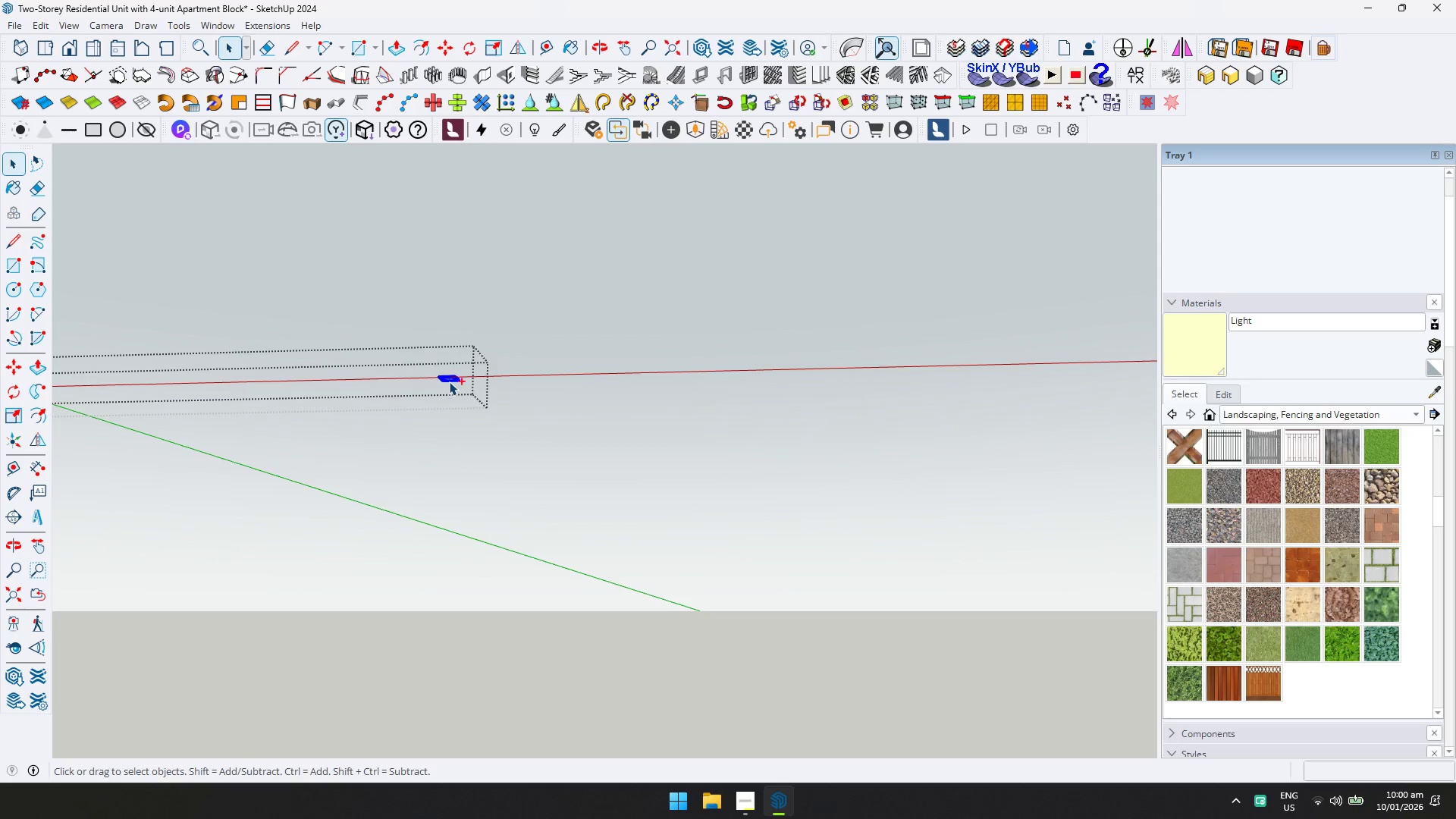 
key(Control+C)
 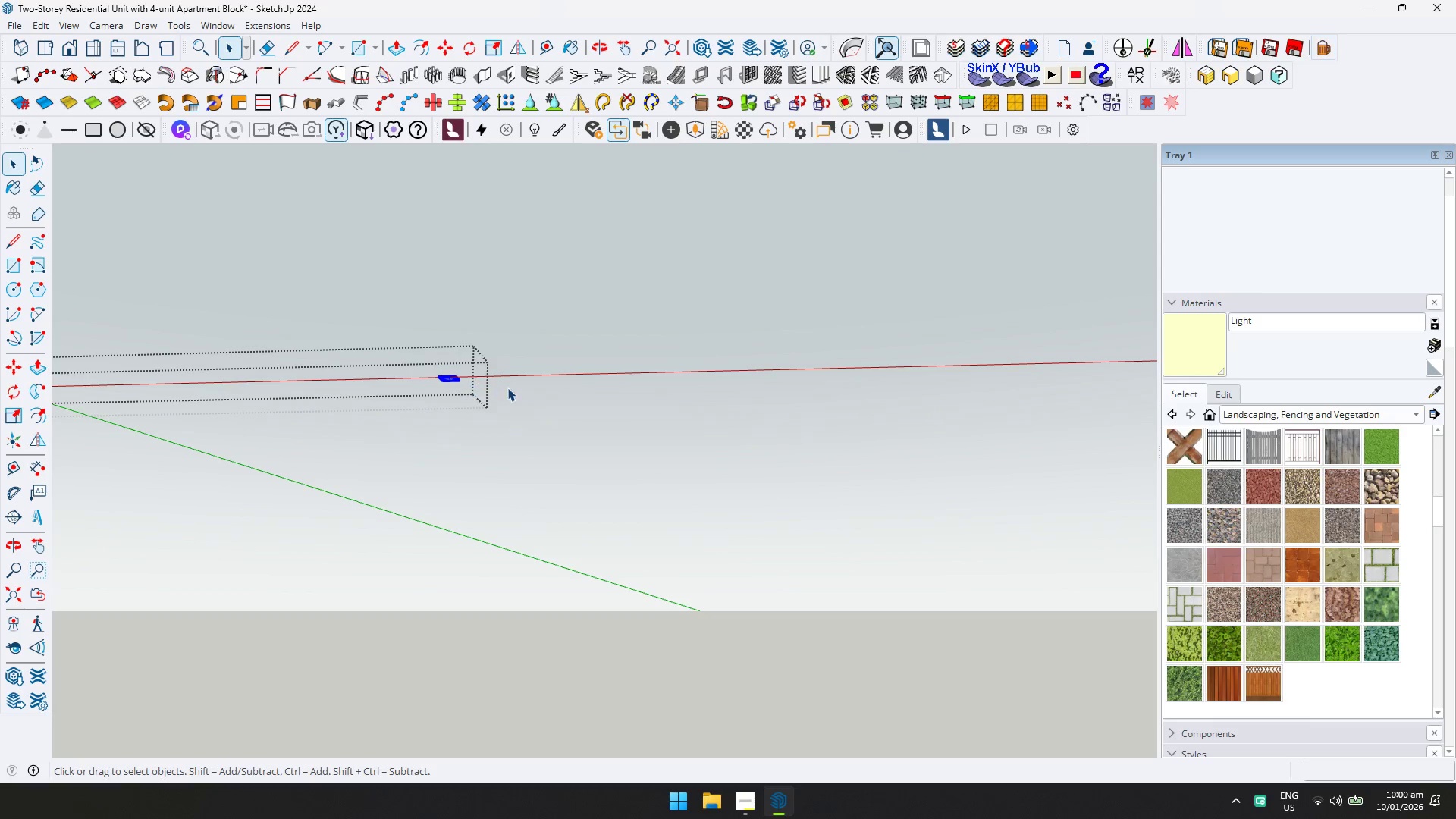 
key(Escape)
 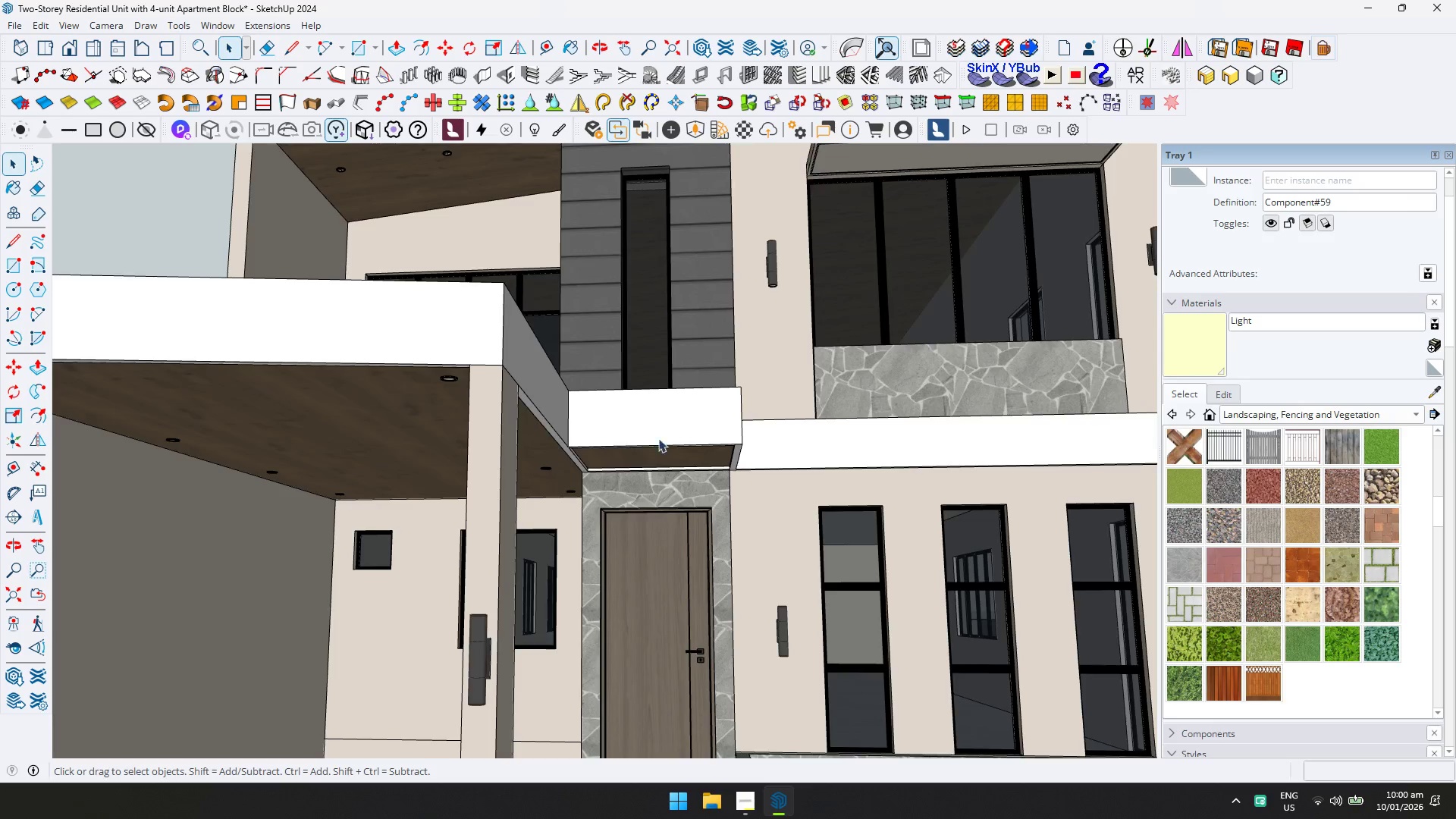 
key(Control+ControlLeft)
 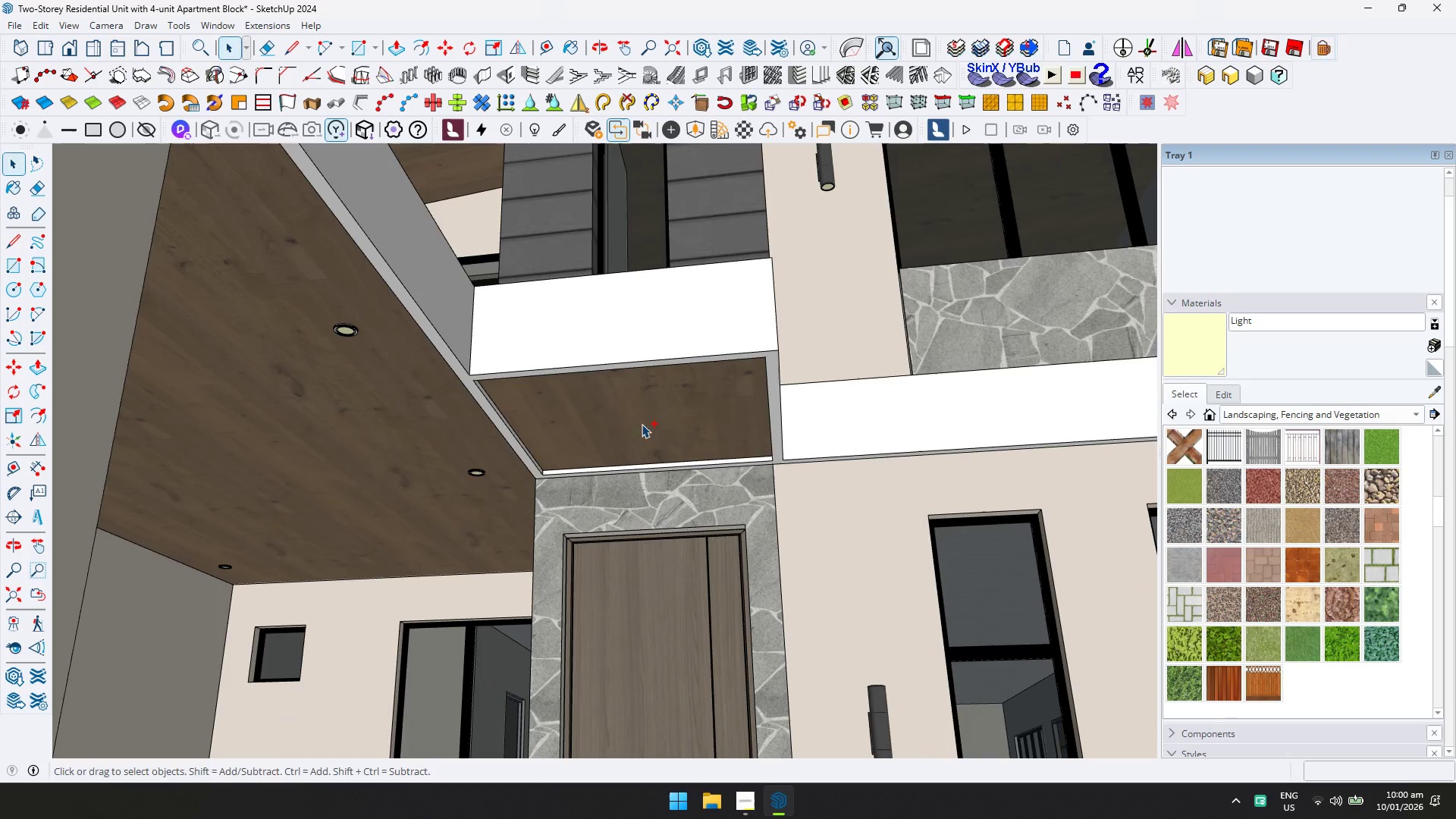 
key(Control+V)
 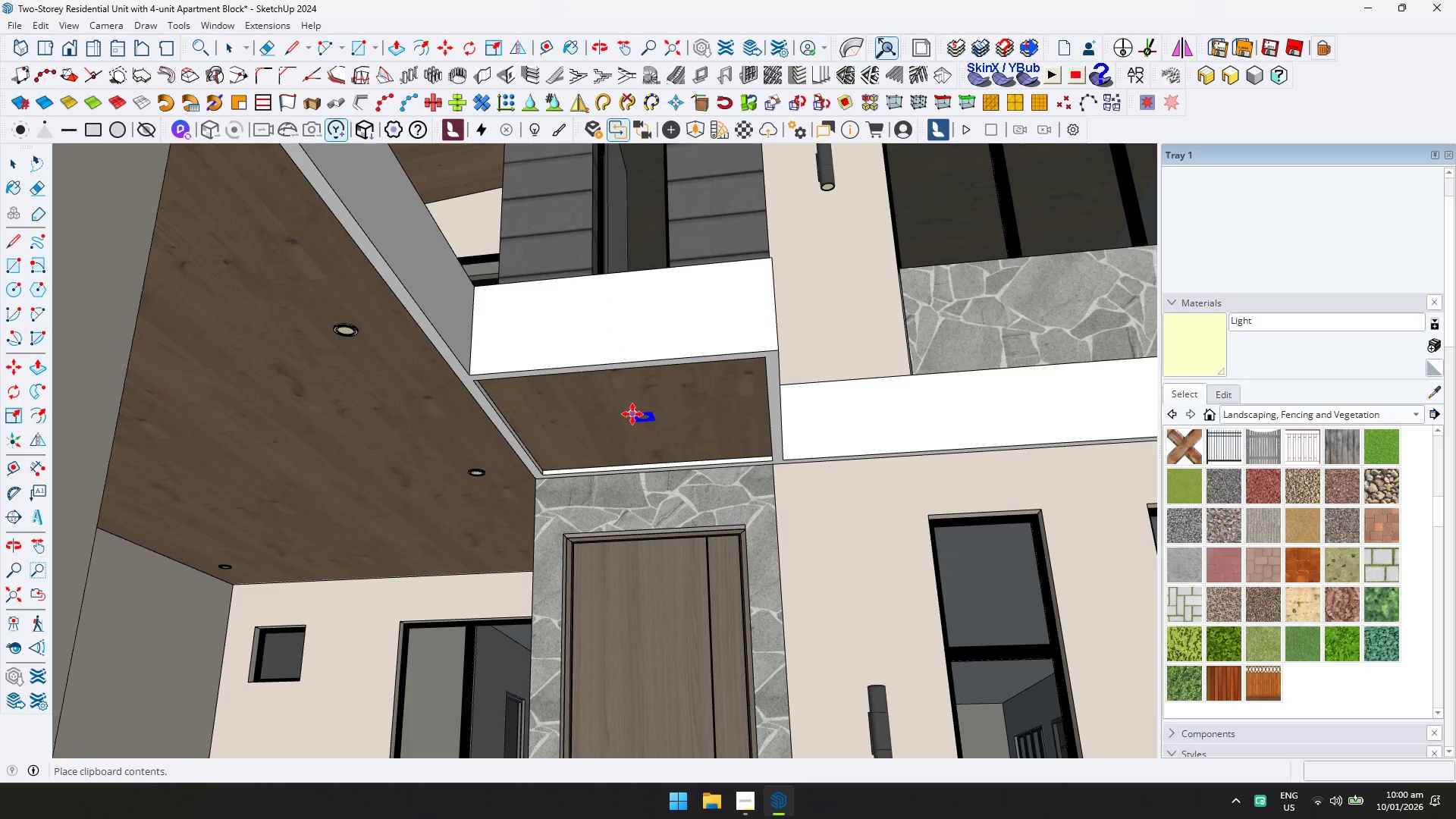 
scroll: coordinate [646, 434], scroll_direction: up, amount: 5.0
 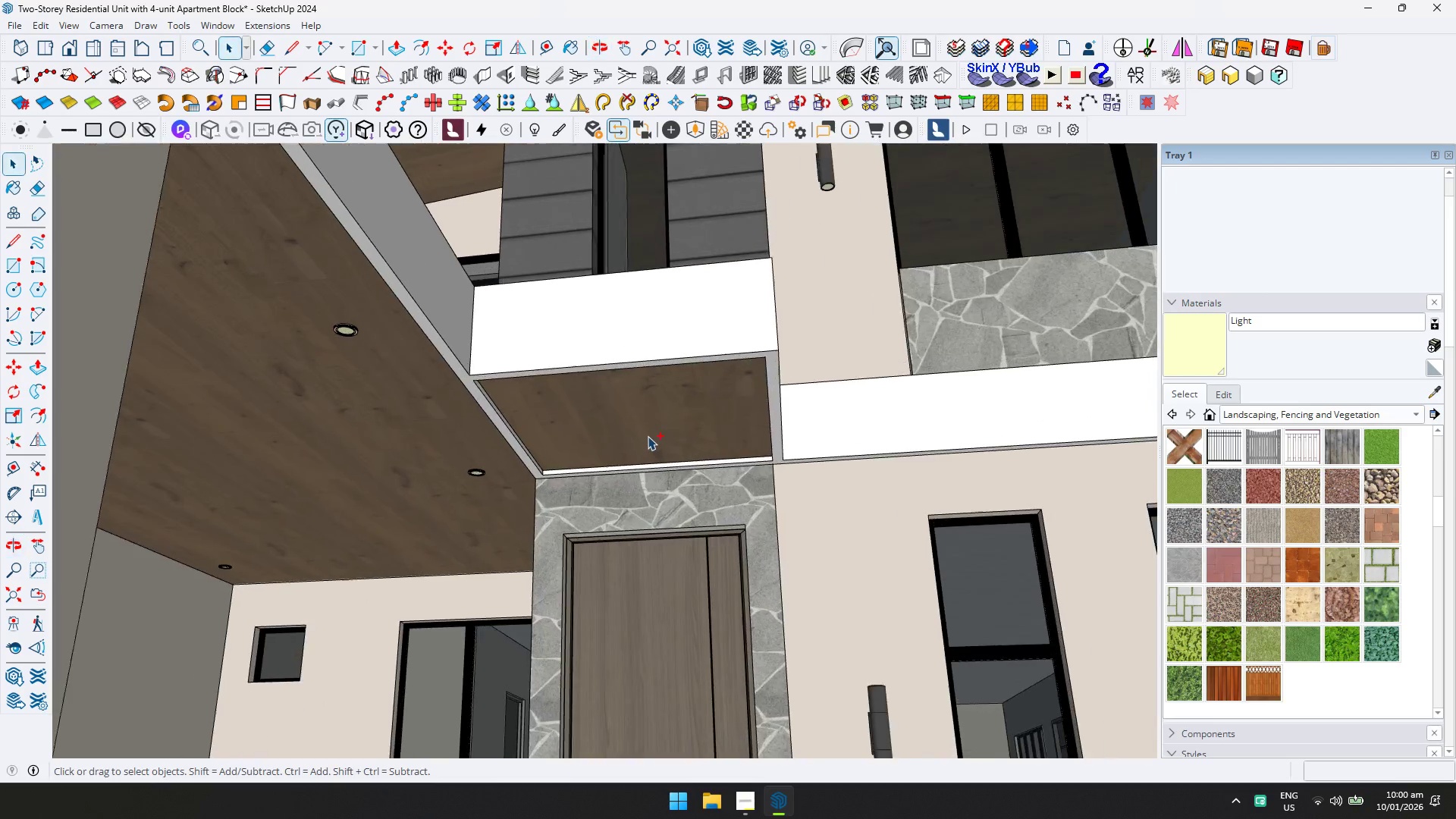 
left_click([630, 412])
 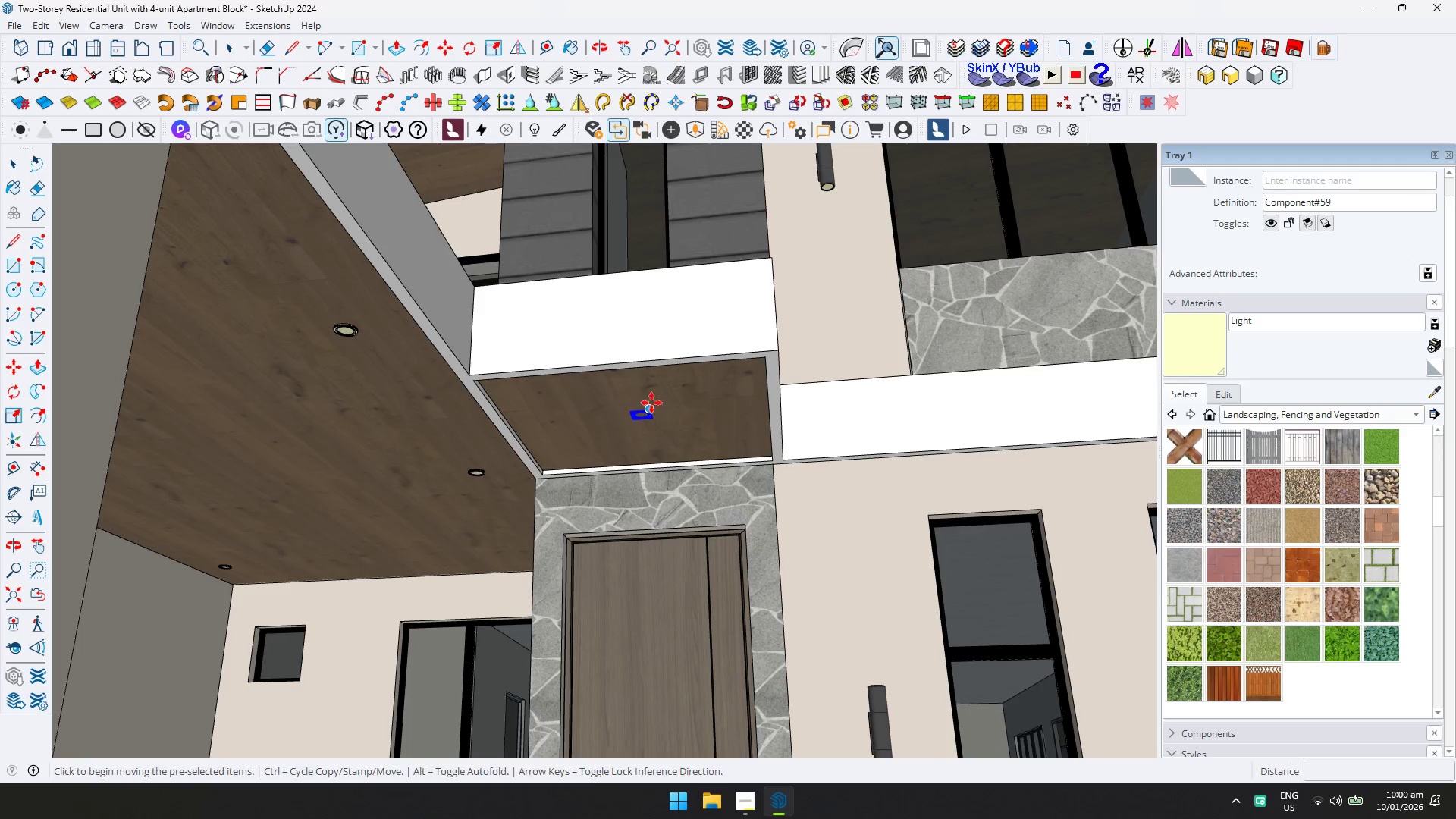 
scroll: coordinate [654, 400], scroll_direction: up, amount: 5.0
 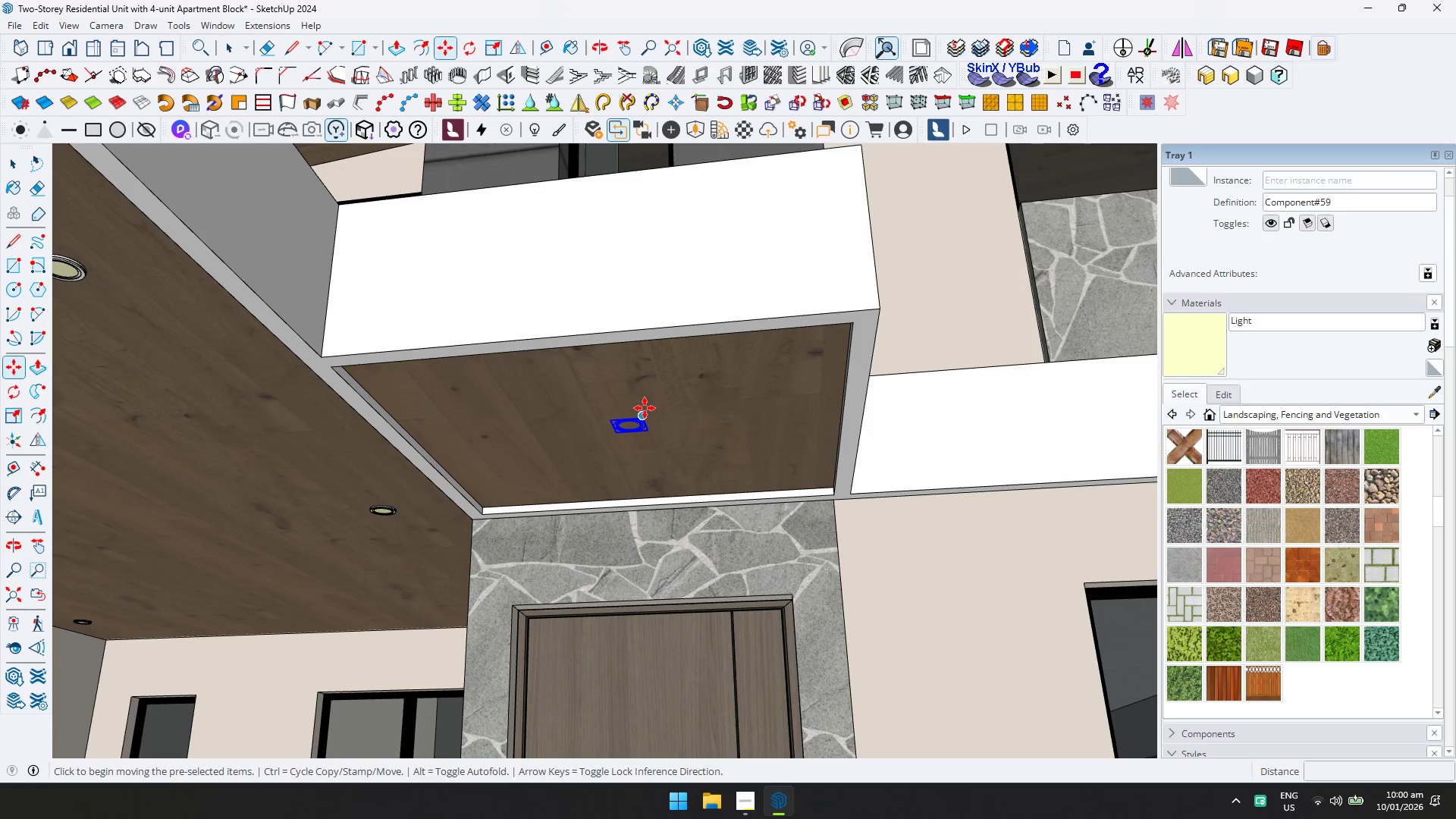 
left_click([645, 408])
 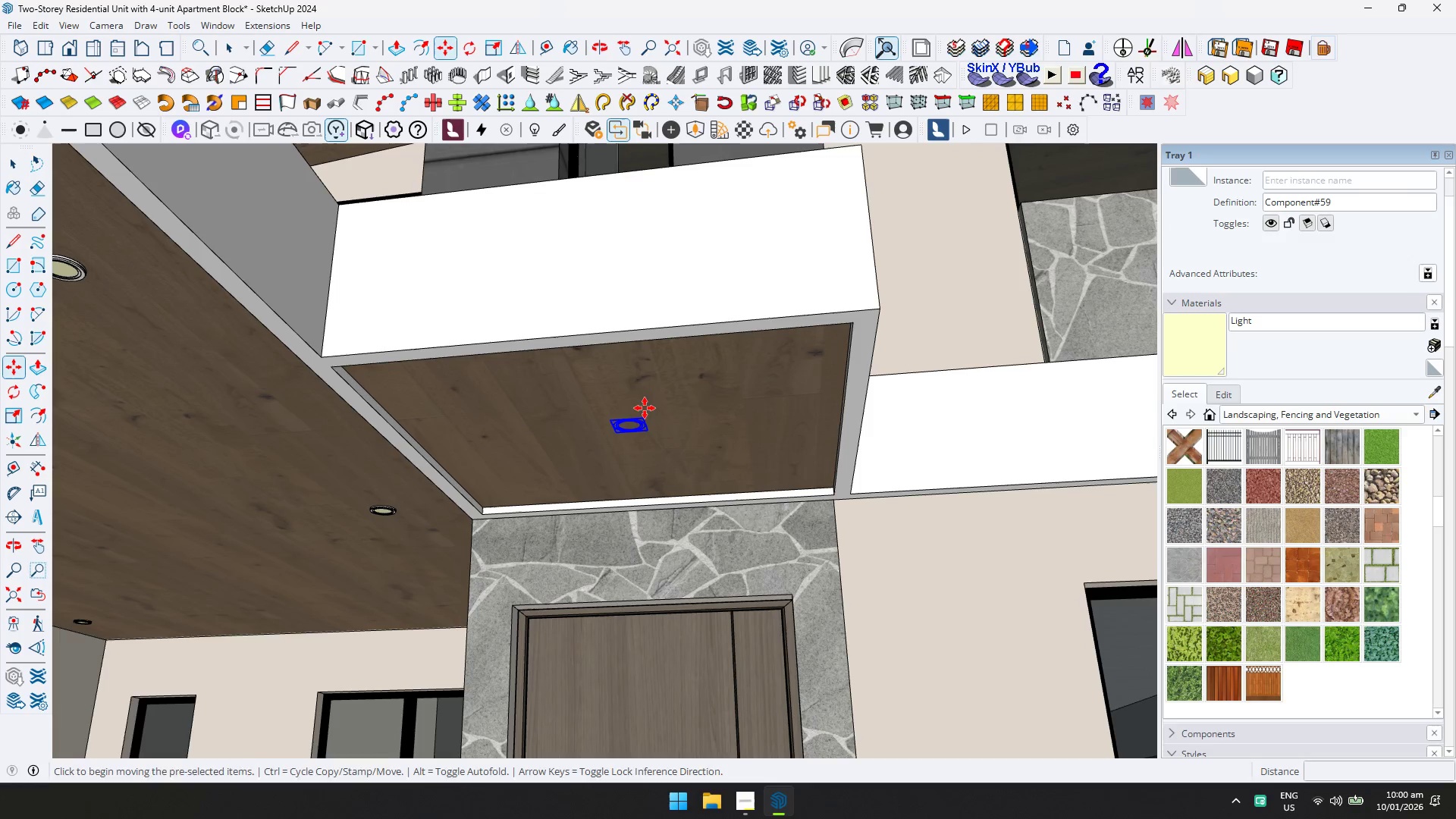 
key(ArrowUp)
 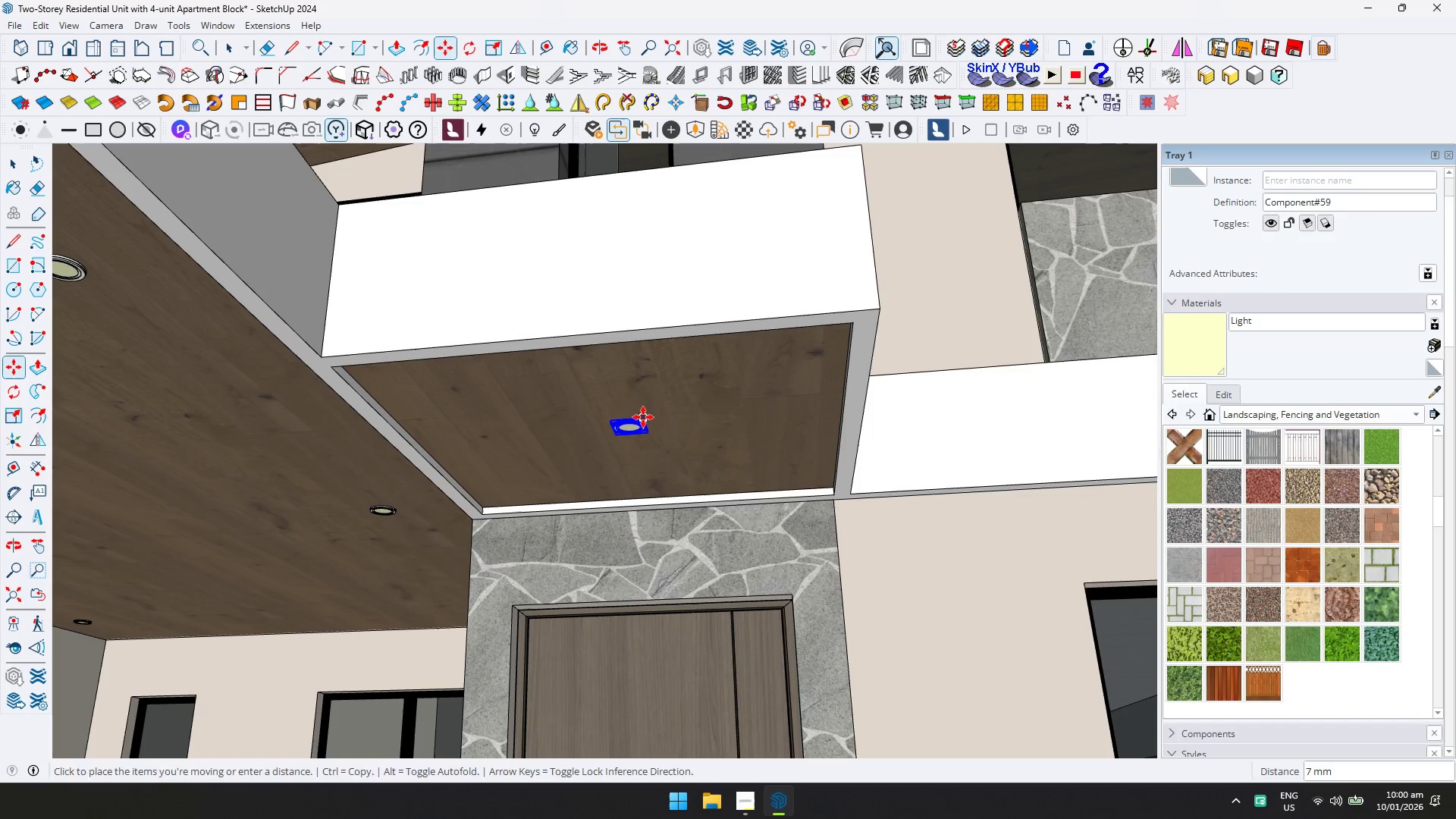 
left_click([643, 418])
 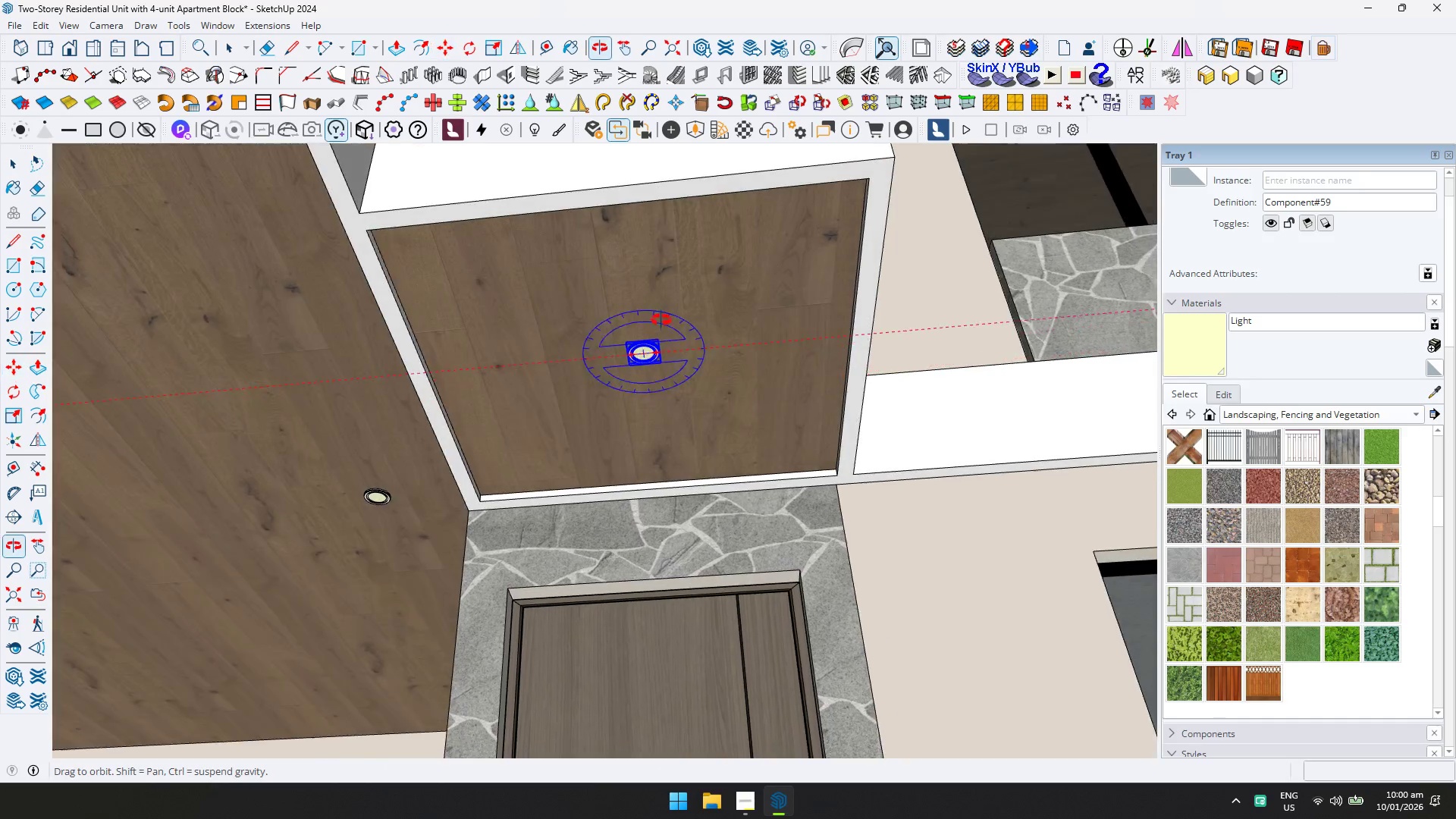 
scroll: coordinate [648, 348], scroll_direction: up, amount: 3.0
 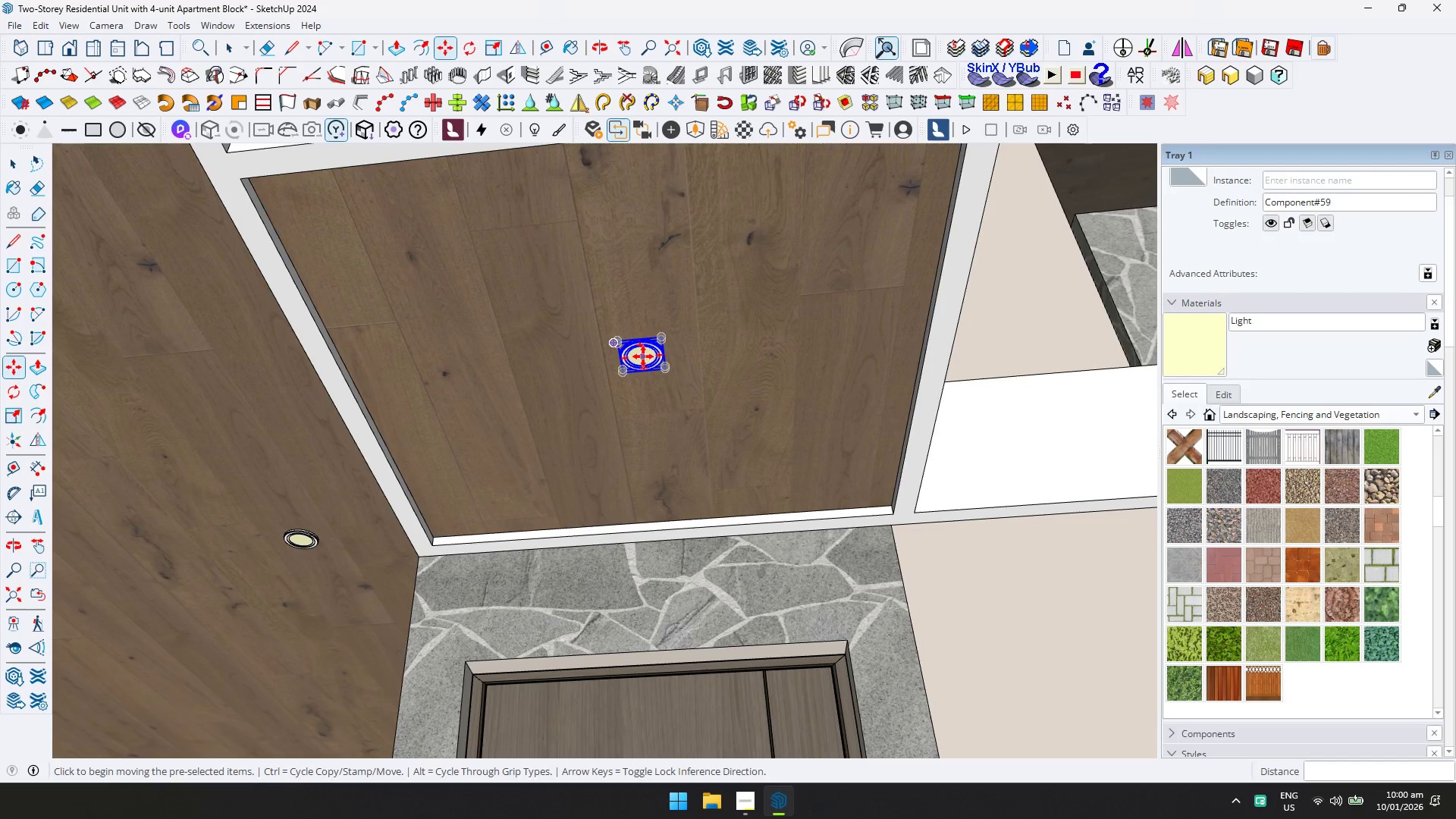 
left_click([642, 356])
 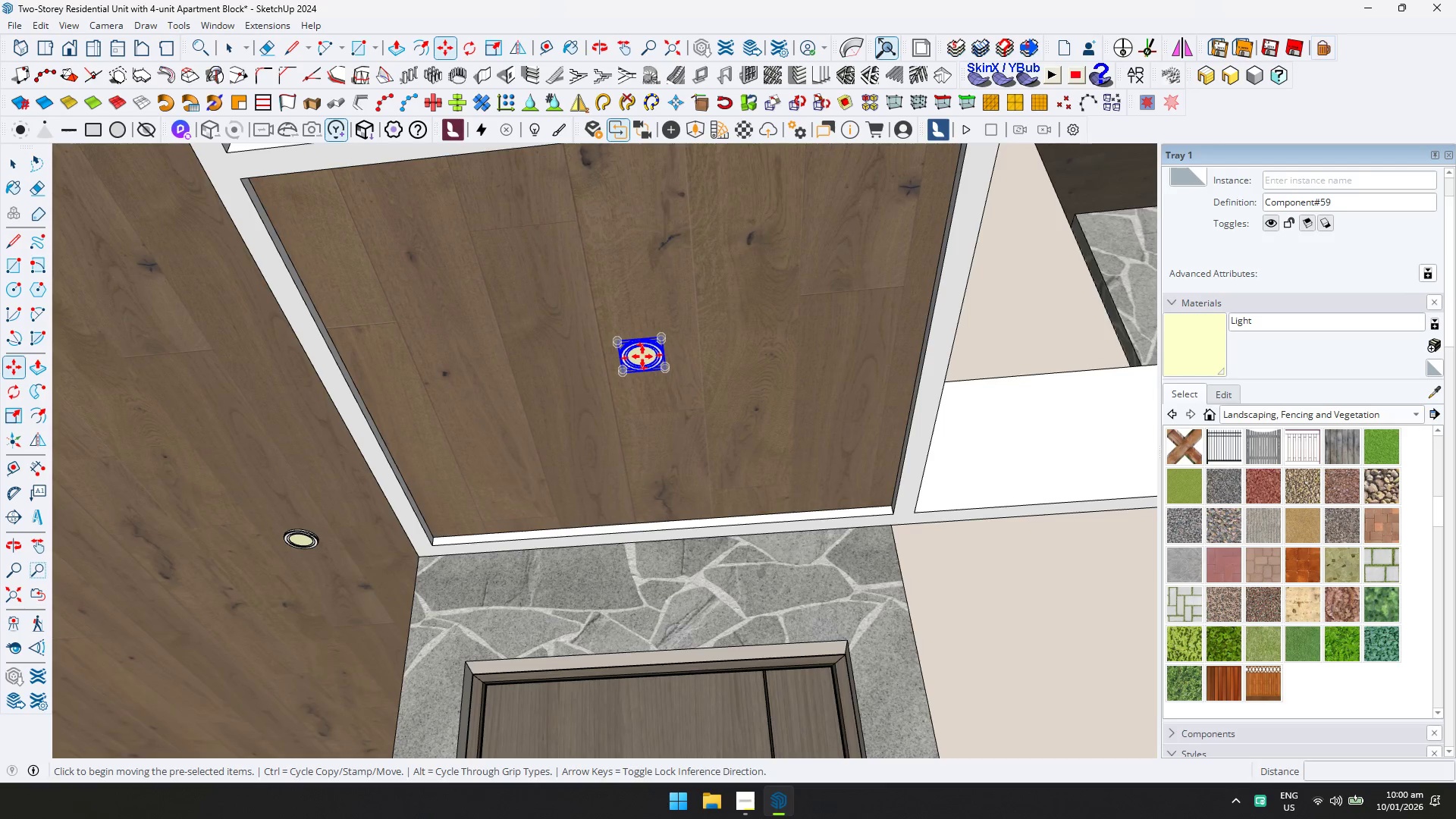 
key(ArrowLeft)
 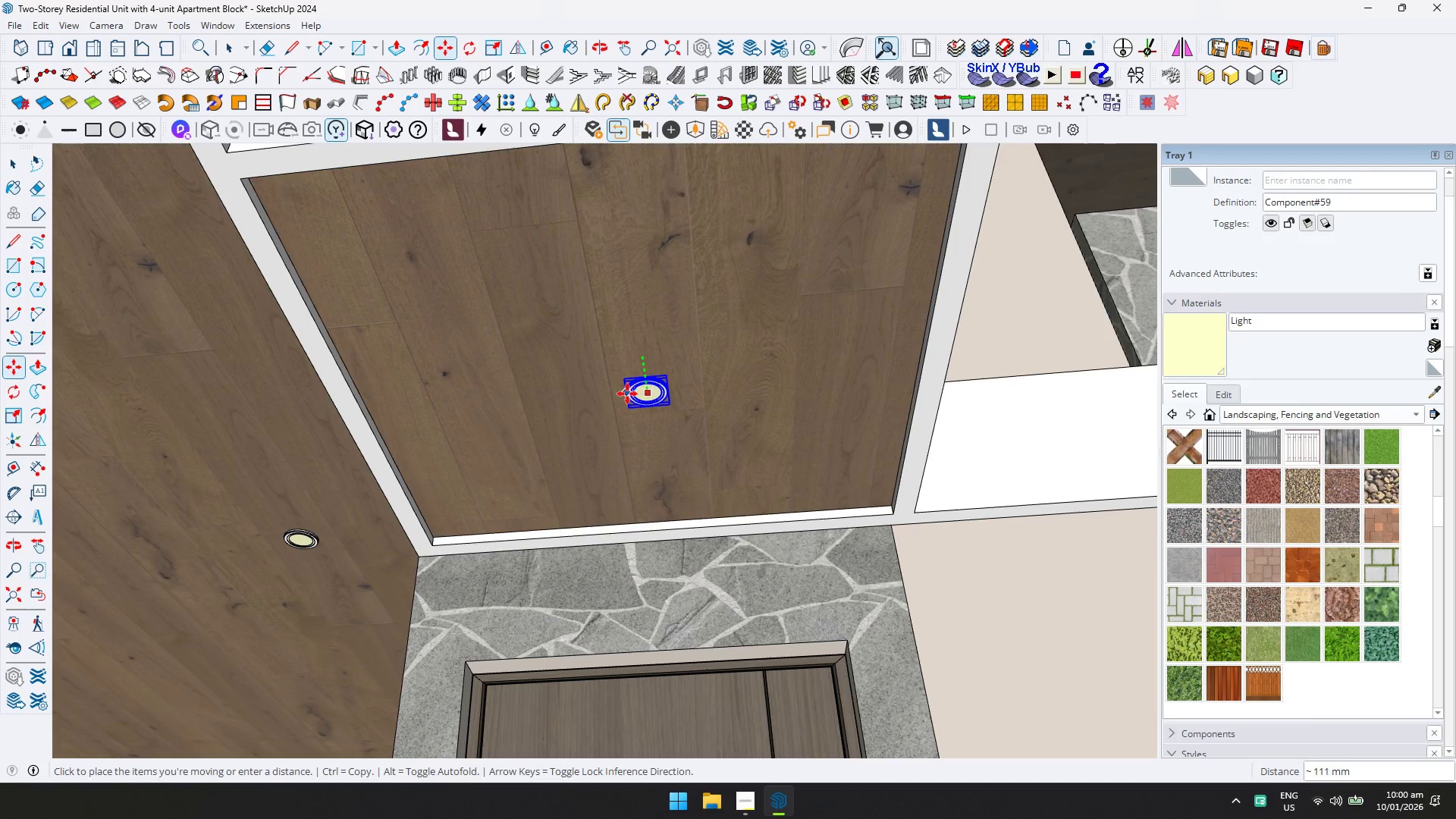 
key(ArrowRight)
 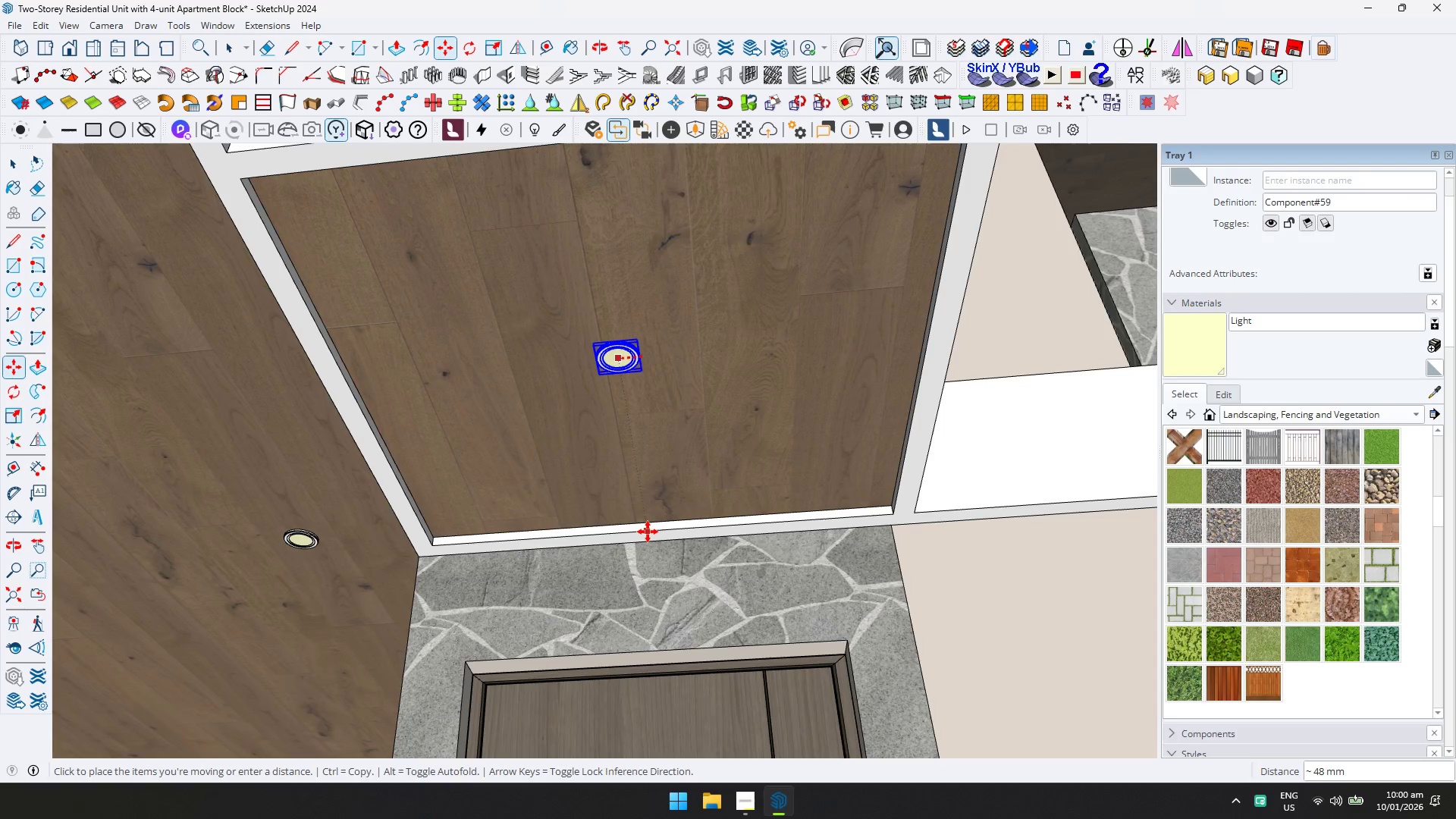 
left_click([654, 532])
 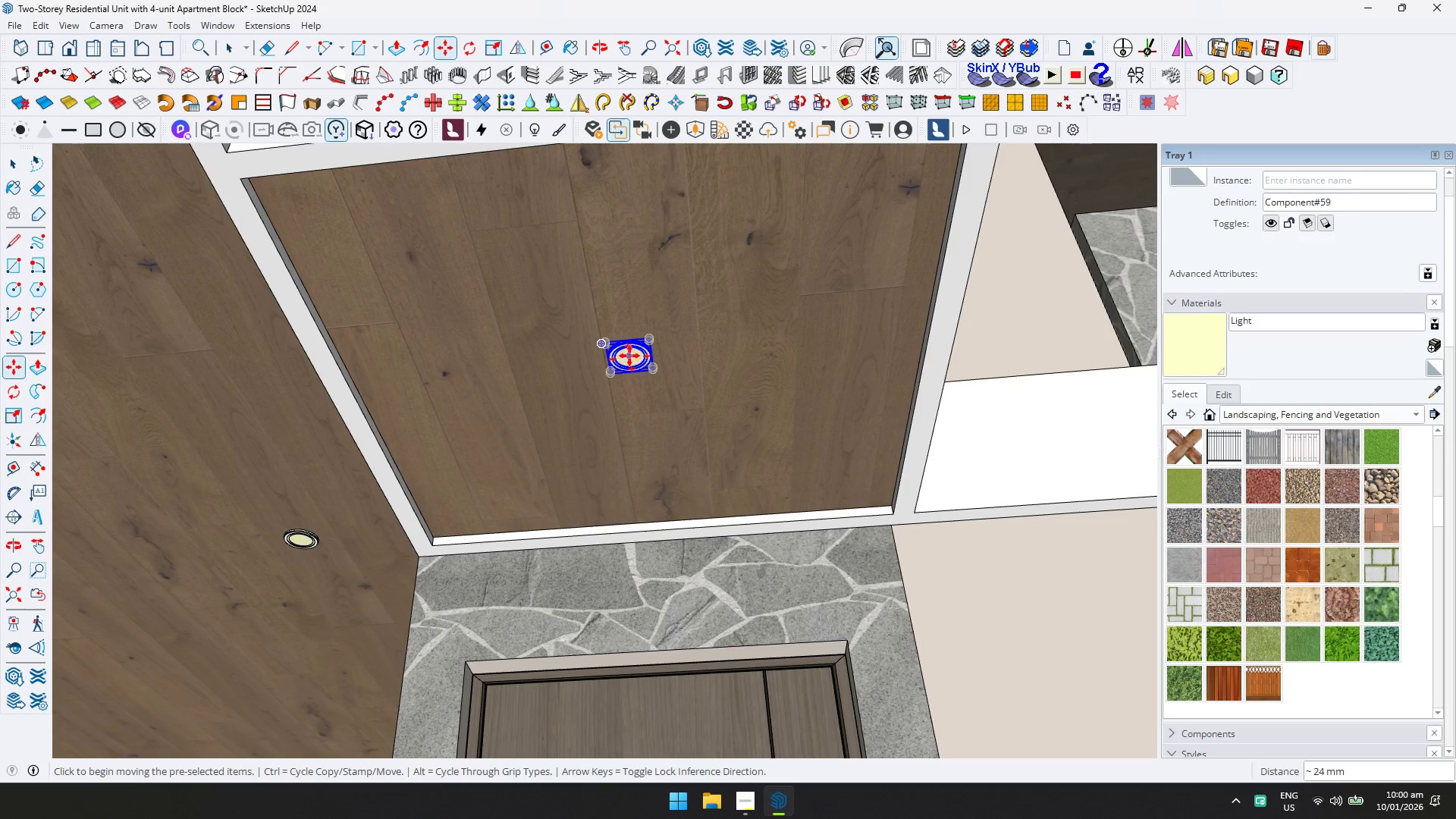 
left_click([629, 356])
 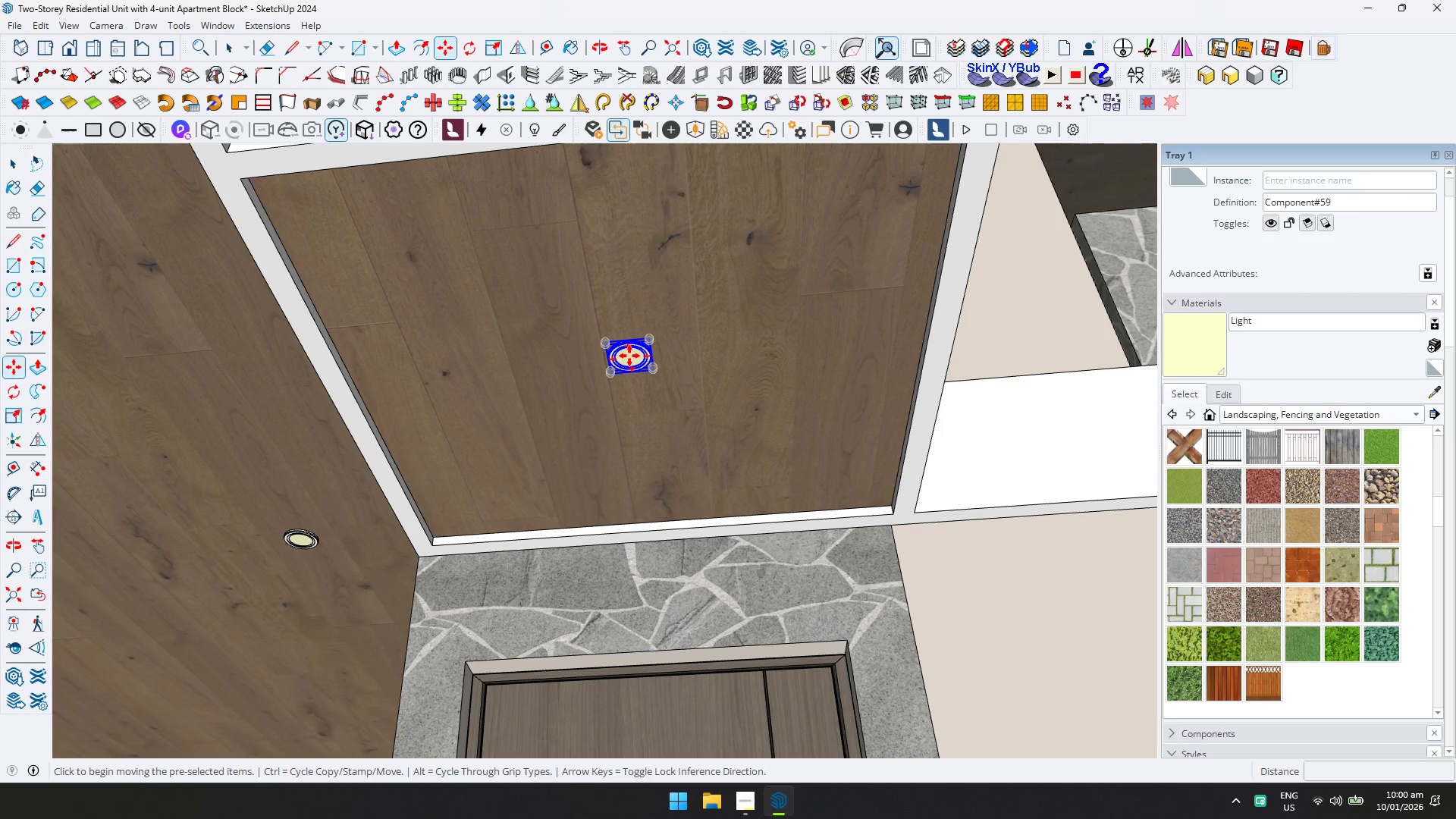 
key(ArrowLeft)
 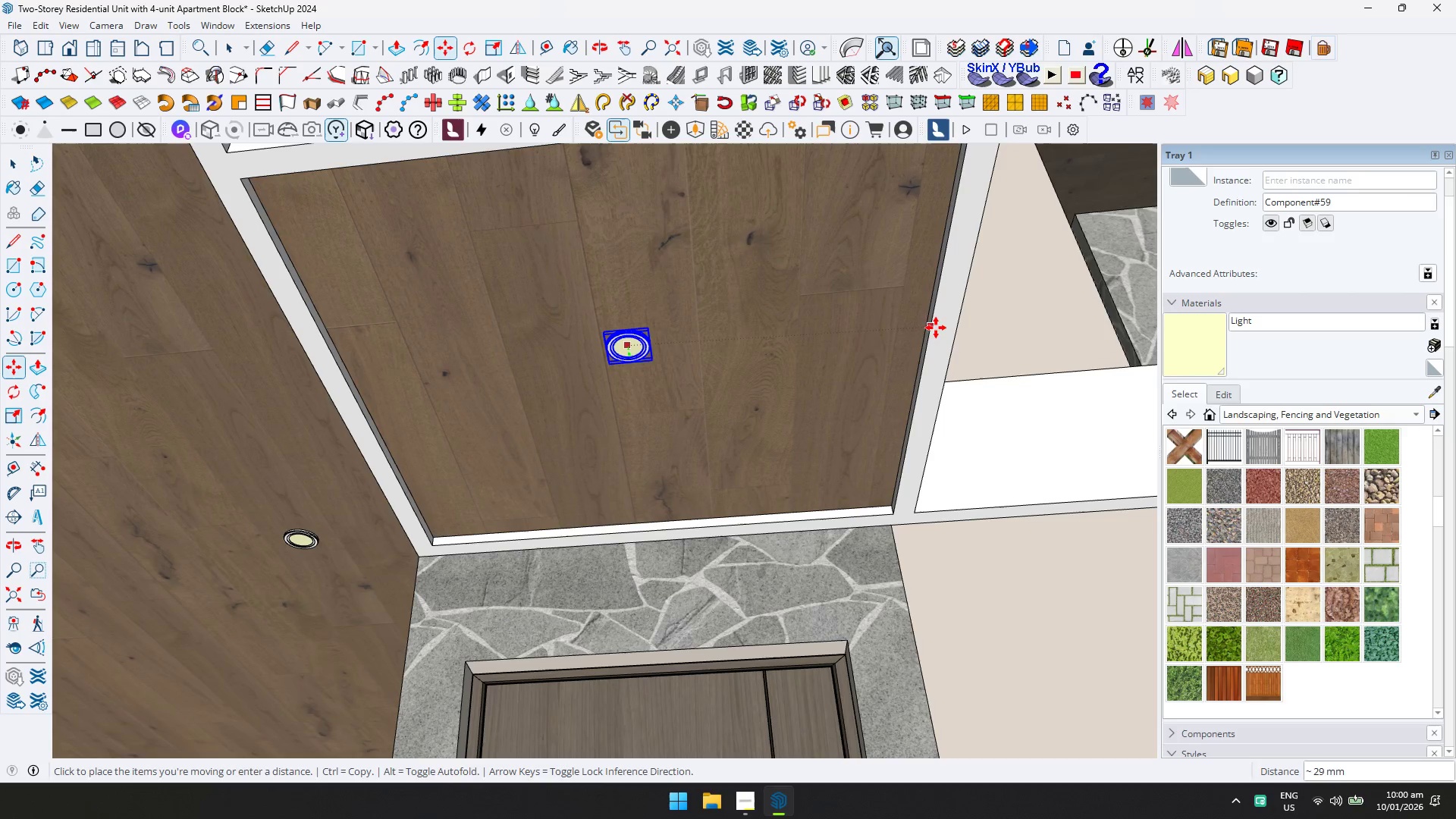 
scroll: coordinate [959, 330], scroll_direction: down, amount: 3.0
 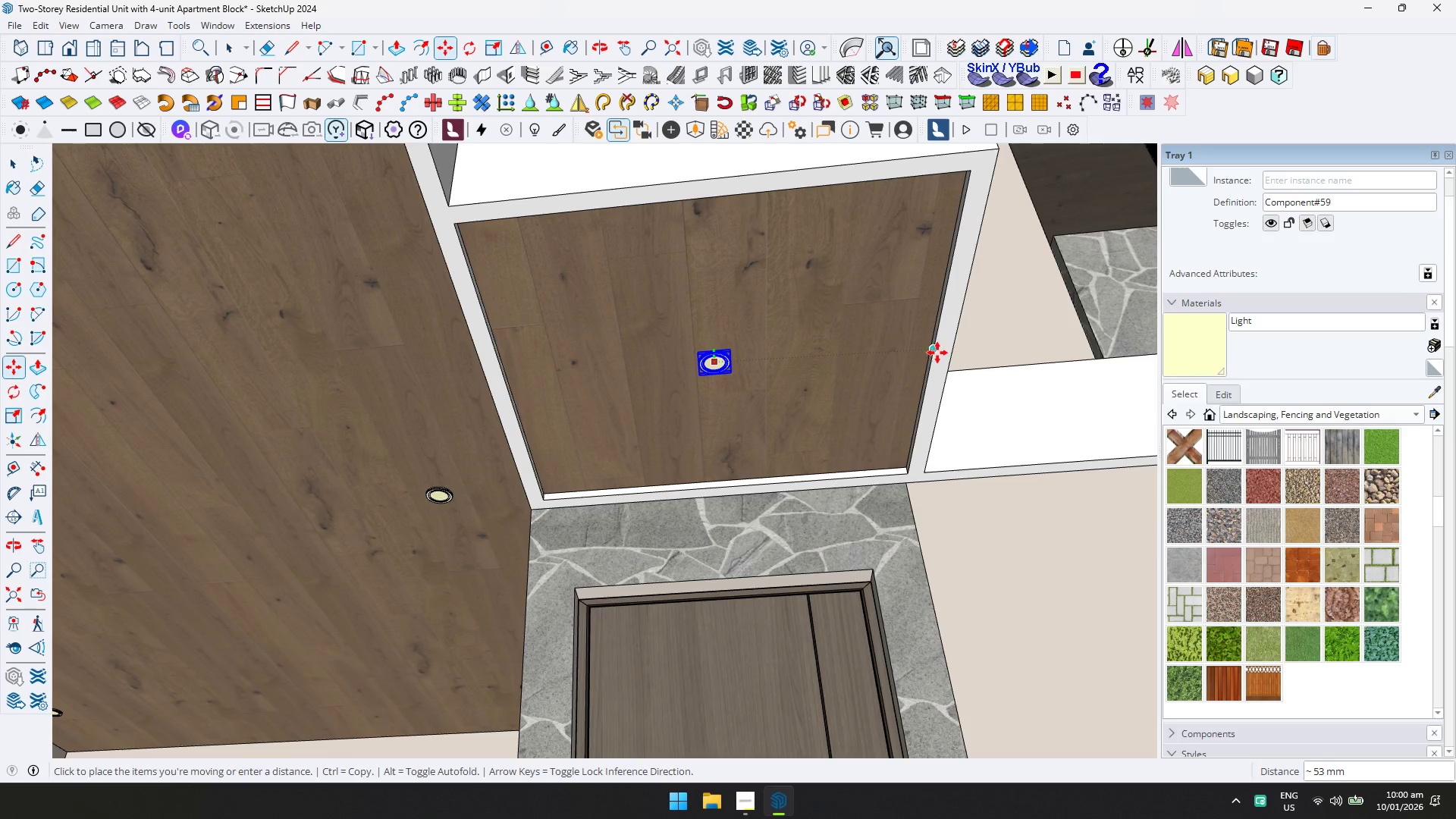 
left_click([937, 356])
 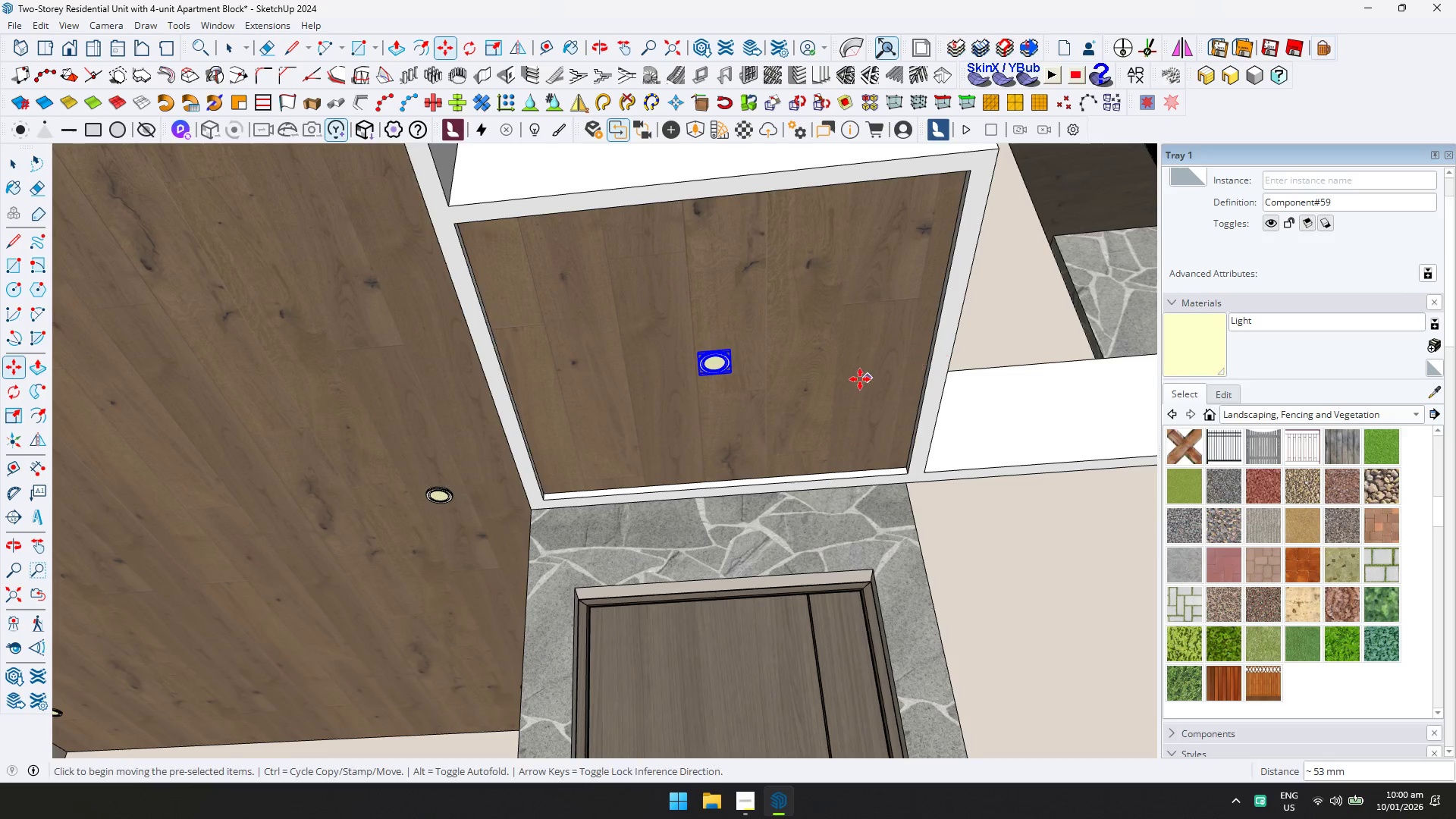 
scroll: coordinate [708, 507], scroll_direction: down, amount: 16.0
 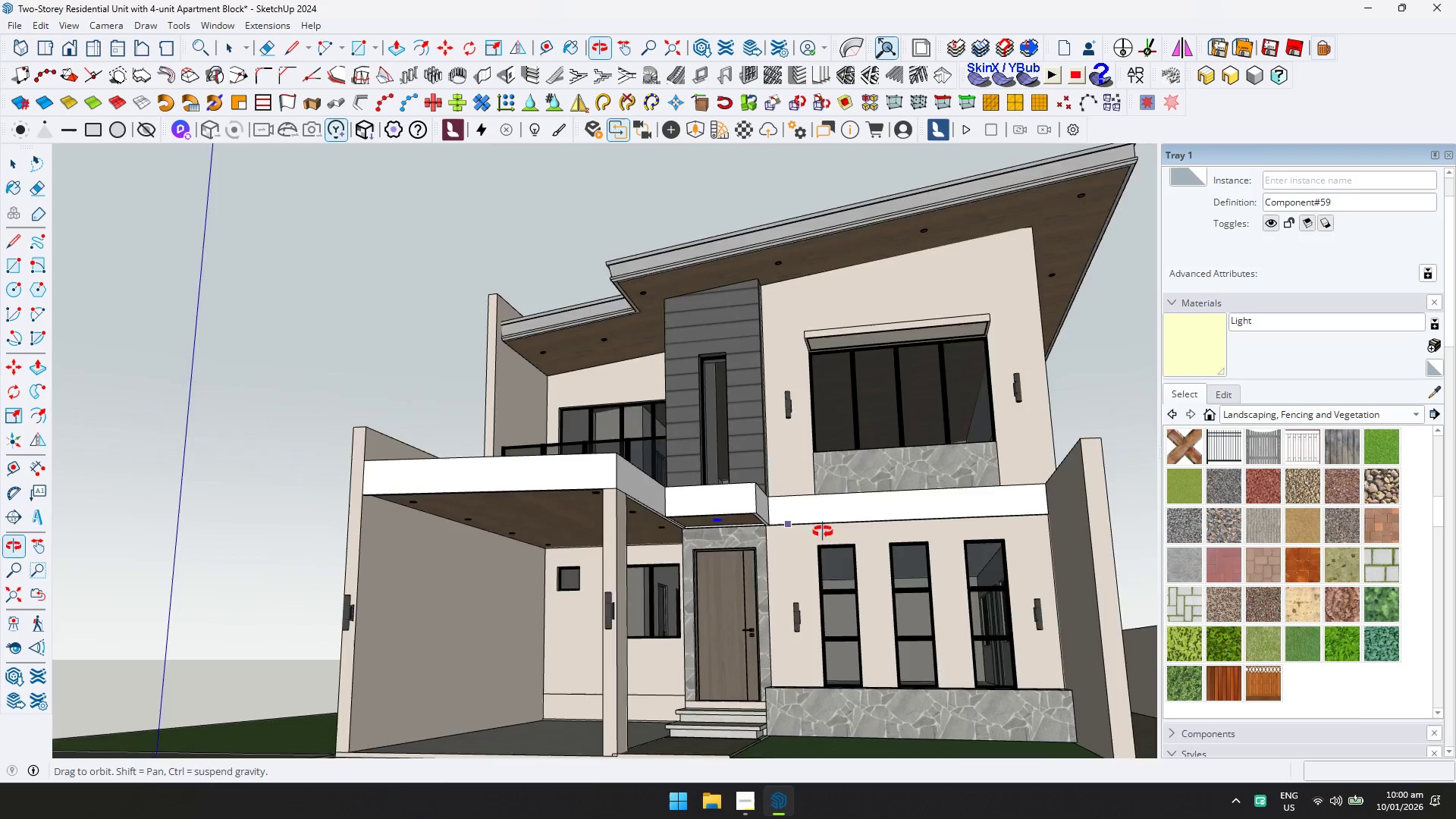 
key(Space)
 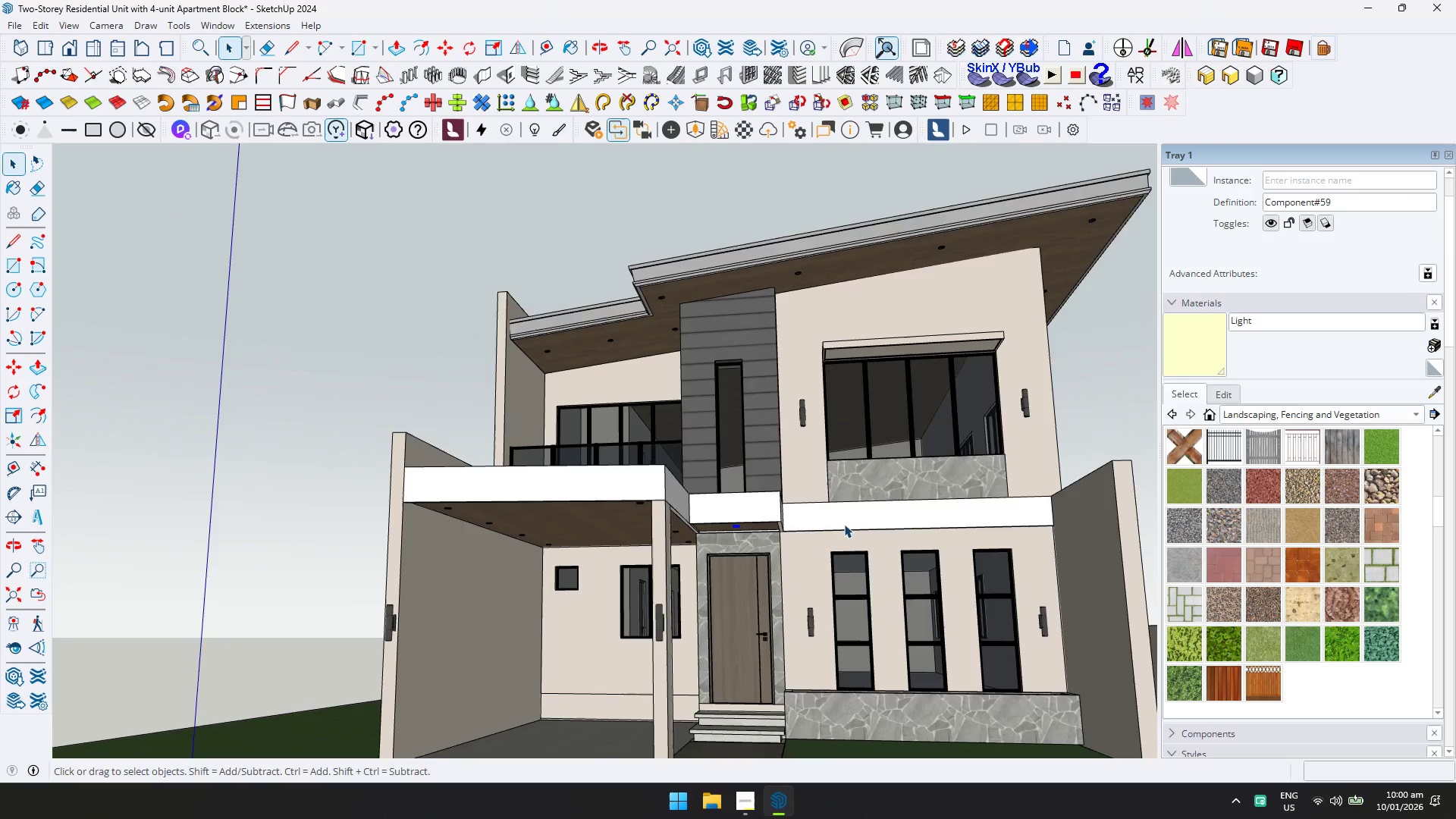 
key(Shift+ShiftLeft)
 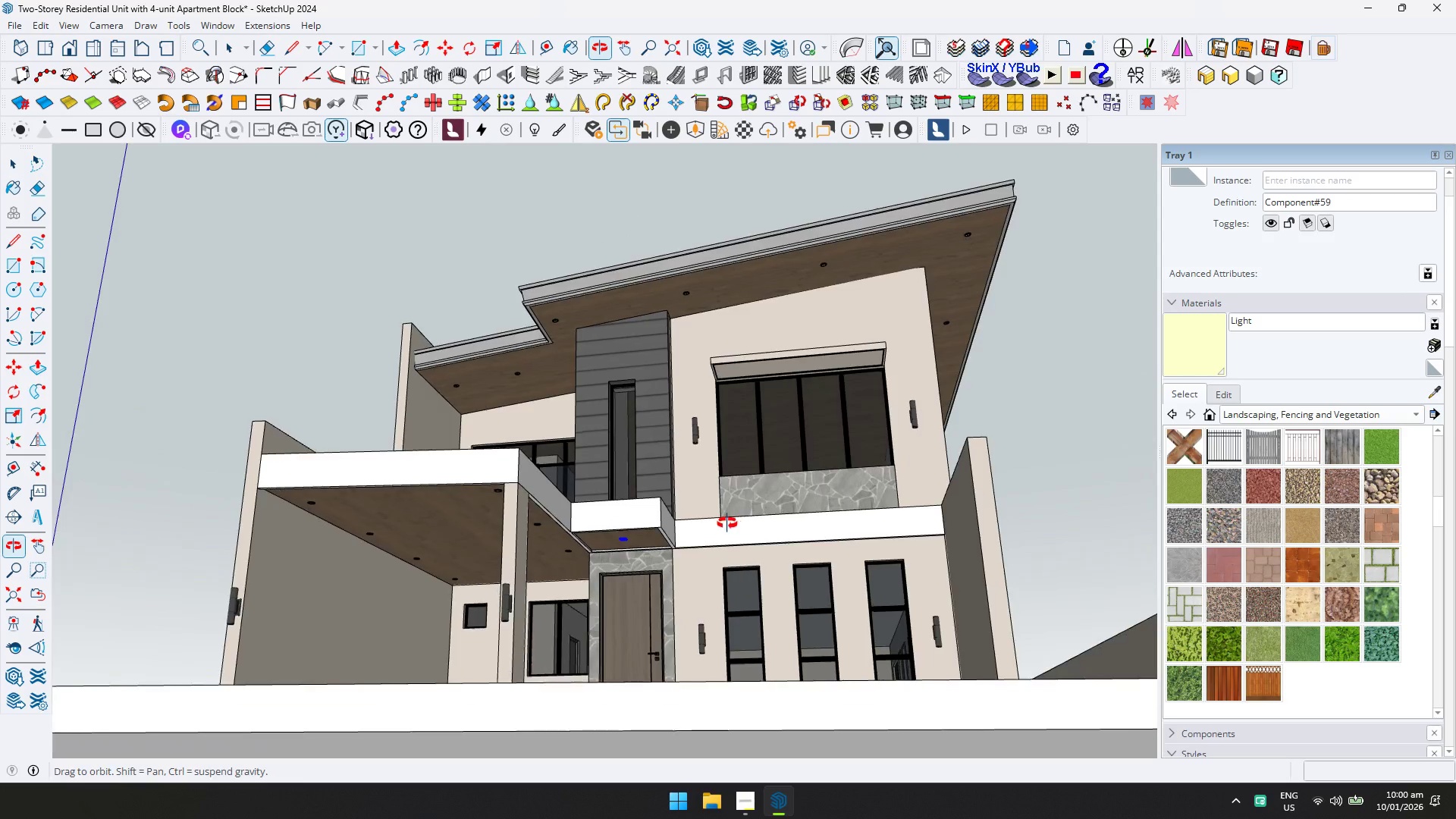 
key(Control+ControlLeft)
 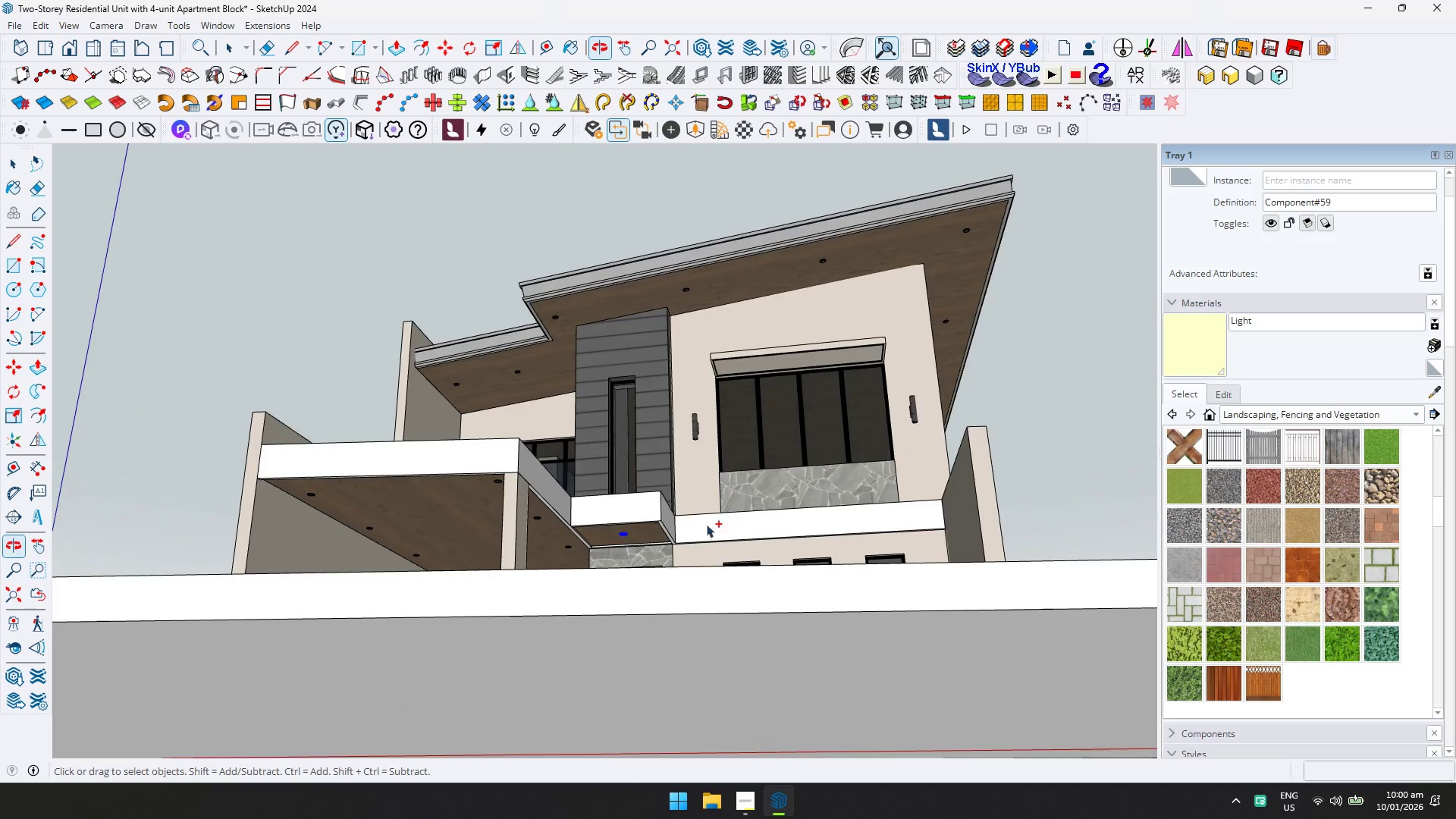 
key(Control+C)
 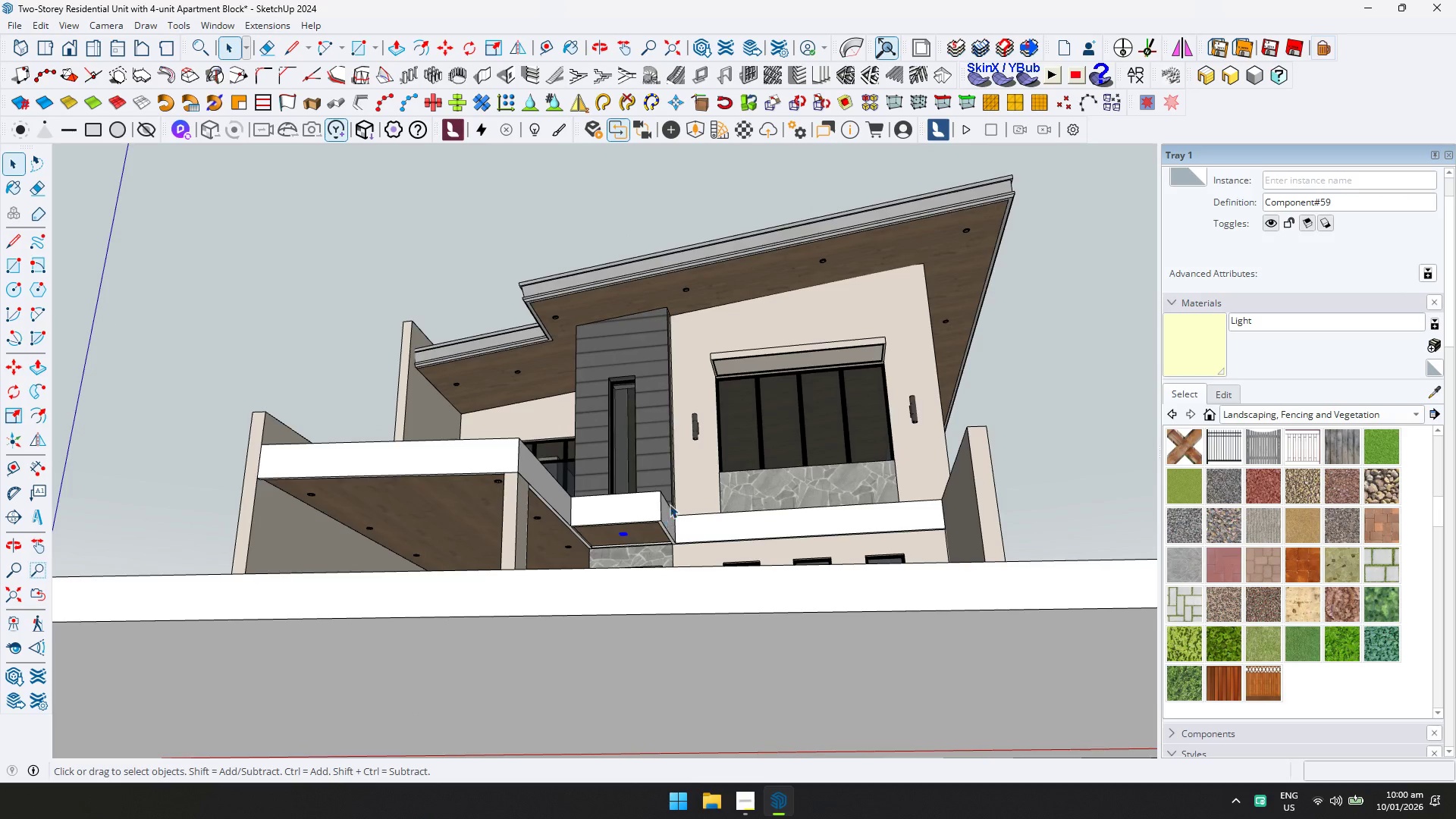 
double_click([757, 334])
 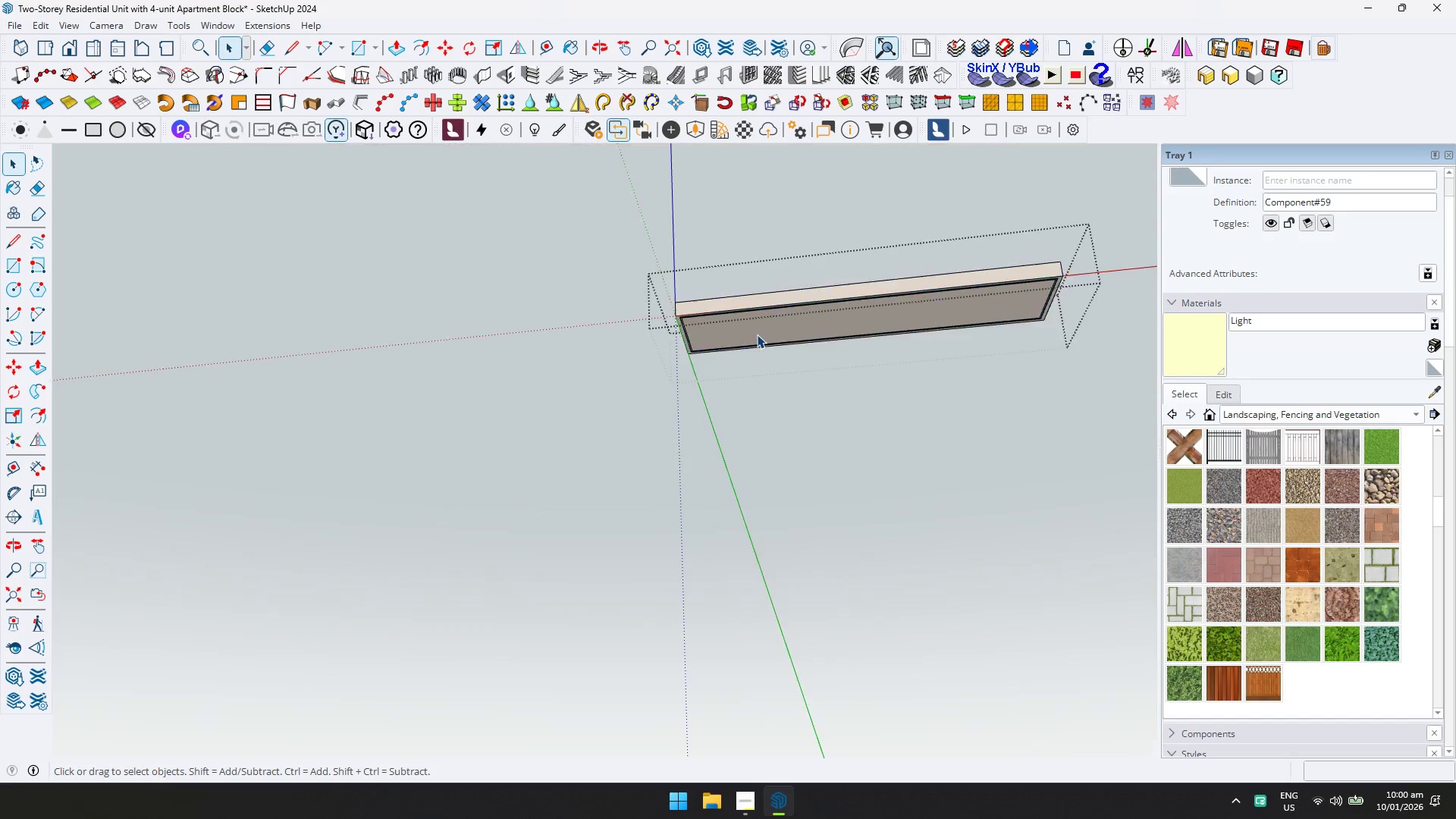 
key(Shift+ShiftLeft)
 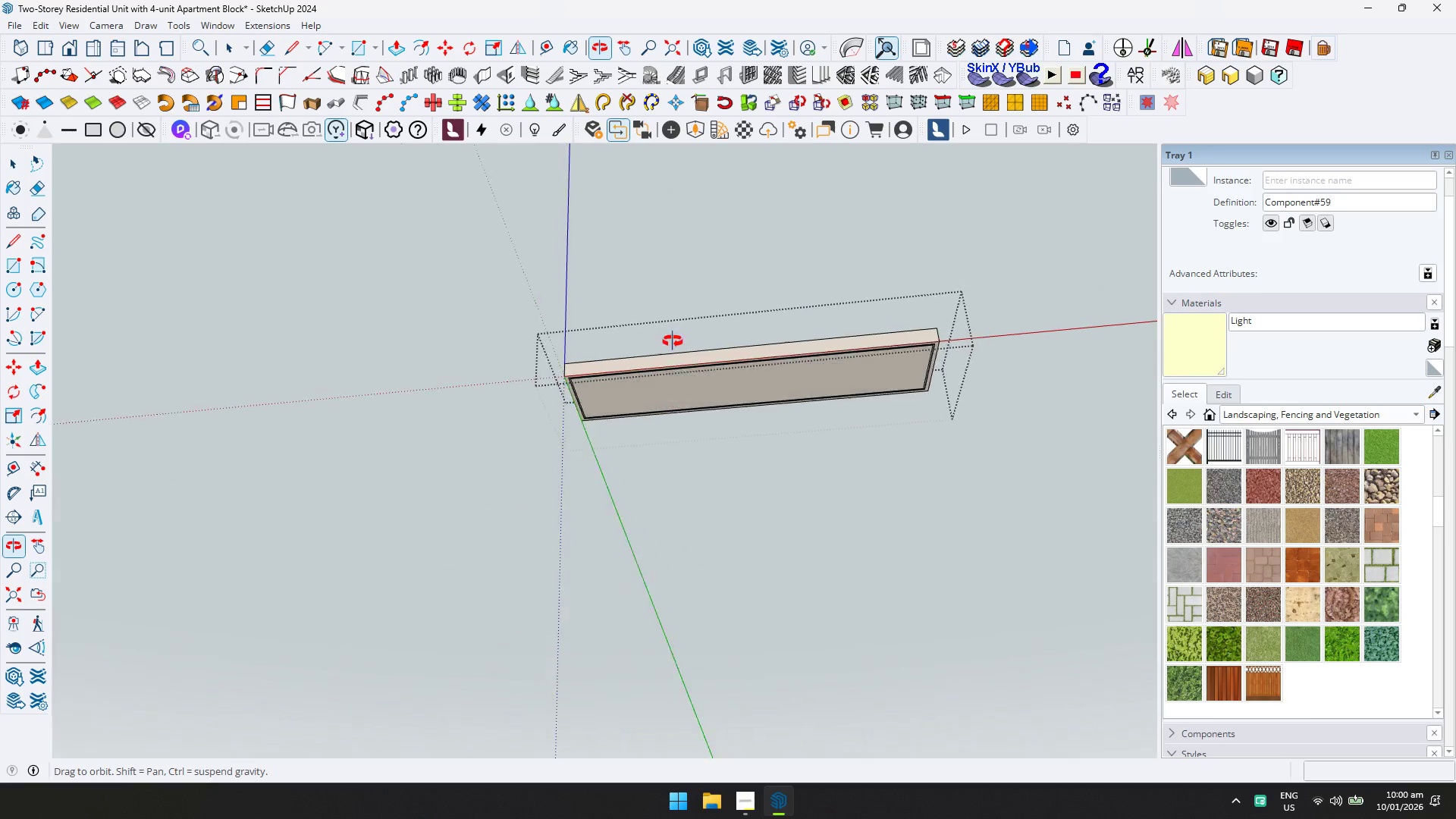 
scroll: coordinate [756, 341], scroll_direction: up, amount: 7.0
 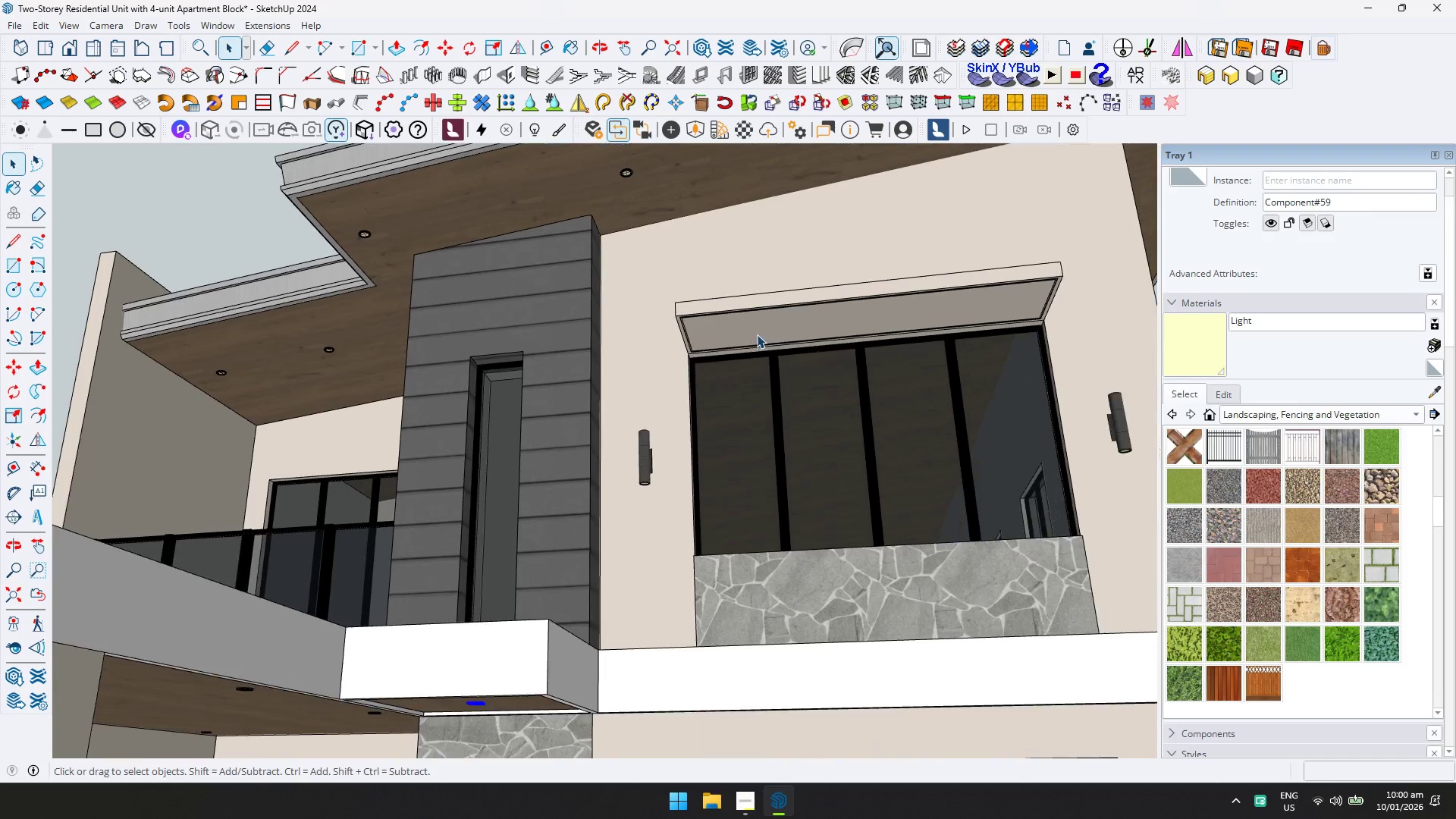 
key(Control+ControlLeft)
 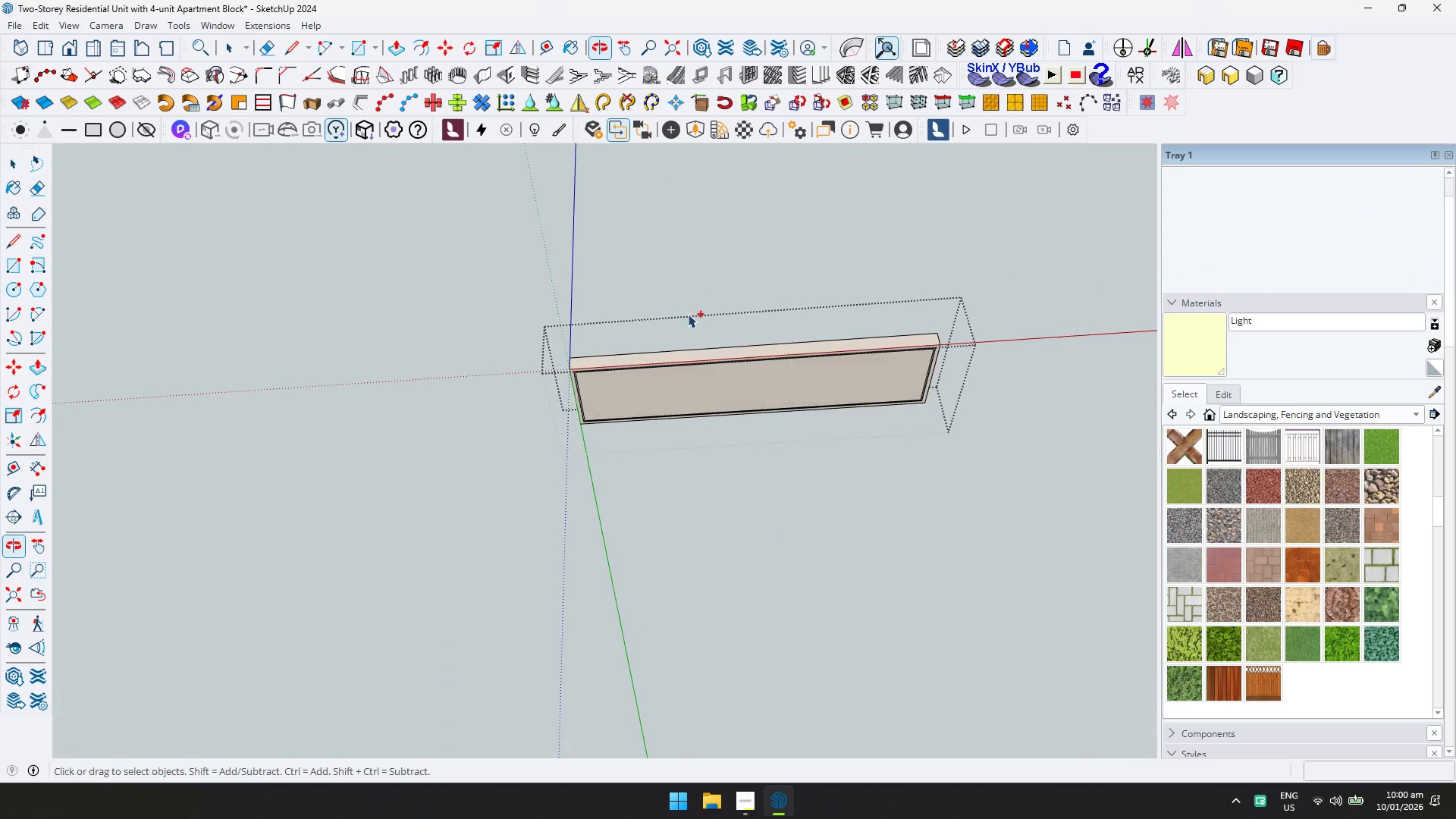 
key(Control+V)
 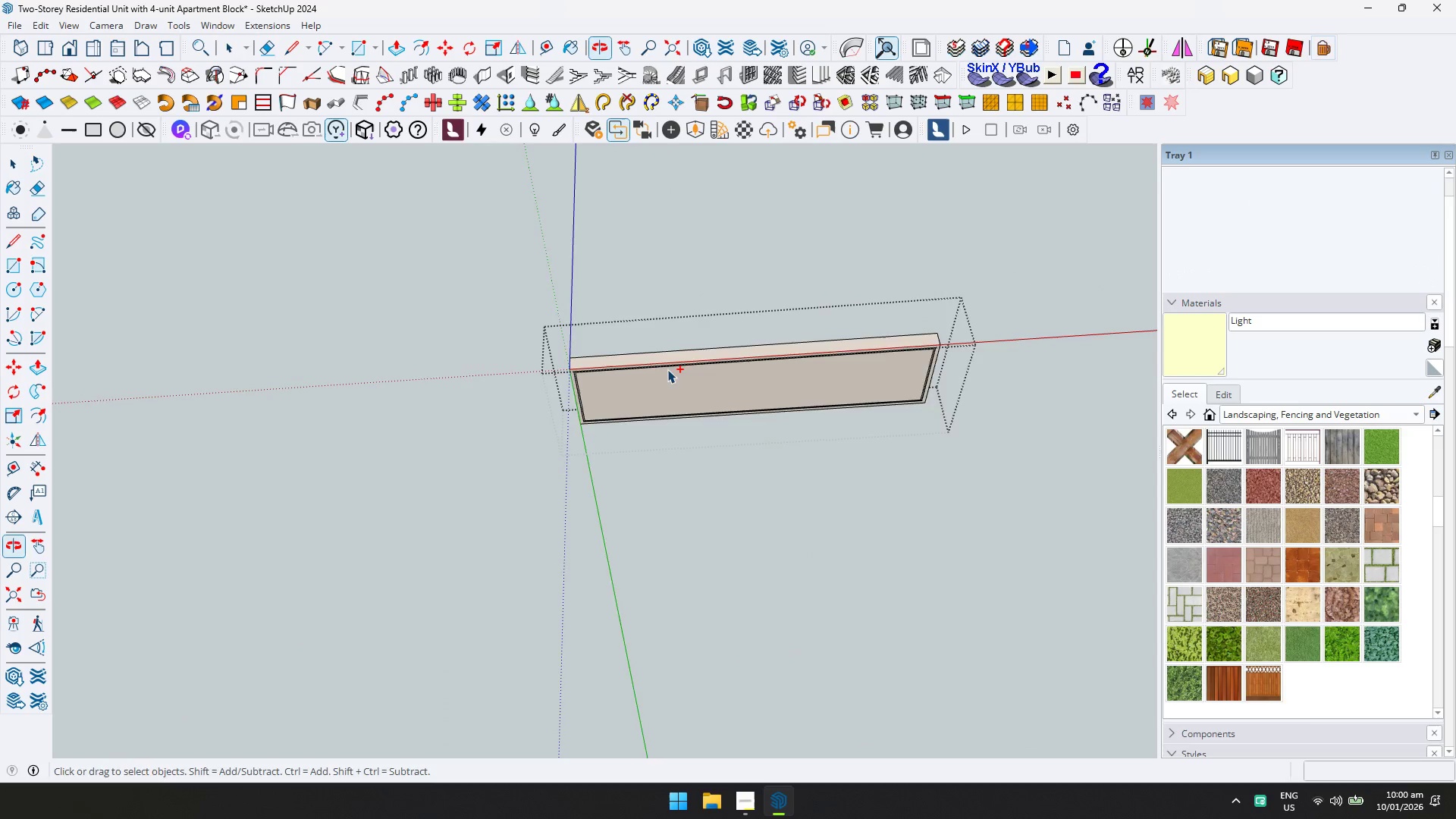 
scroll: coordinate [654, 386], scroll_direction: up, amount: 4.0
 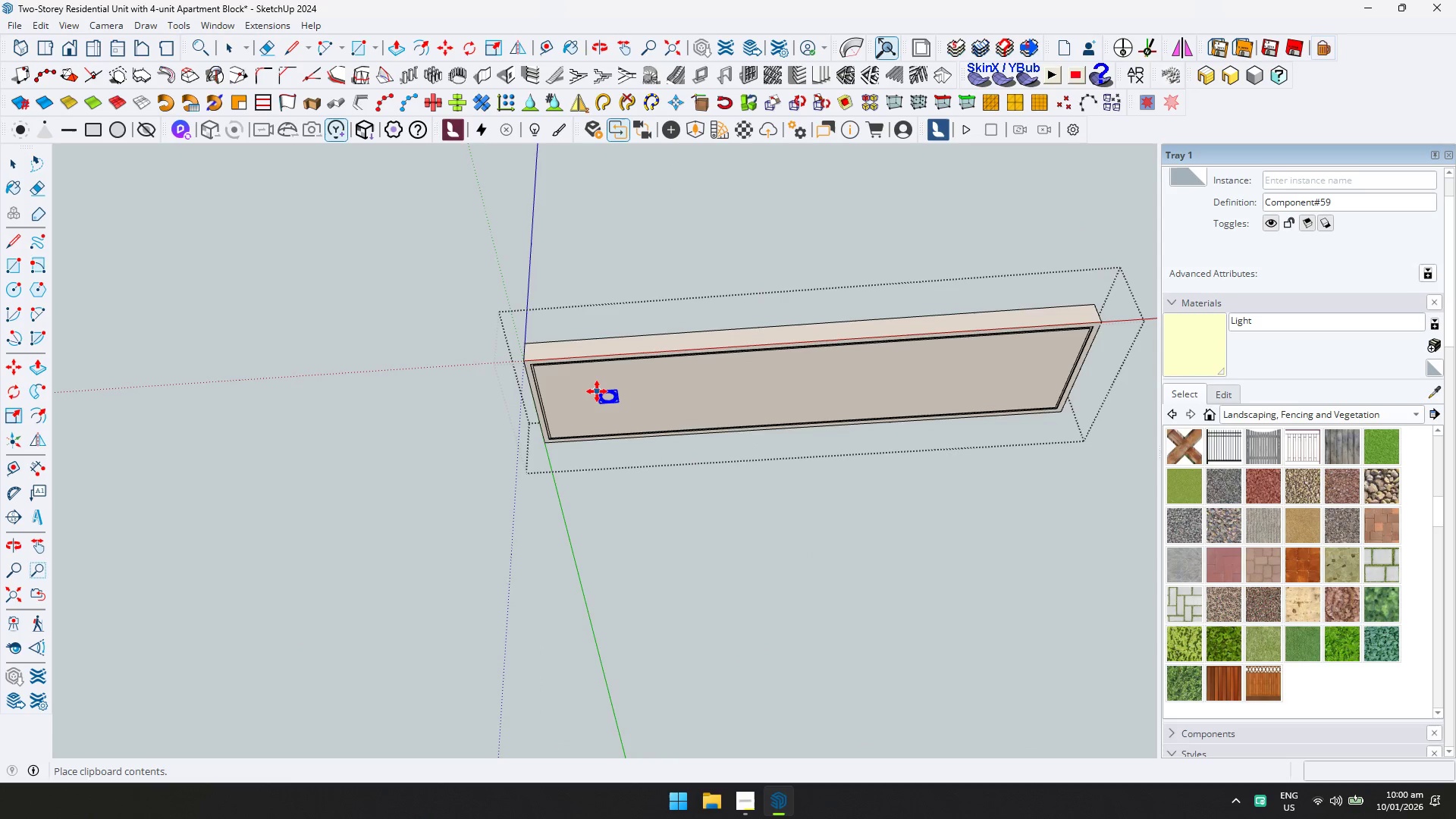 
left_click([588, 394])
 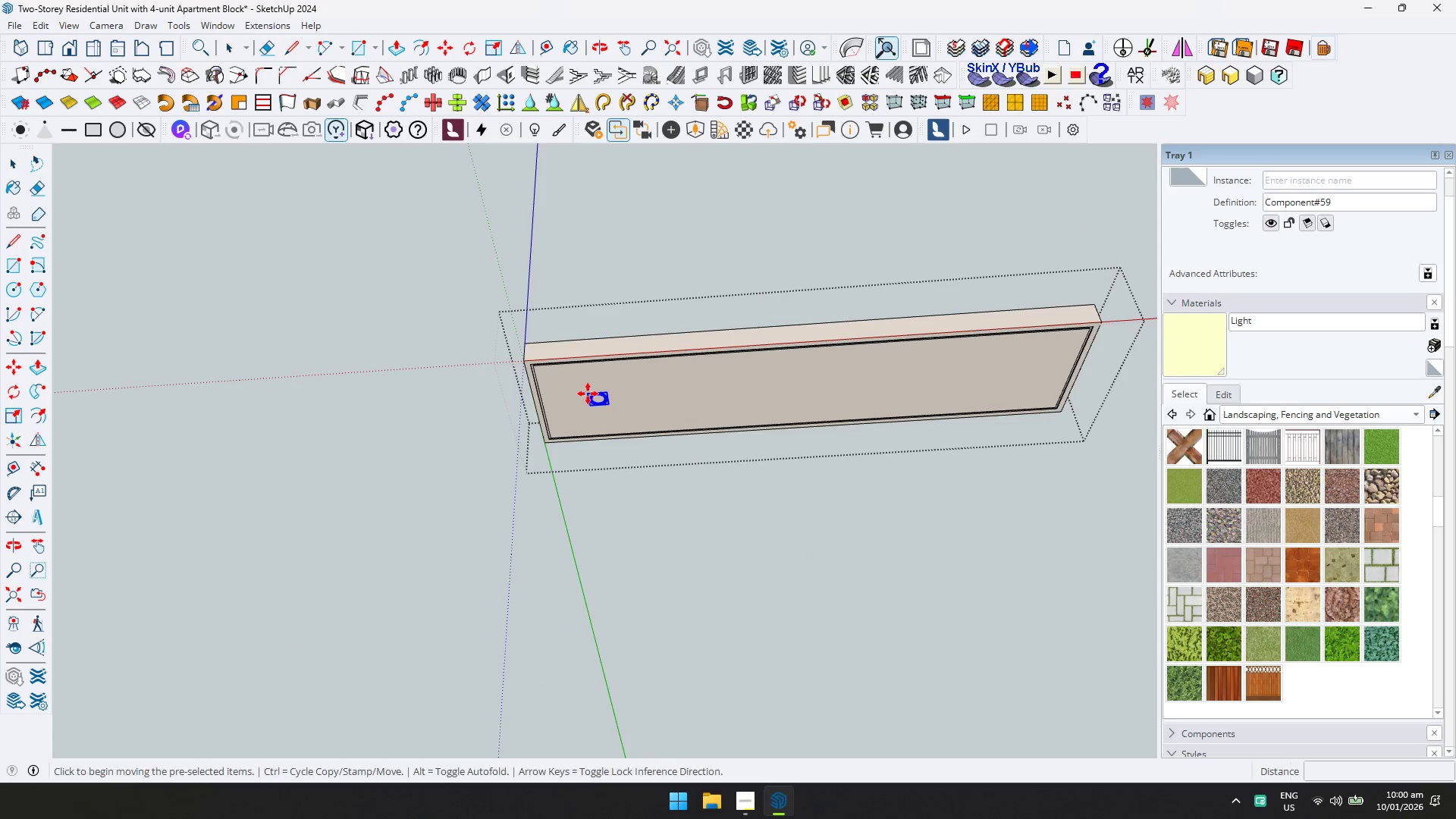 
scroll: coordinate [612, 383], scroll_direction: up, amount: 8.0
 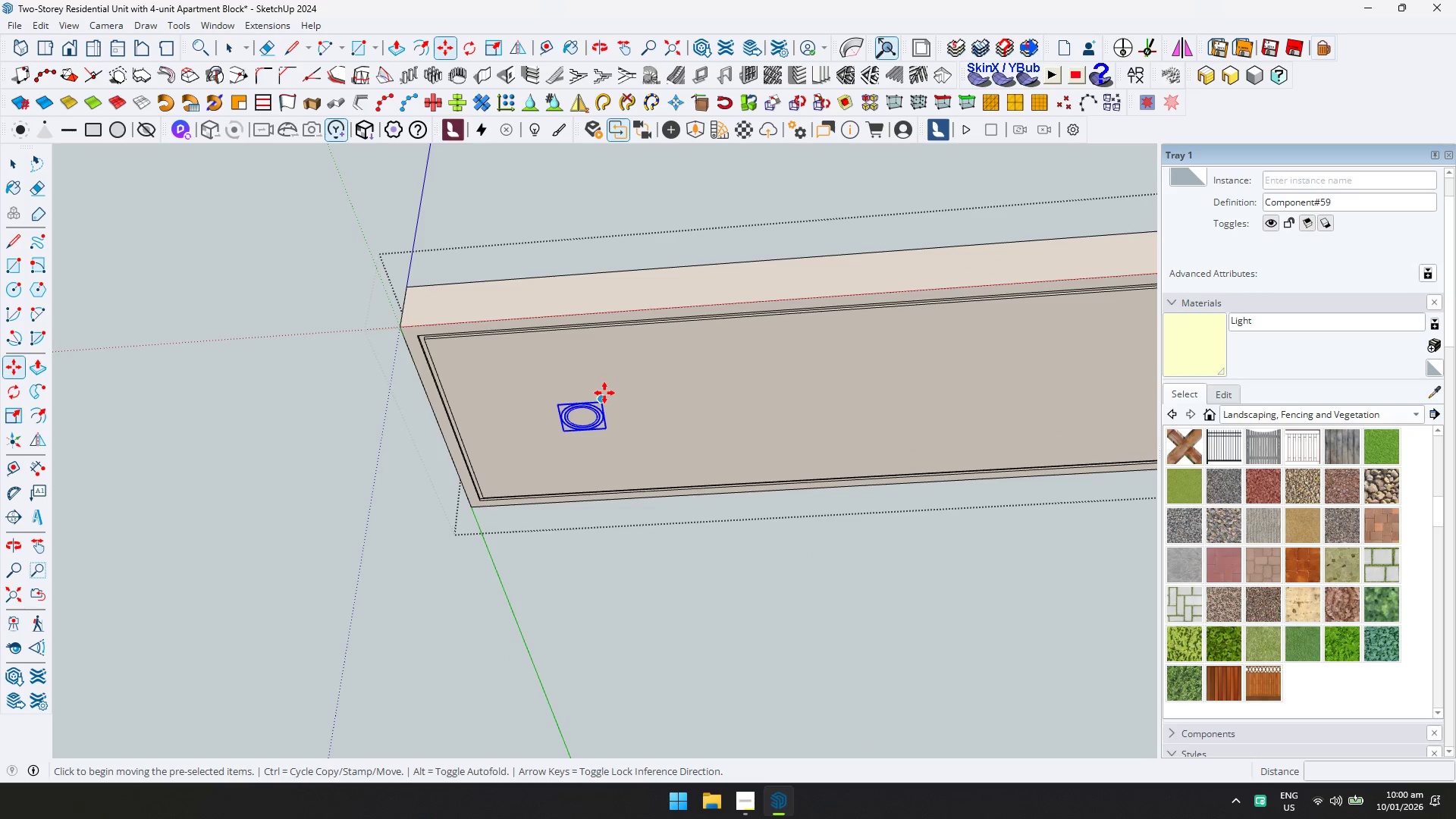 
left_click([604, 393])
 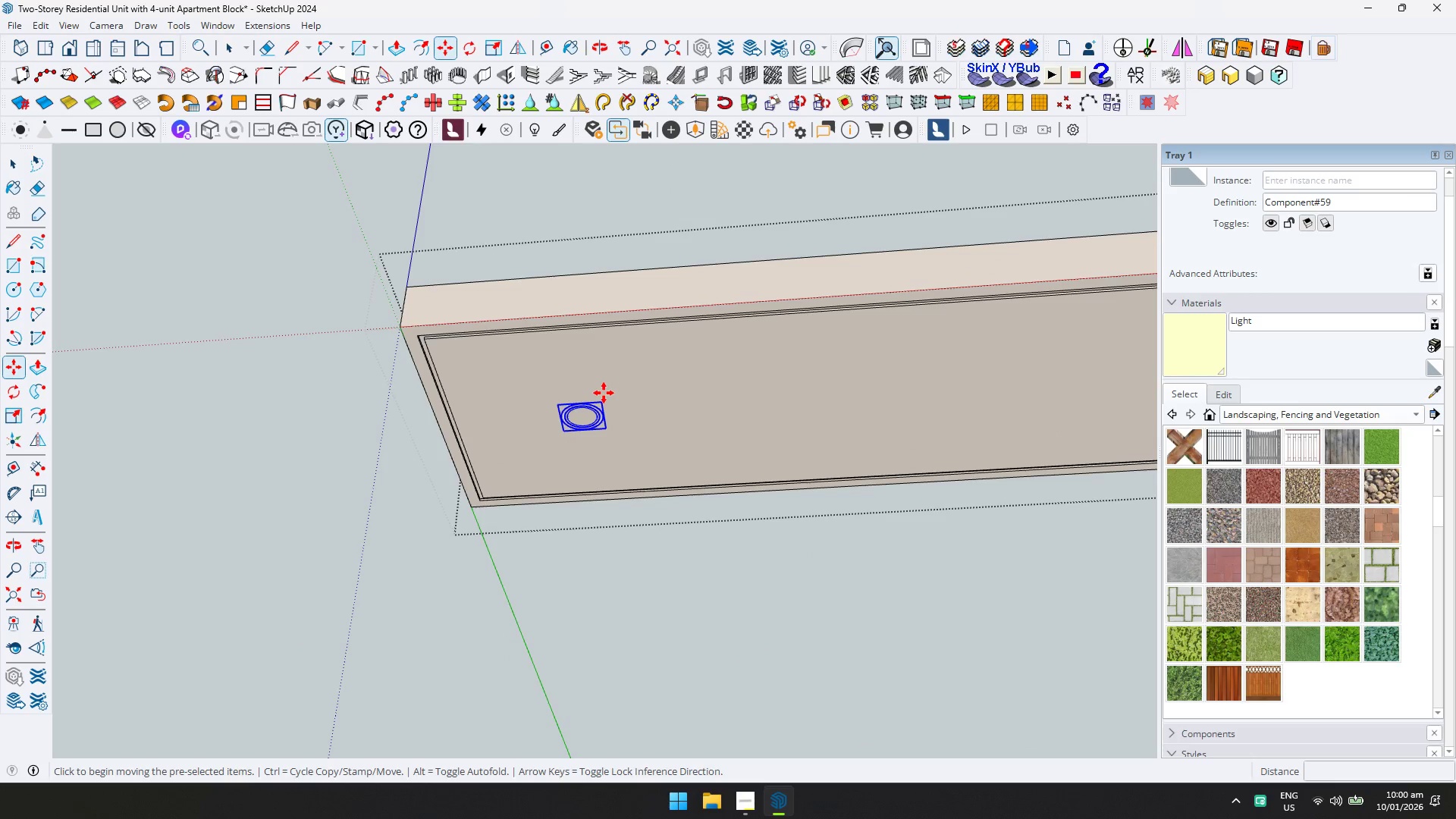 
key(ArrowUp)
 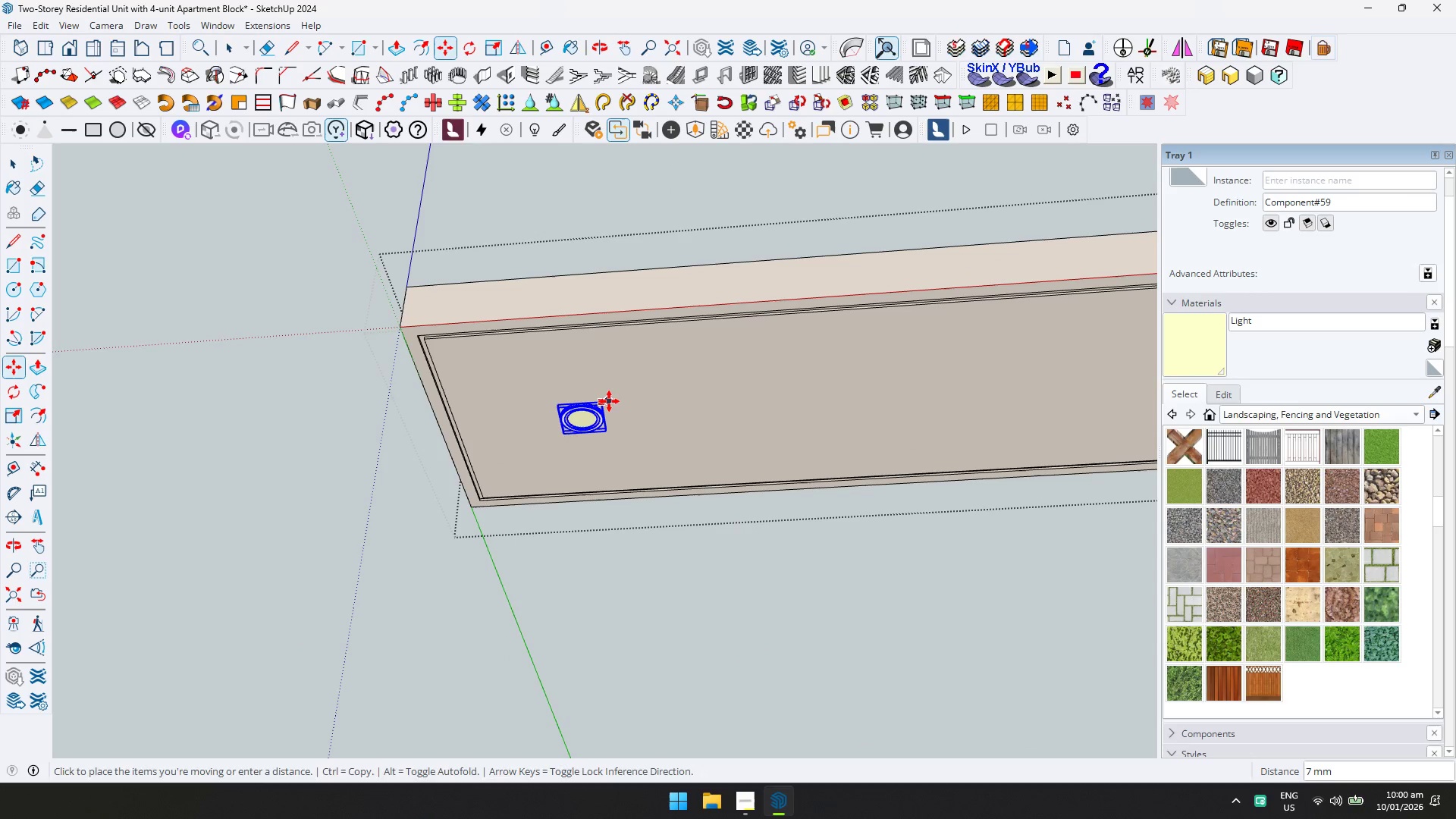 
left_click([609, 401])
 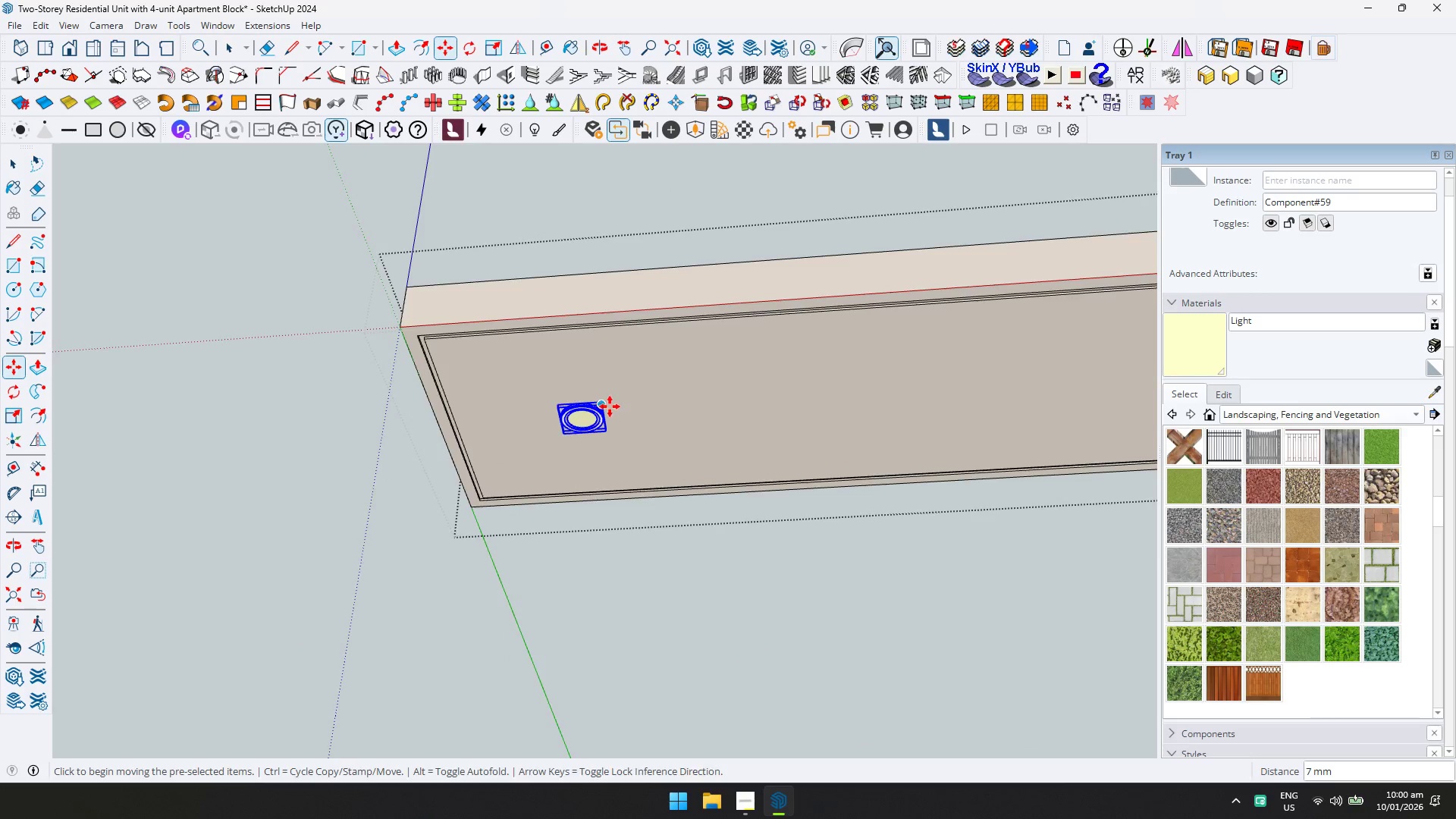 
scroll: coordinate [588, 416], scroll_direction: none, amount: 0.0
 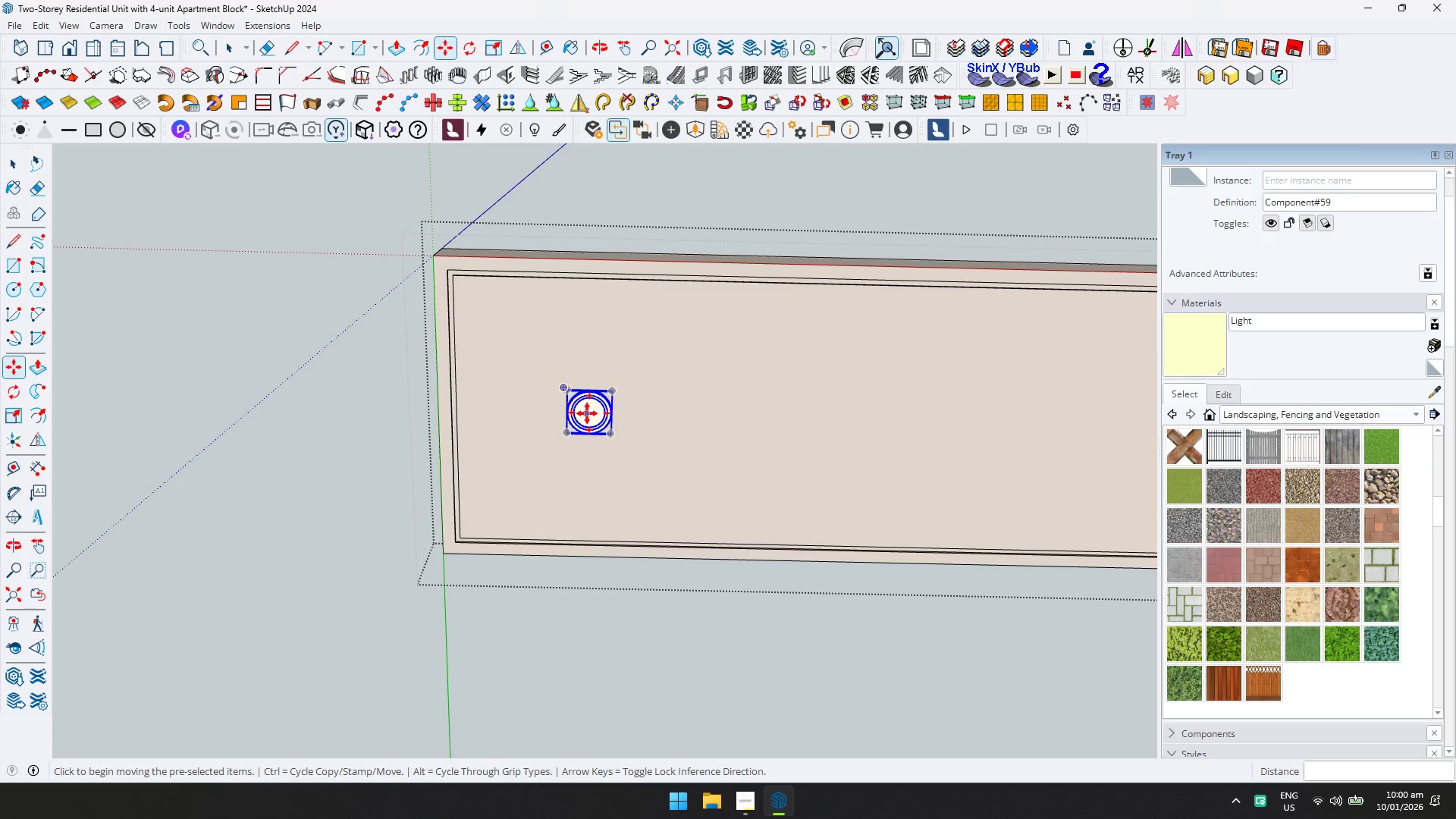 
left_click([587, 413])
 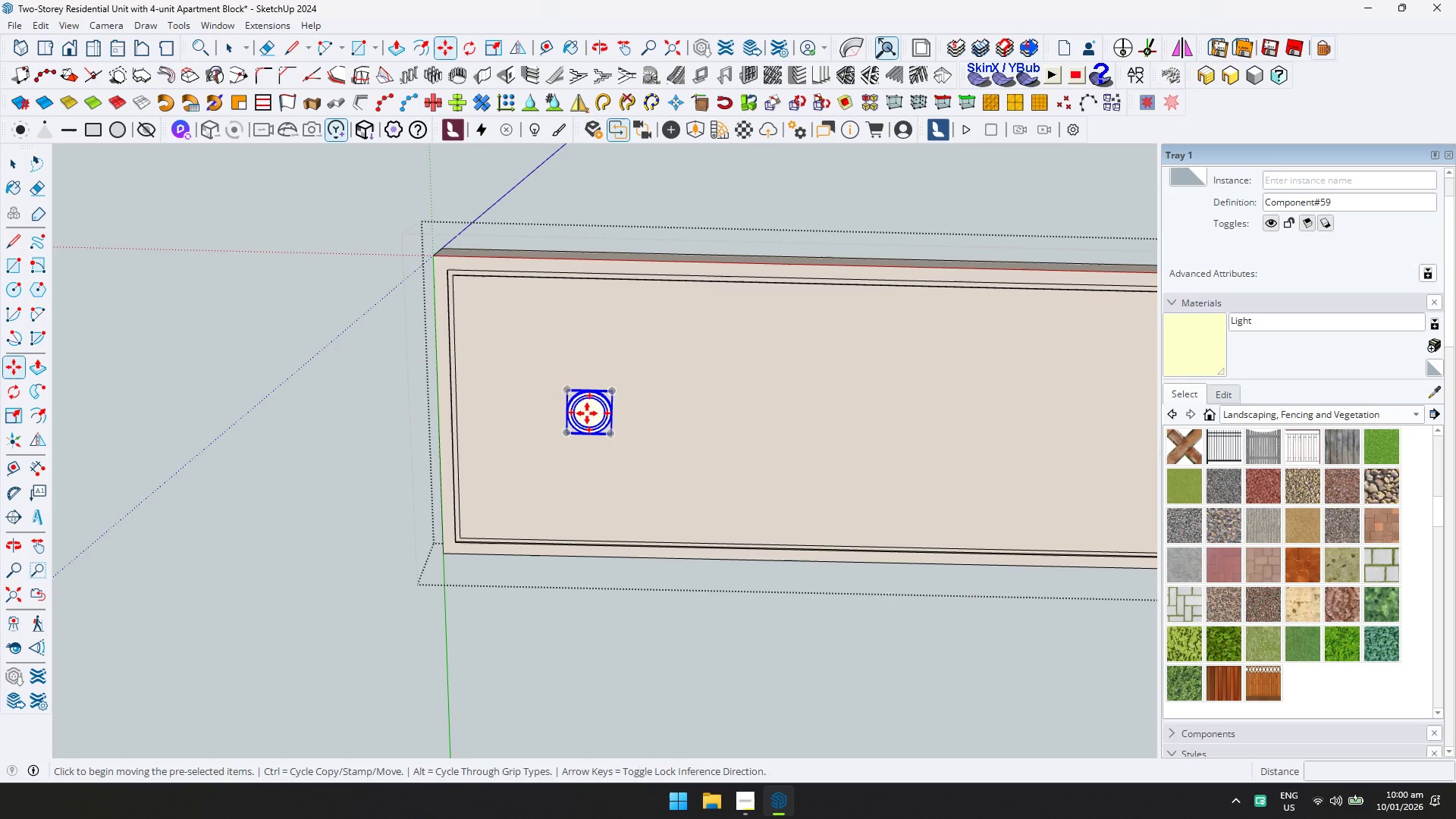 
key(ArrowLeft)
 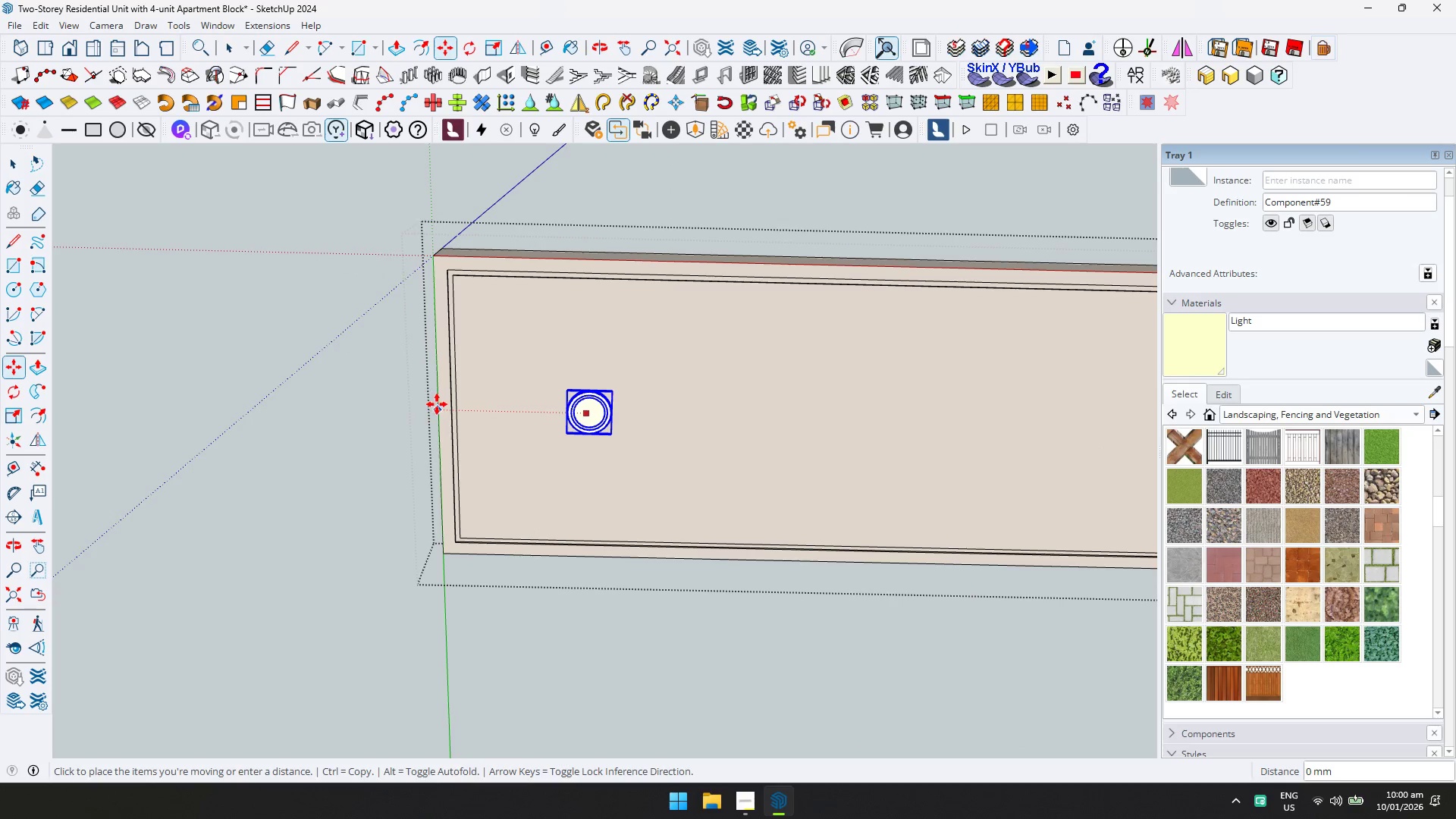 
left_click([438, 403])
 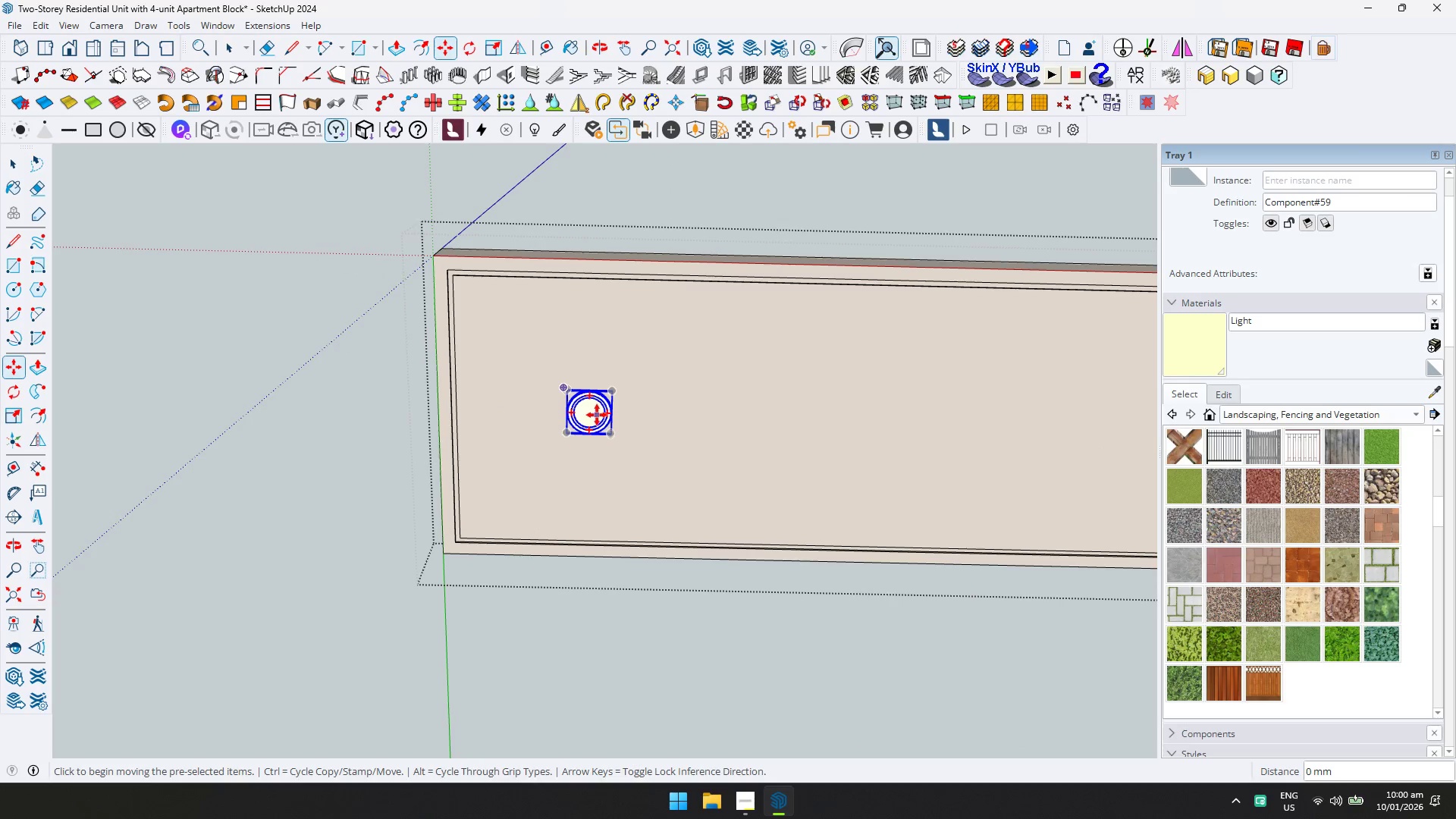 
key(Control+ControlLeft)
 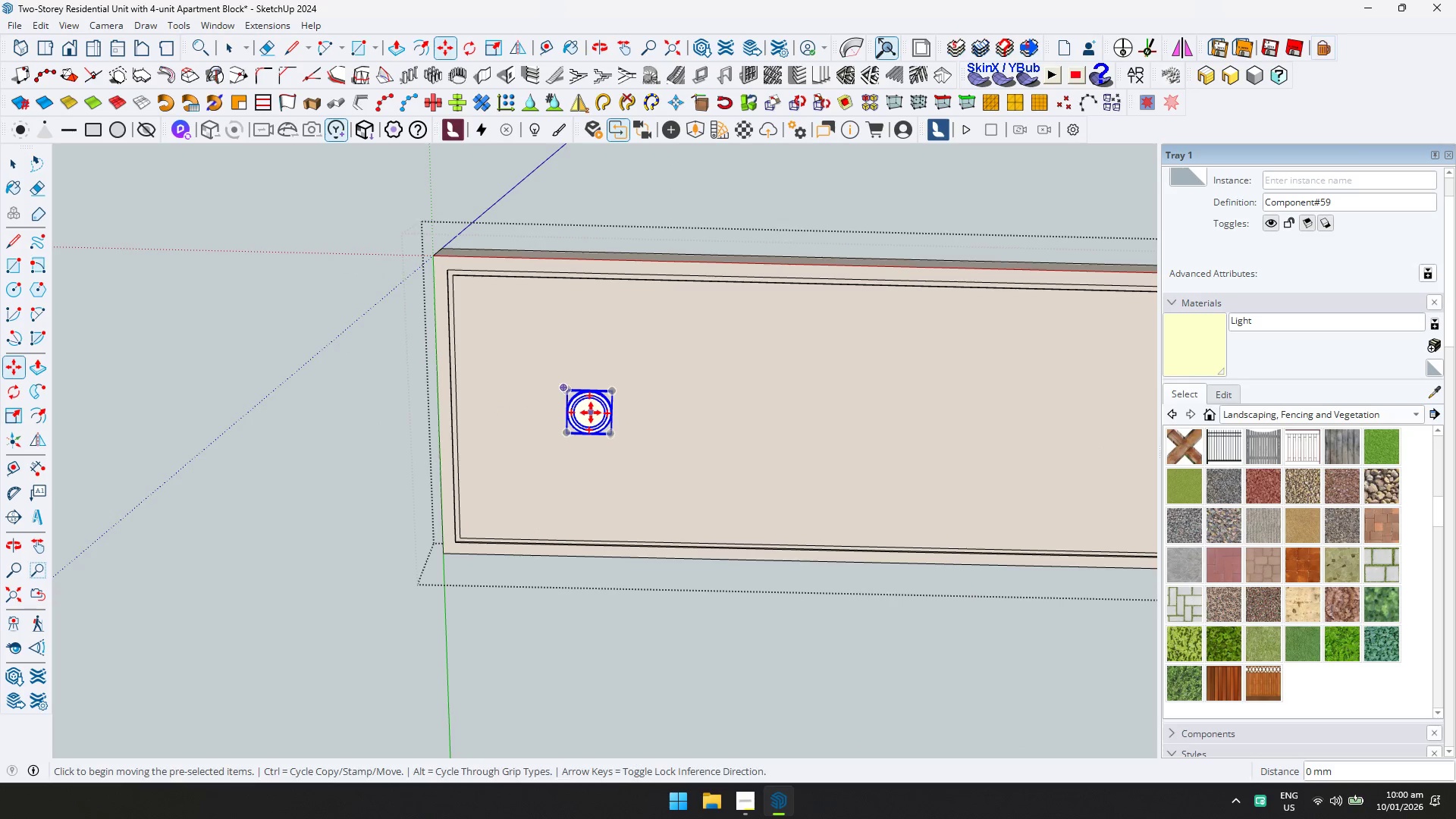 
left_click([590, 413])
 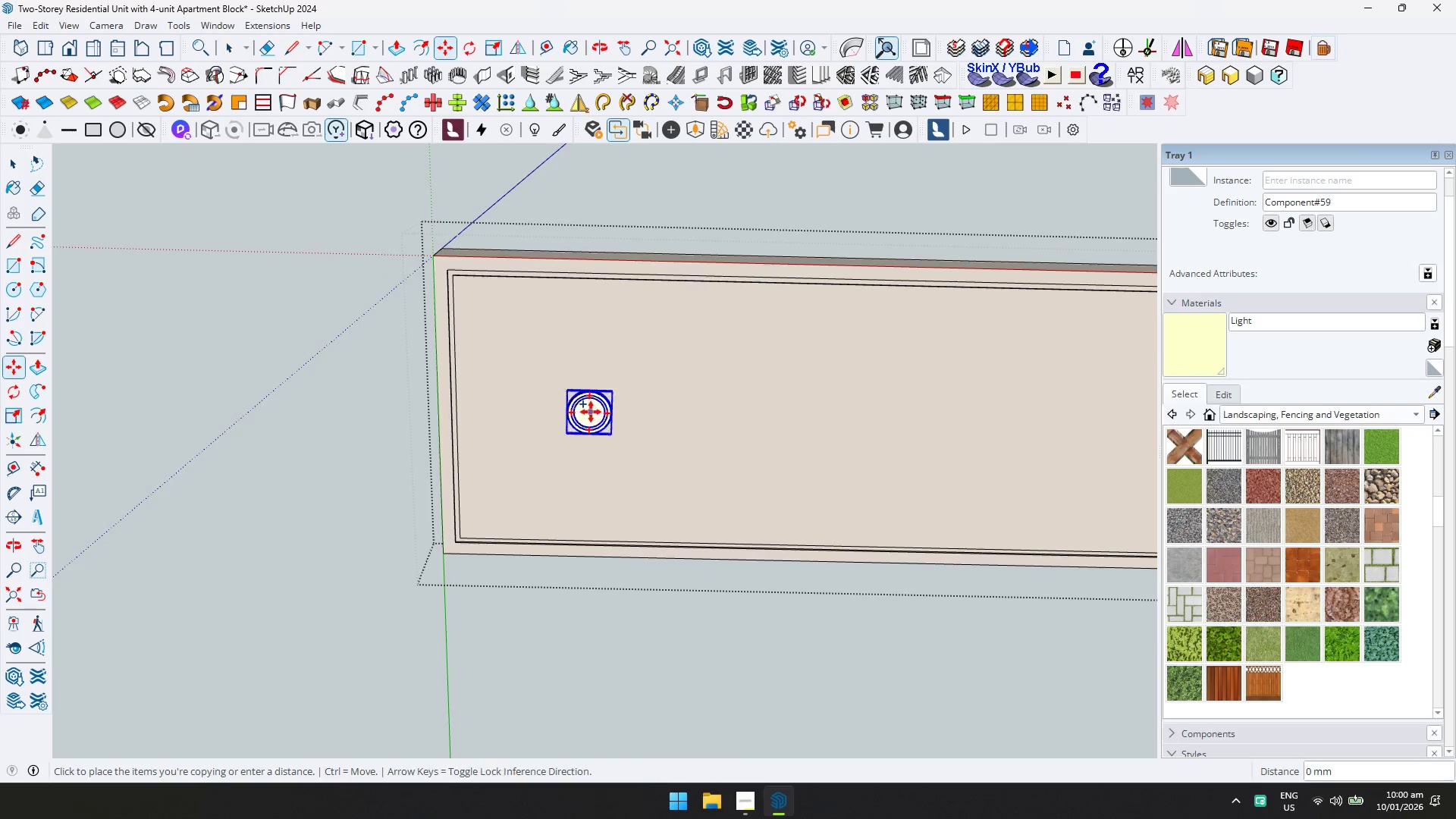 
key(ArrowLeft)
 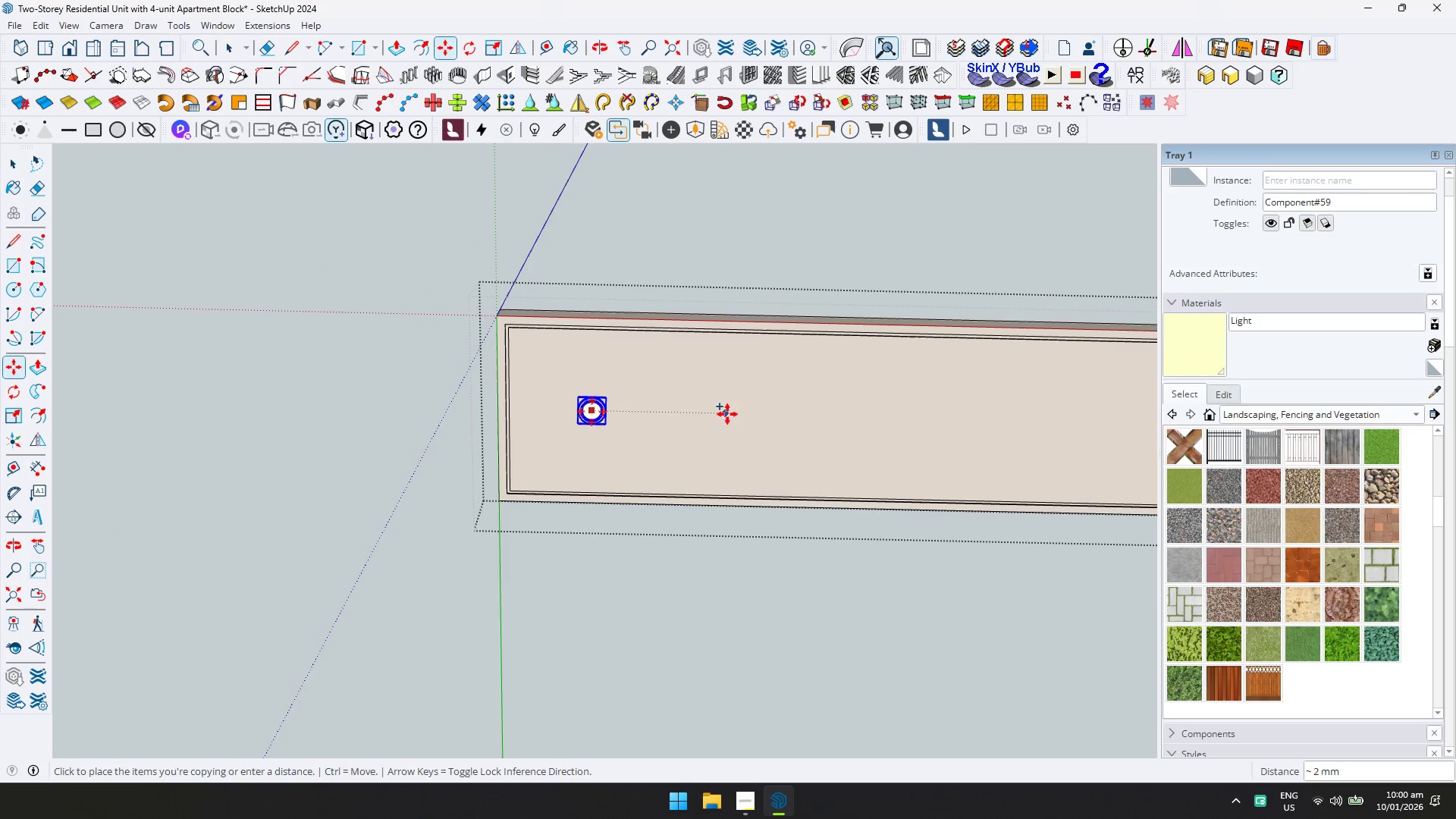 
key(ArrowRight)
 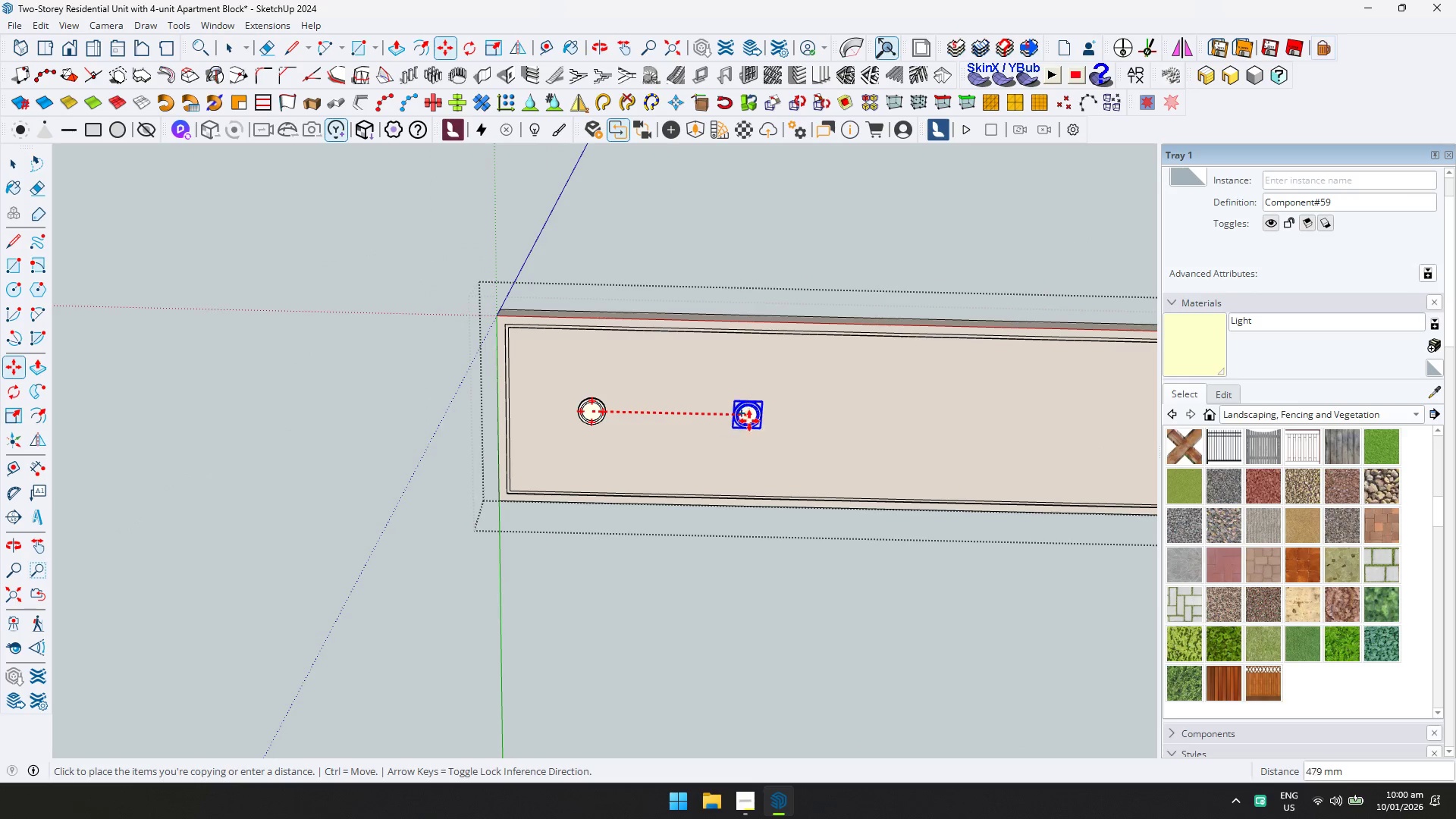 
scroll: coordinate [598, 410], scroll_direction: down, amount: 5.0
 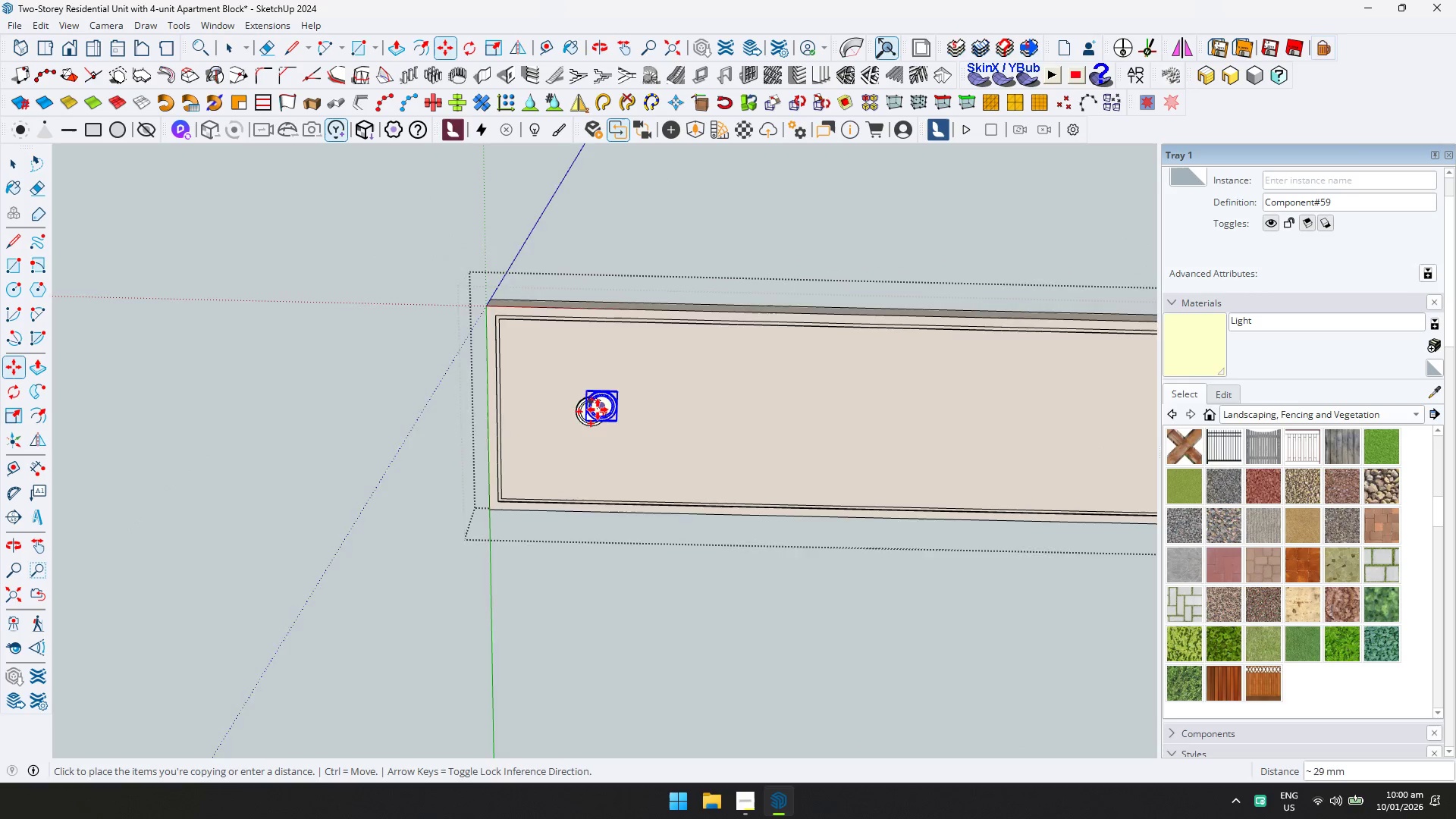 
key(D)
 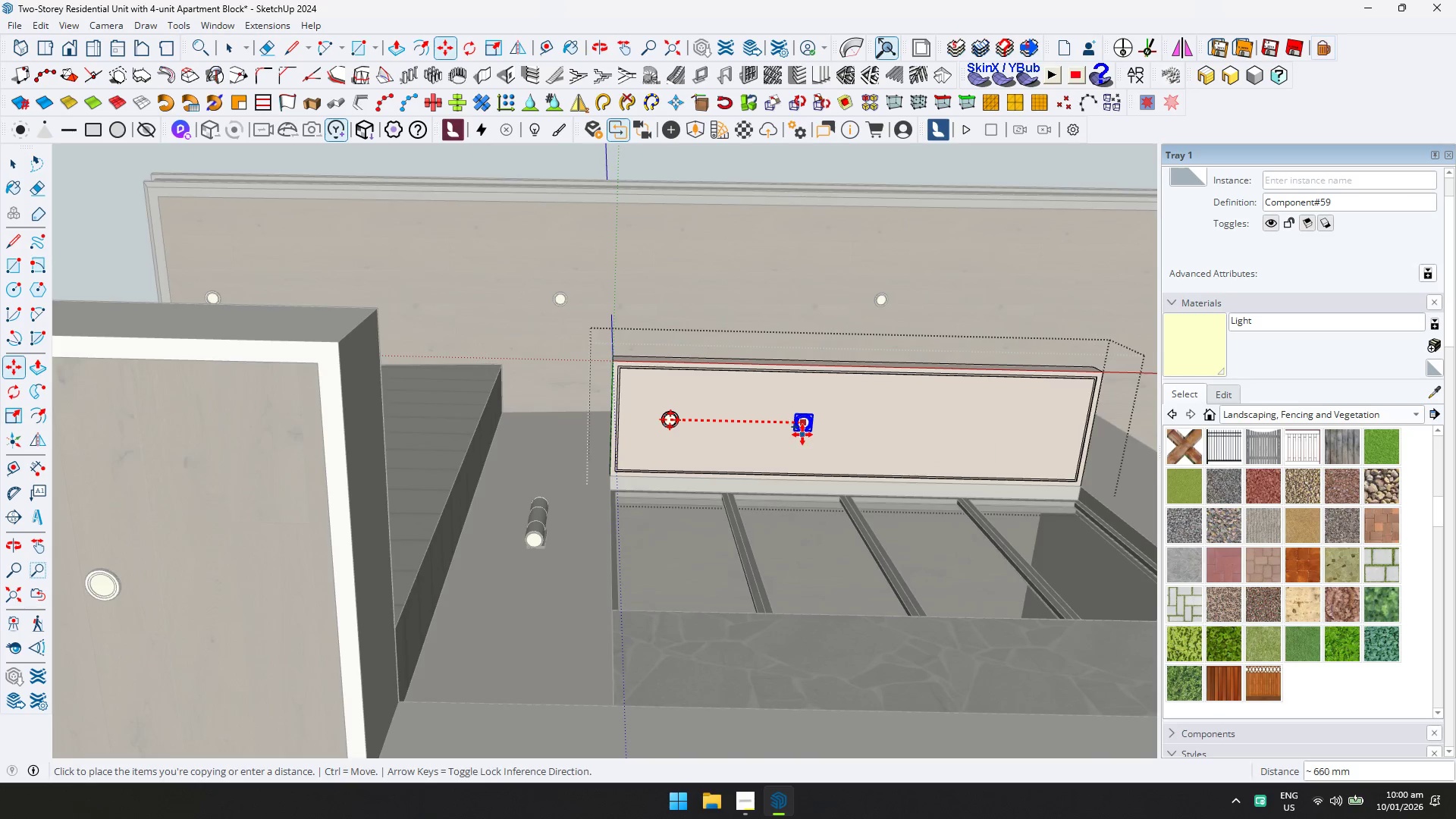 
key(Shift+ShiftLeft)
 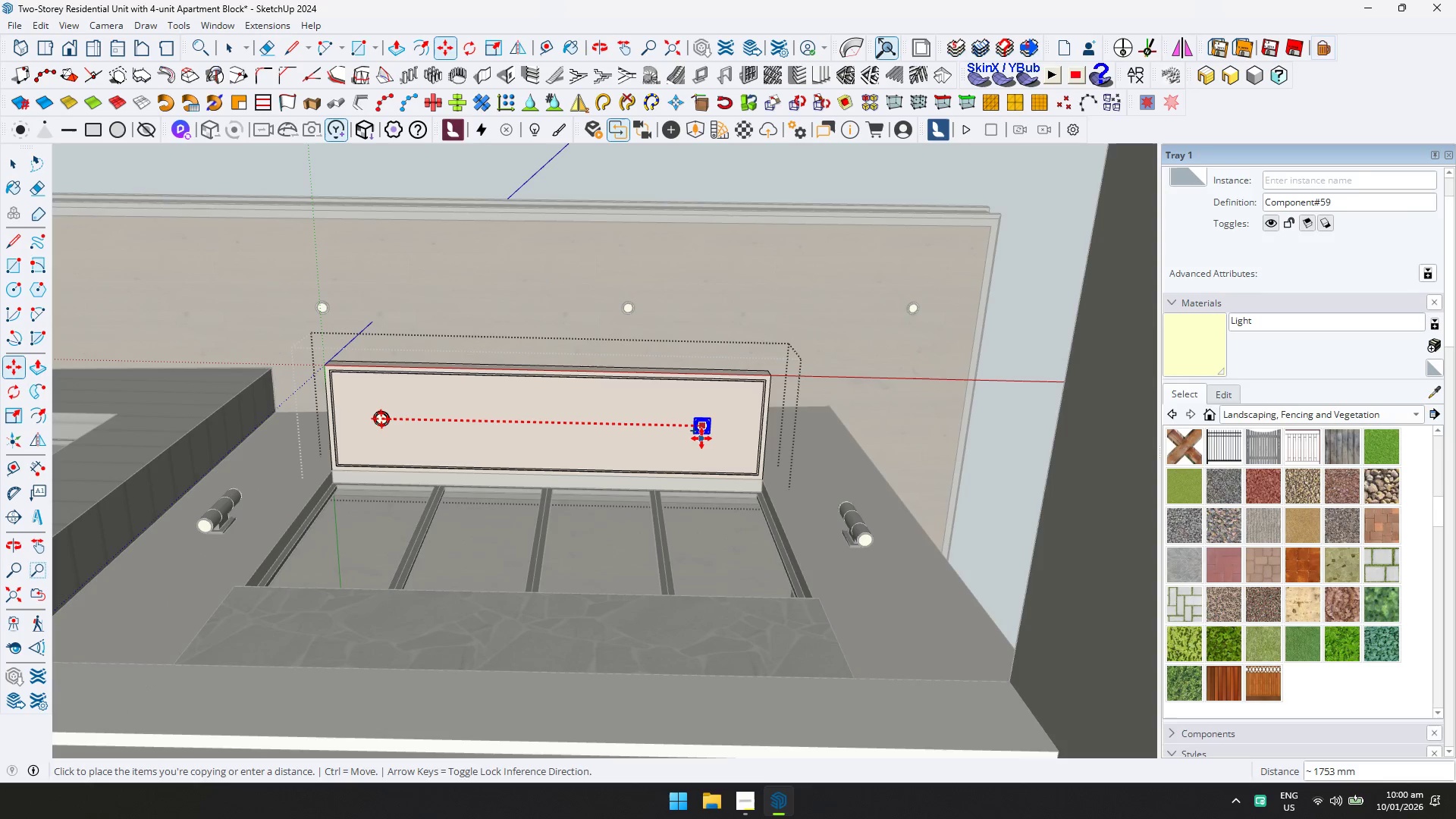 
scroll: coordinate [827, 444], scroll_direction: down, amount: 6.0
 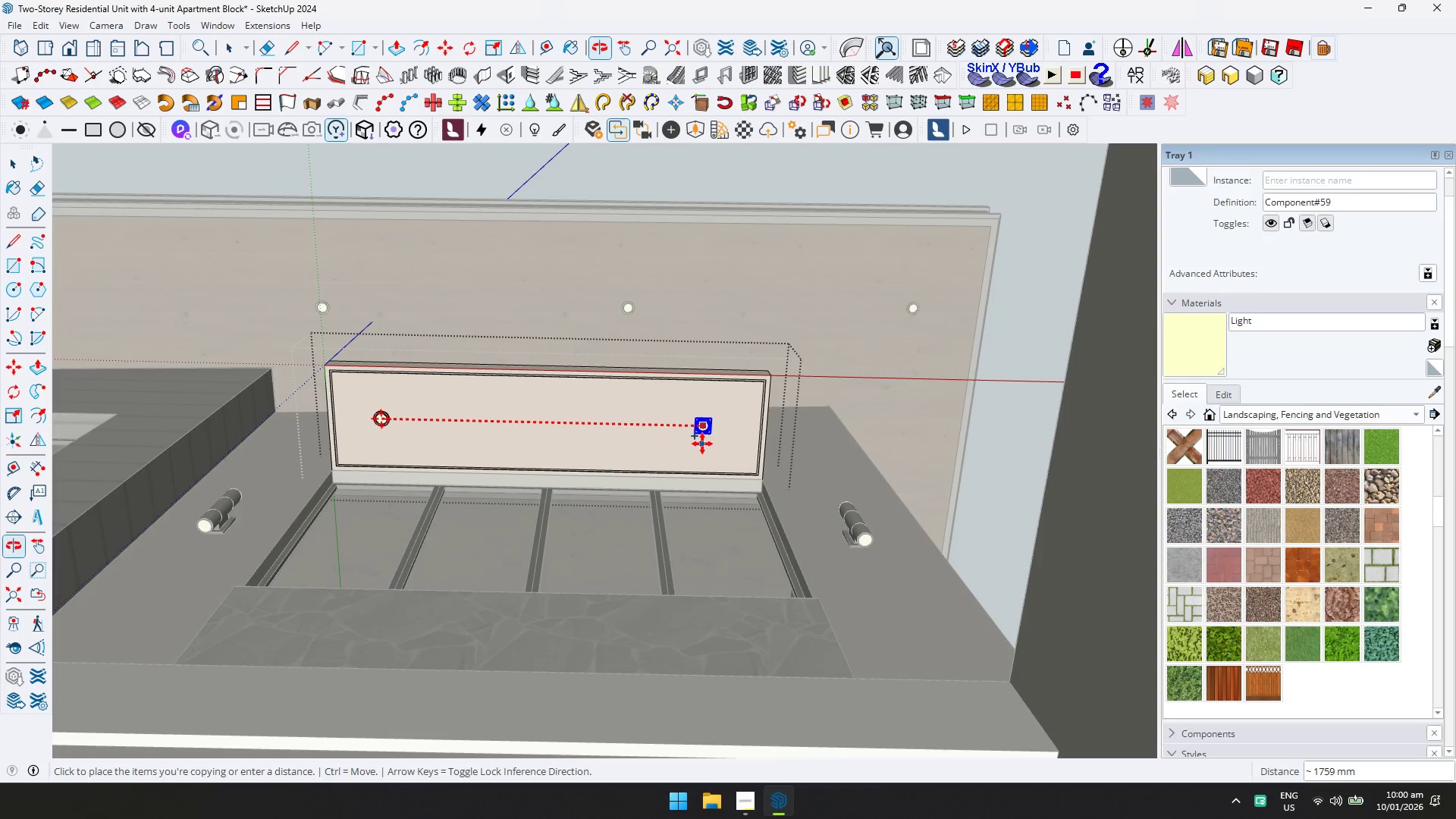 
left_click([704, 438])
 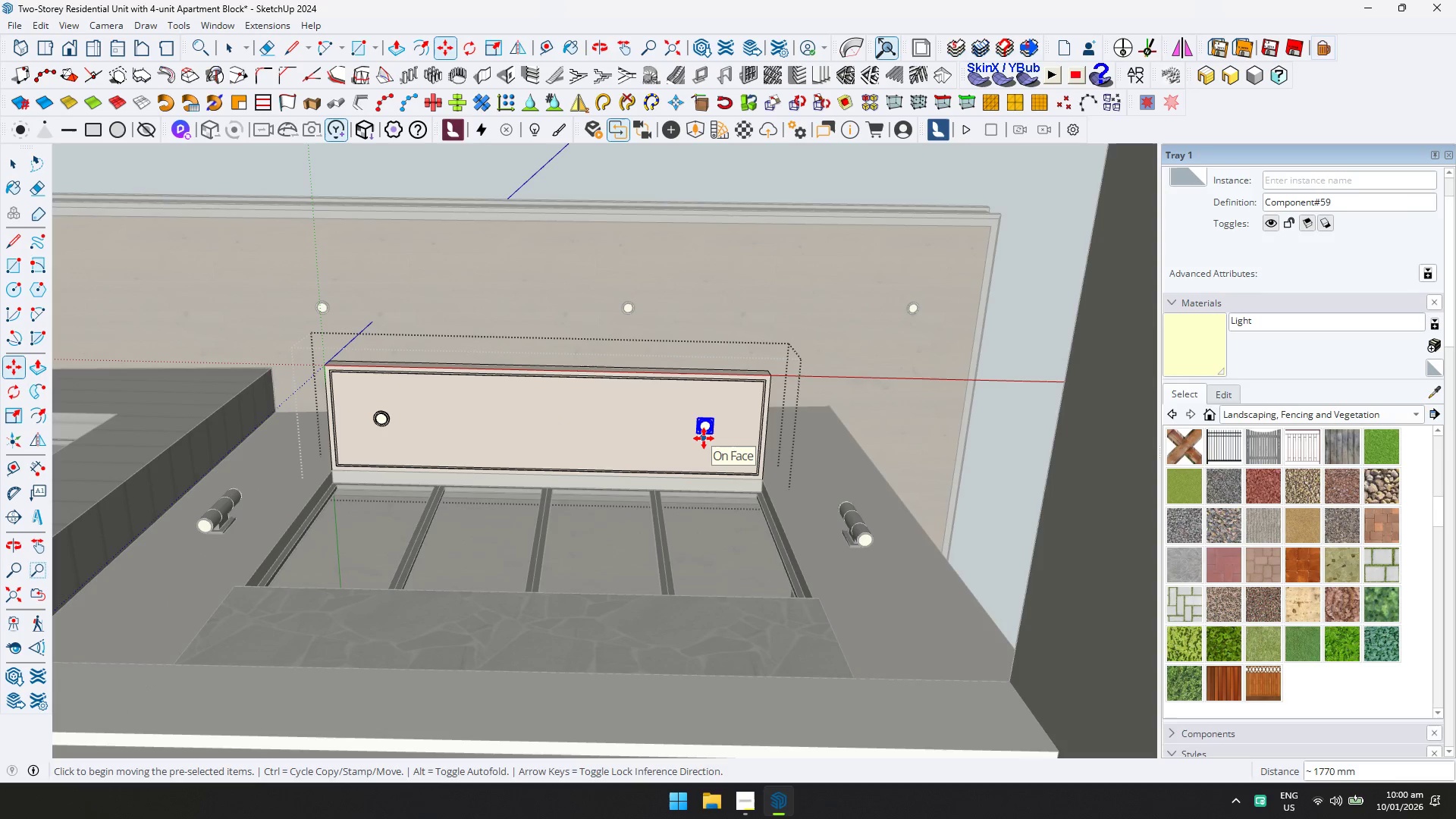 
key(Slash)
 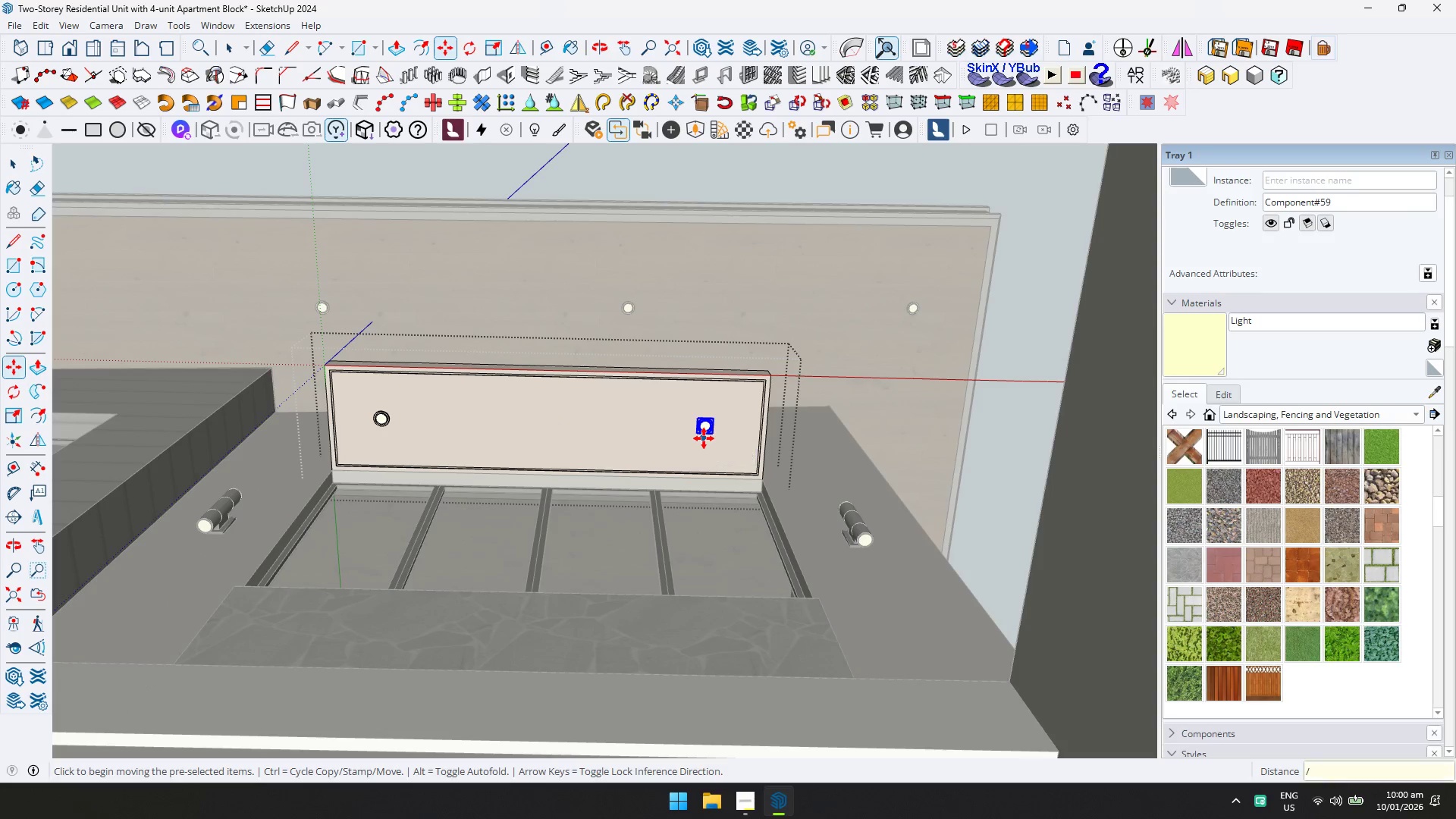 
key(2)
 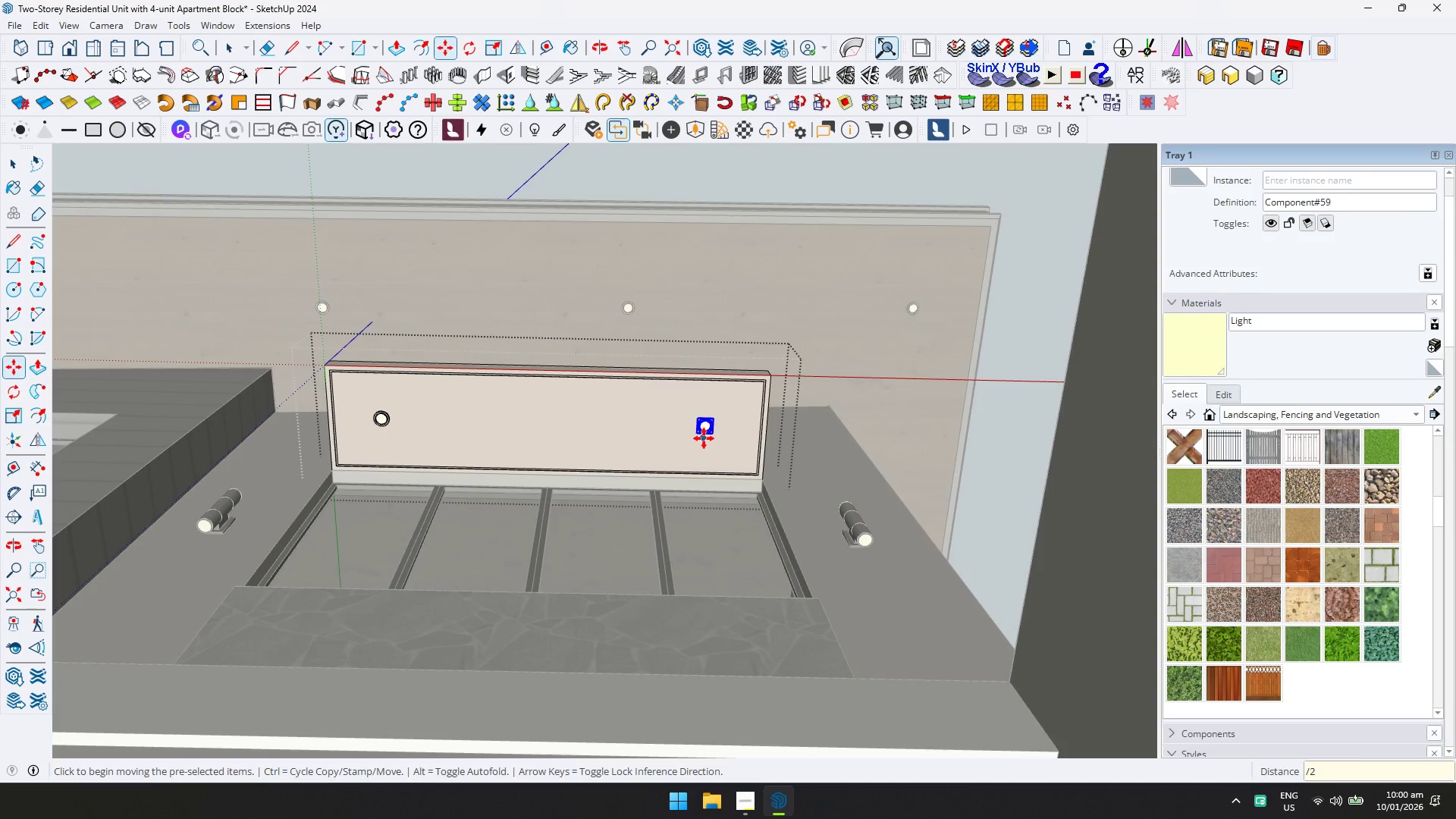 
key(Enter)
 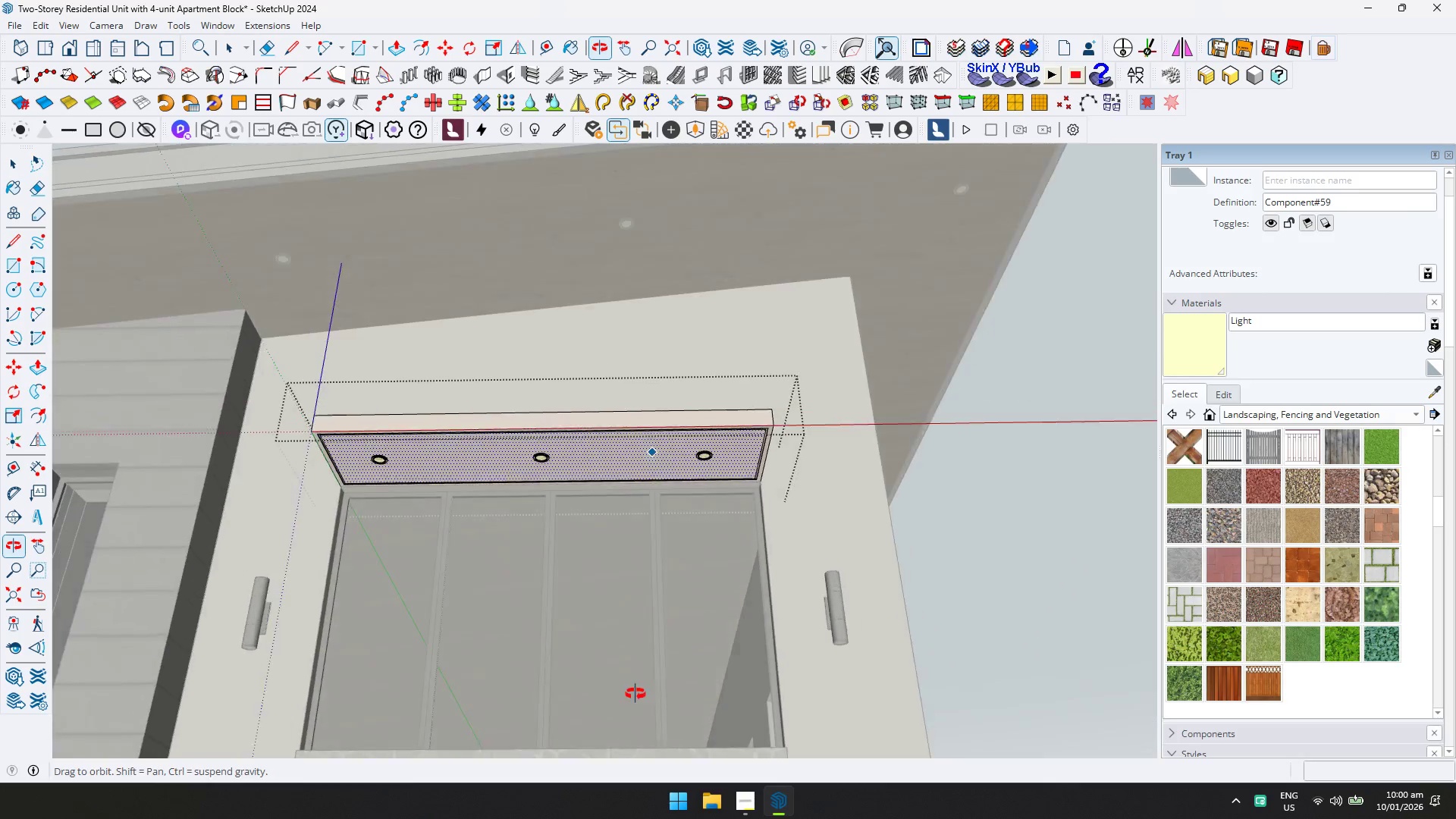 
scroll: coordinate [588, 544], scroll_direction: down, amount: 3.0
 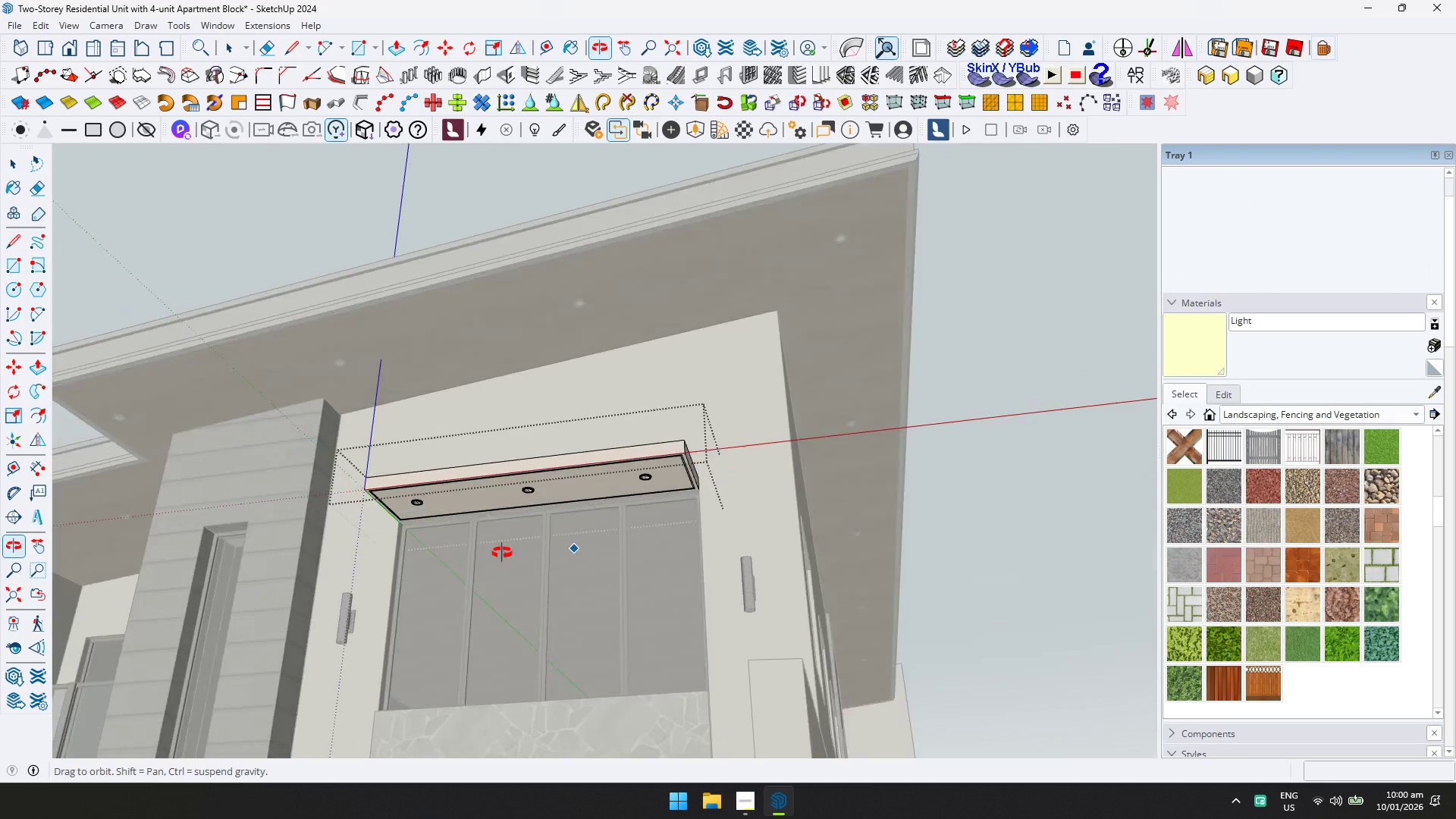 
key(Shift+ShiftLeft)
 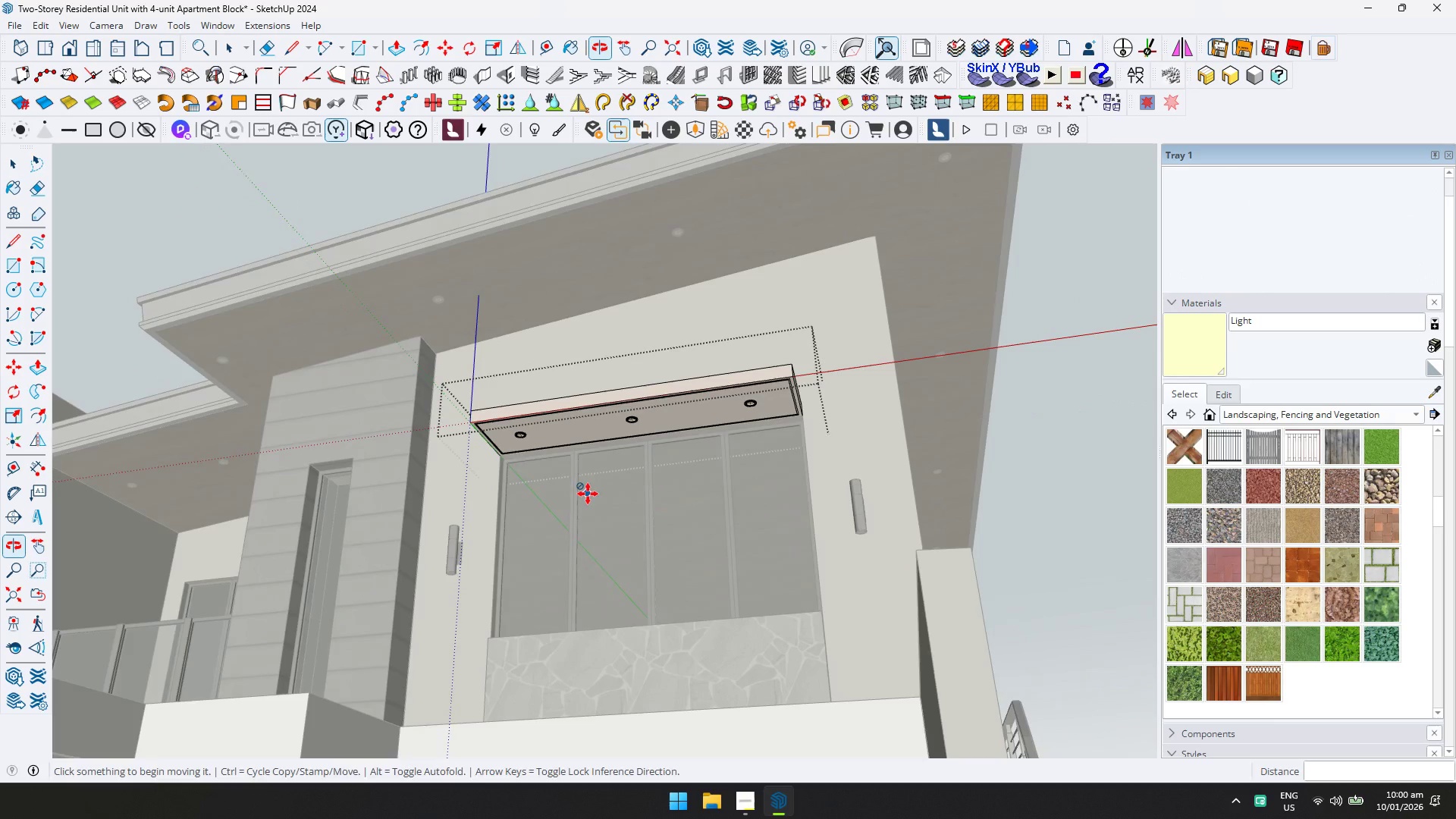 
key(Space)
 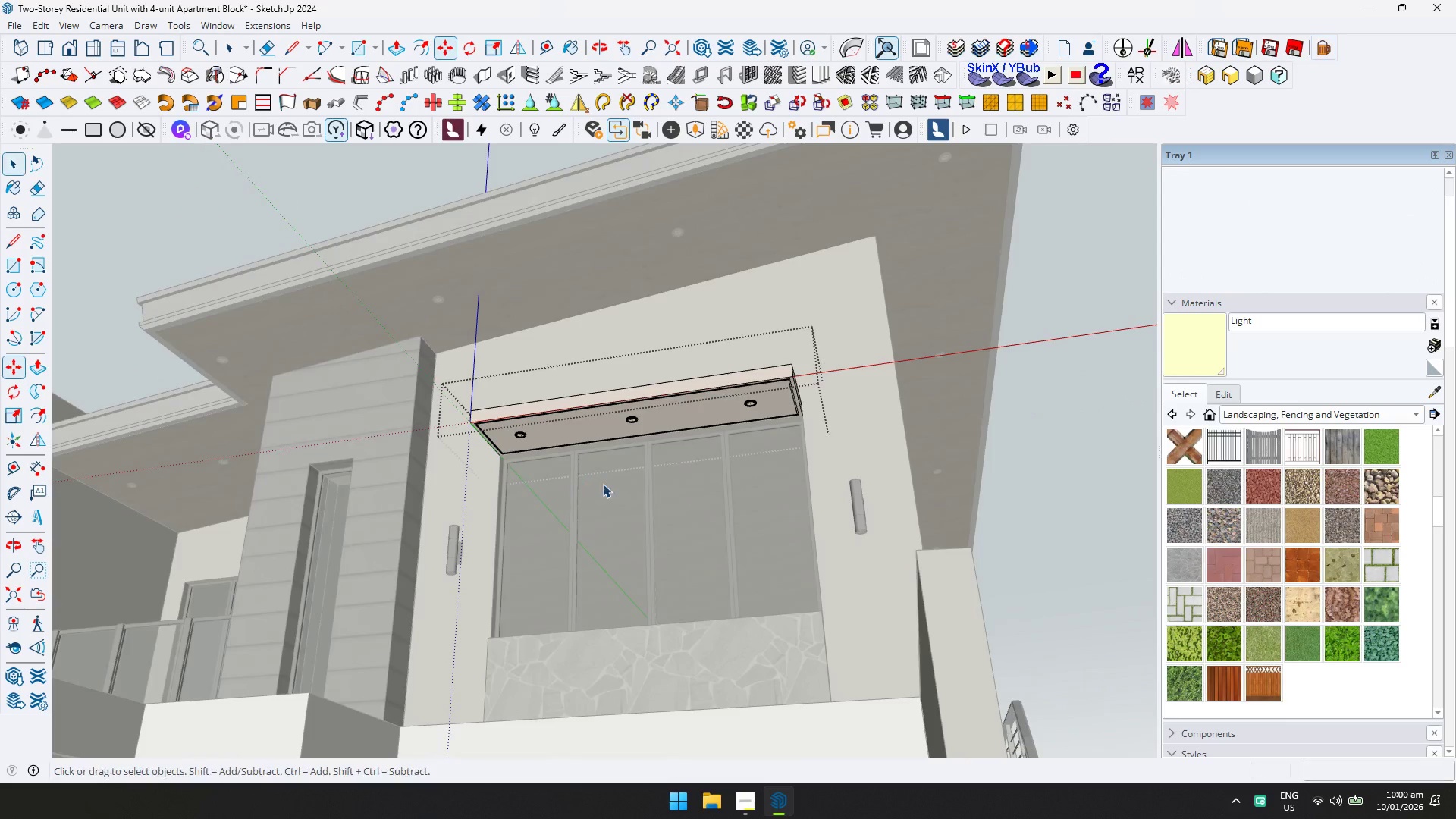 
key(Escape)
 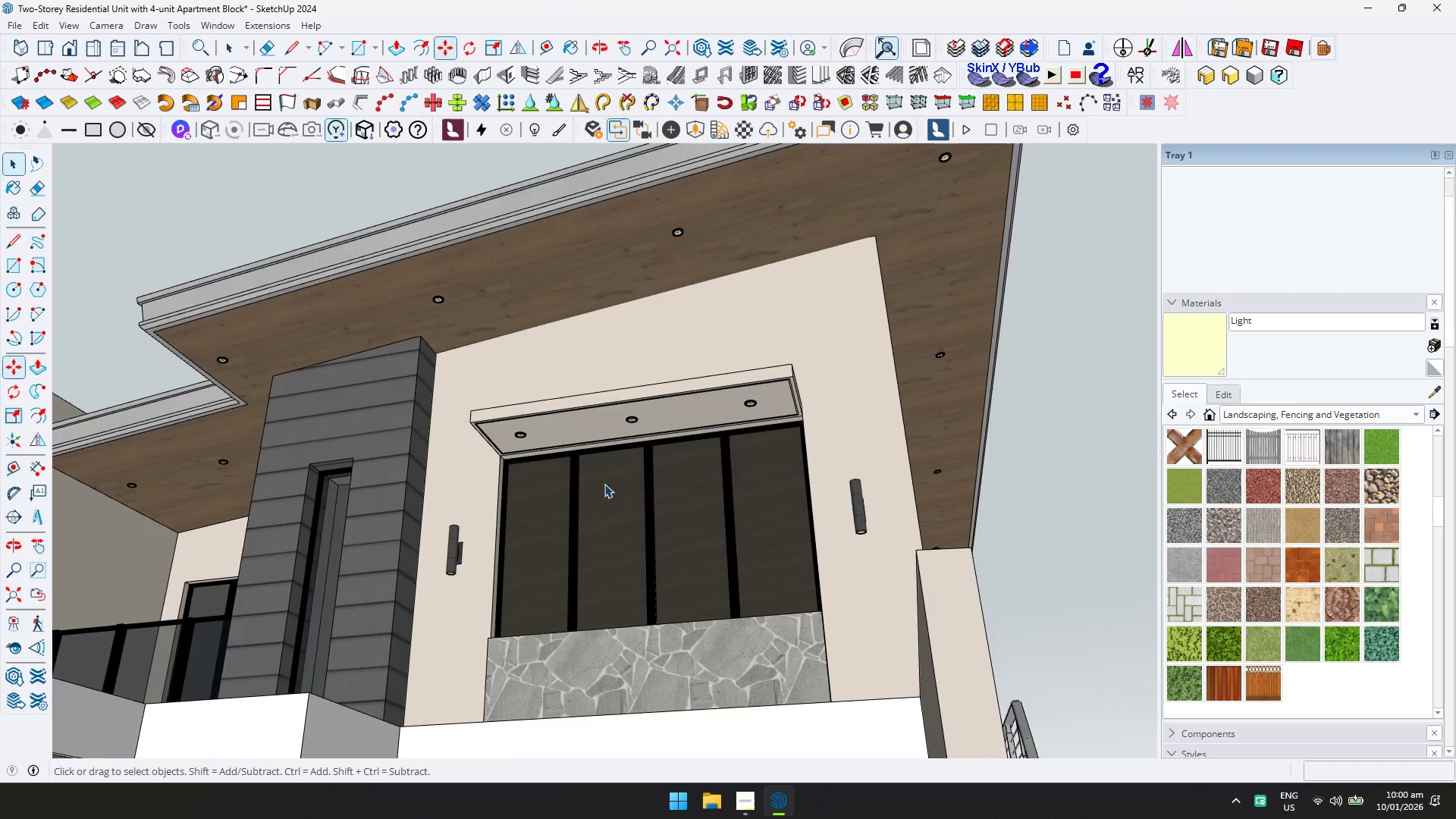 
scroll: coordinate [676, 455], scroll_direction: none, amount: 0.0
 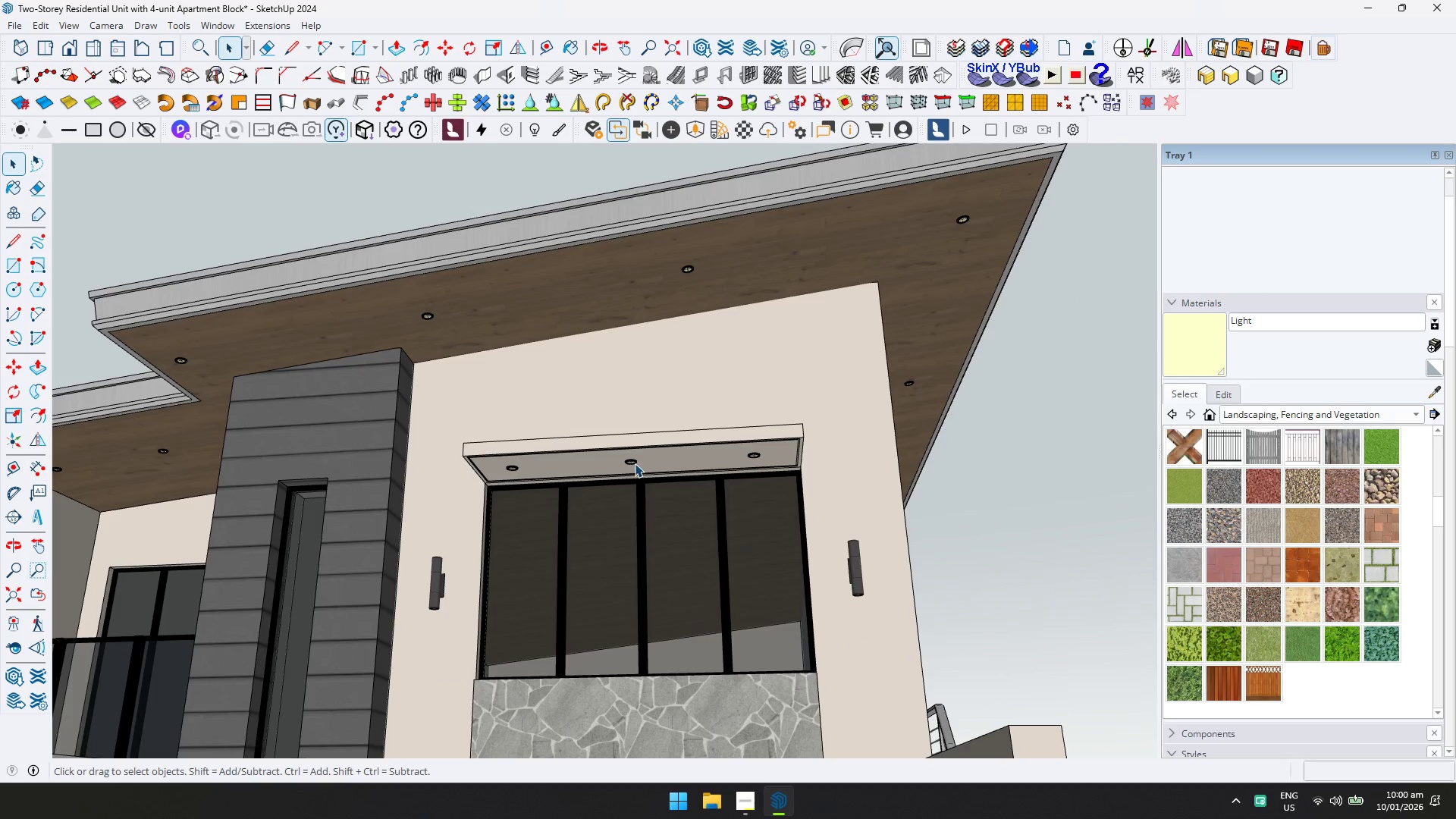 
double_click([635, 463])
 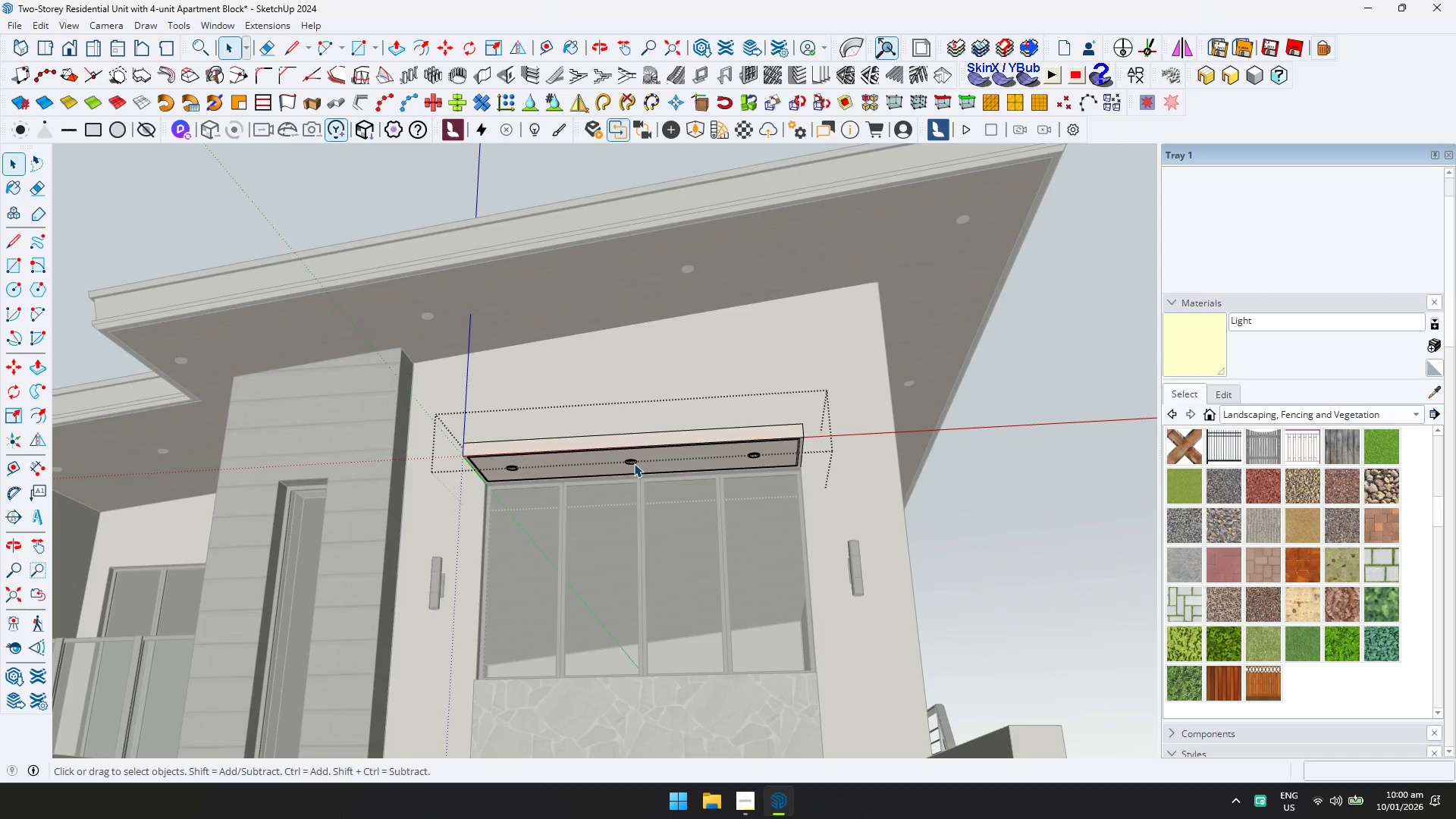 
triple_click([634, 463])
 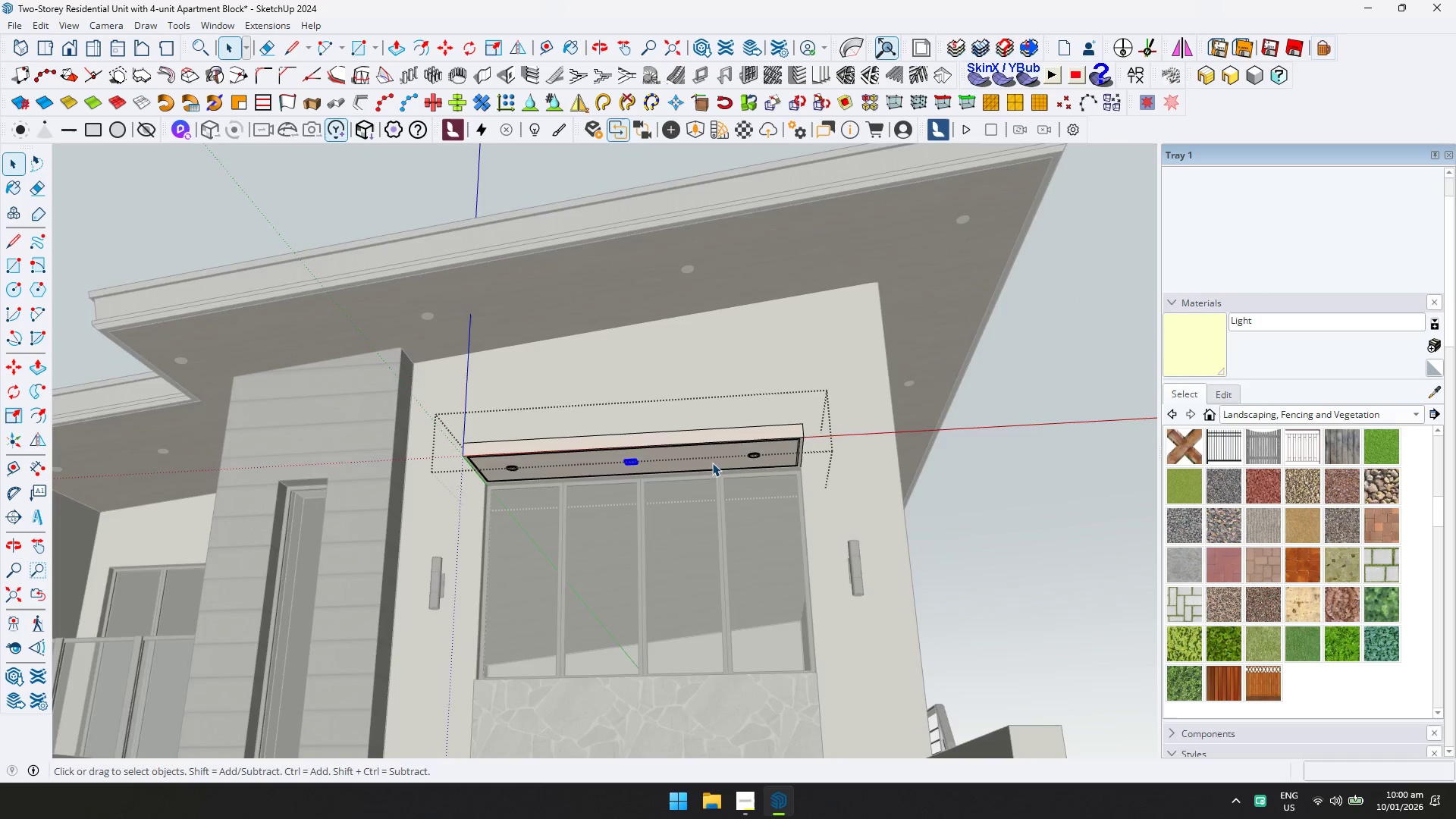 
hold_key(key=ControlLeft, duration=1.33)
 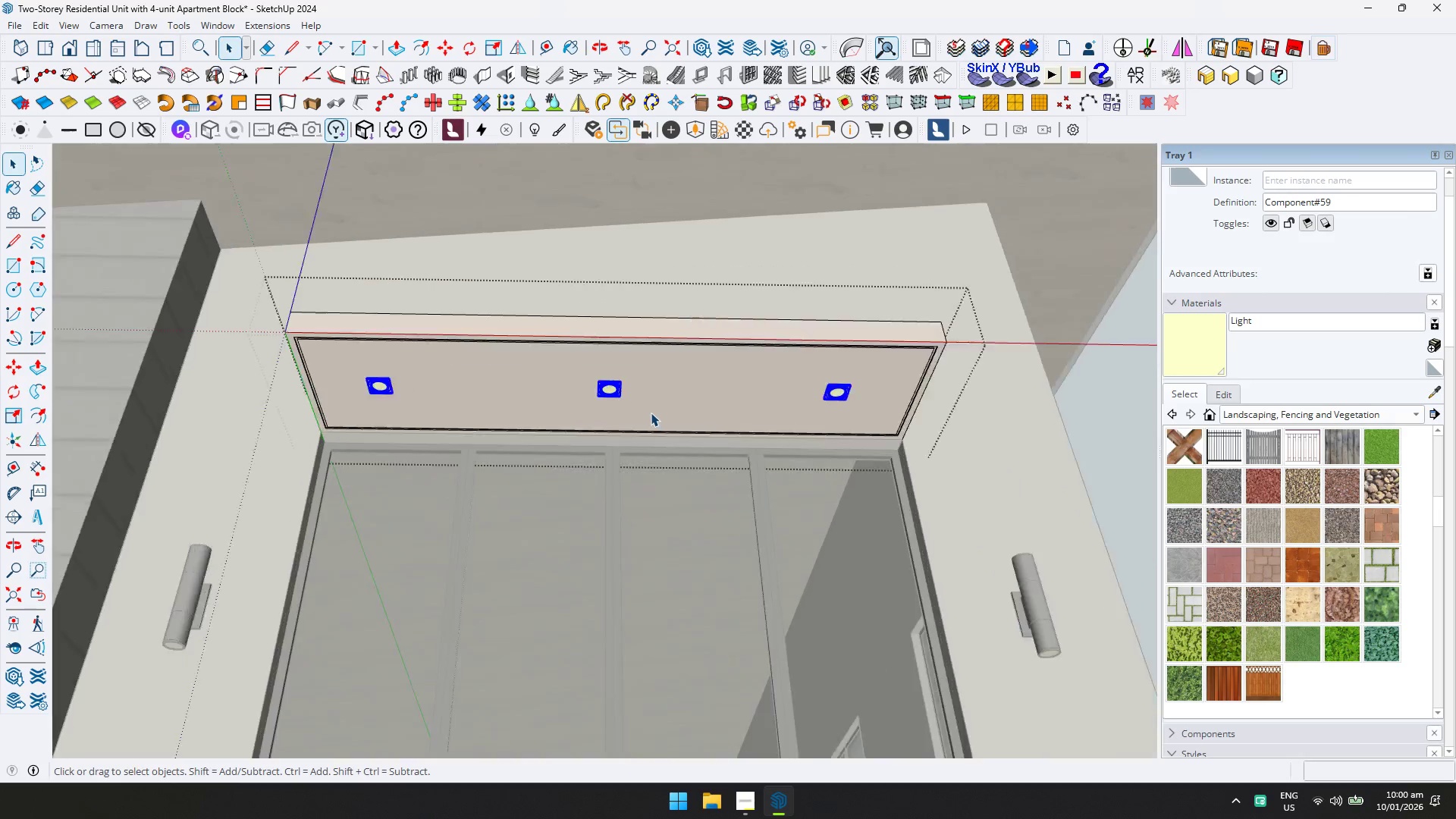 
scroll: coordinate [772, 462], scroll_direction: up, amount: 3.0
 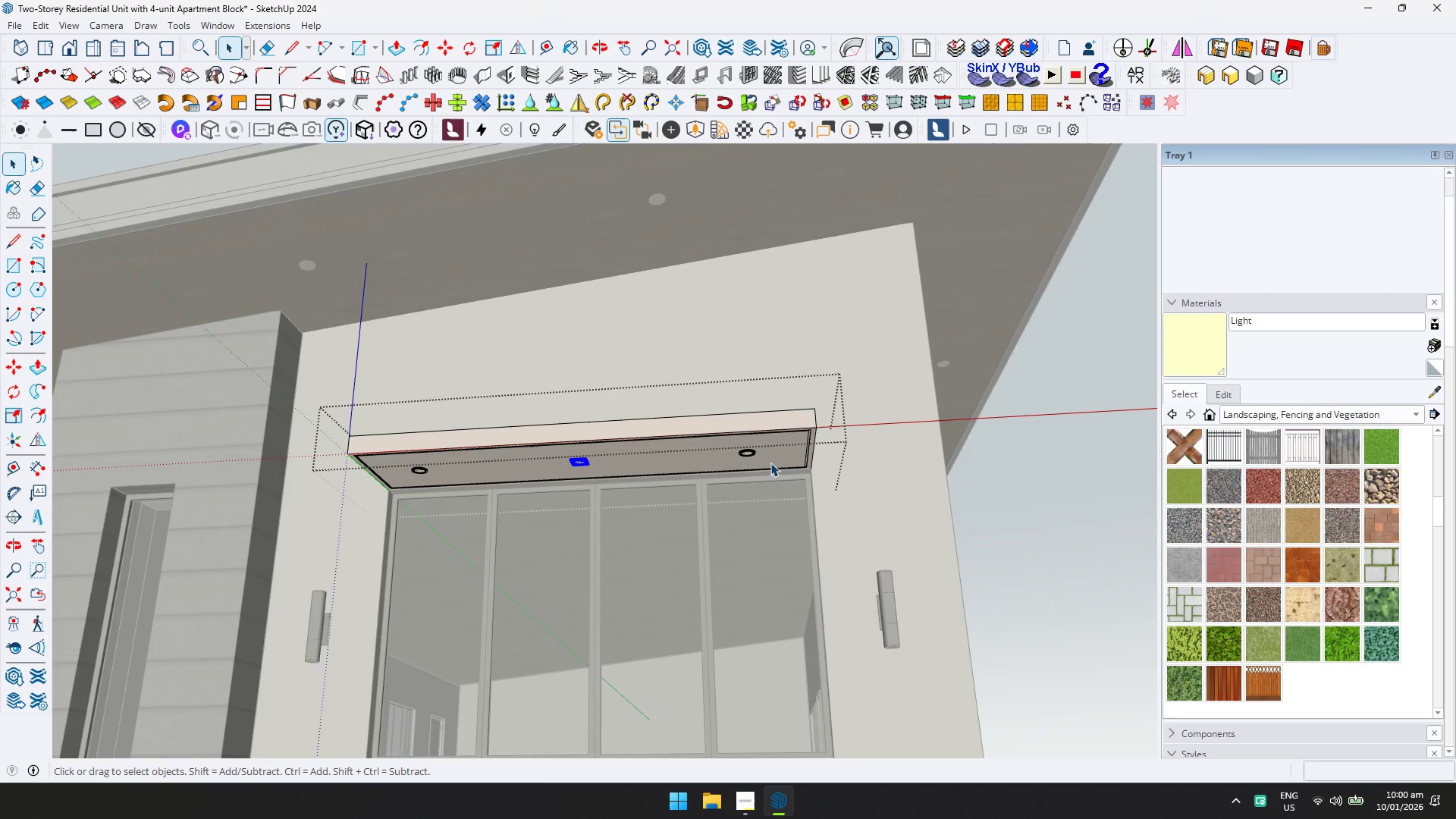 
left_click([752, 456])
 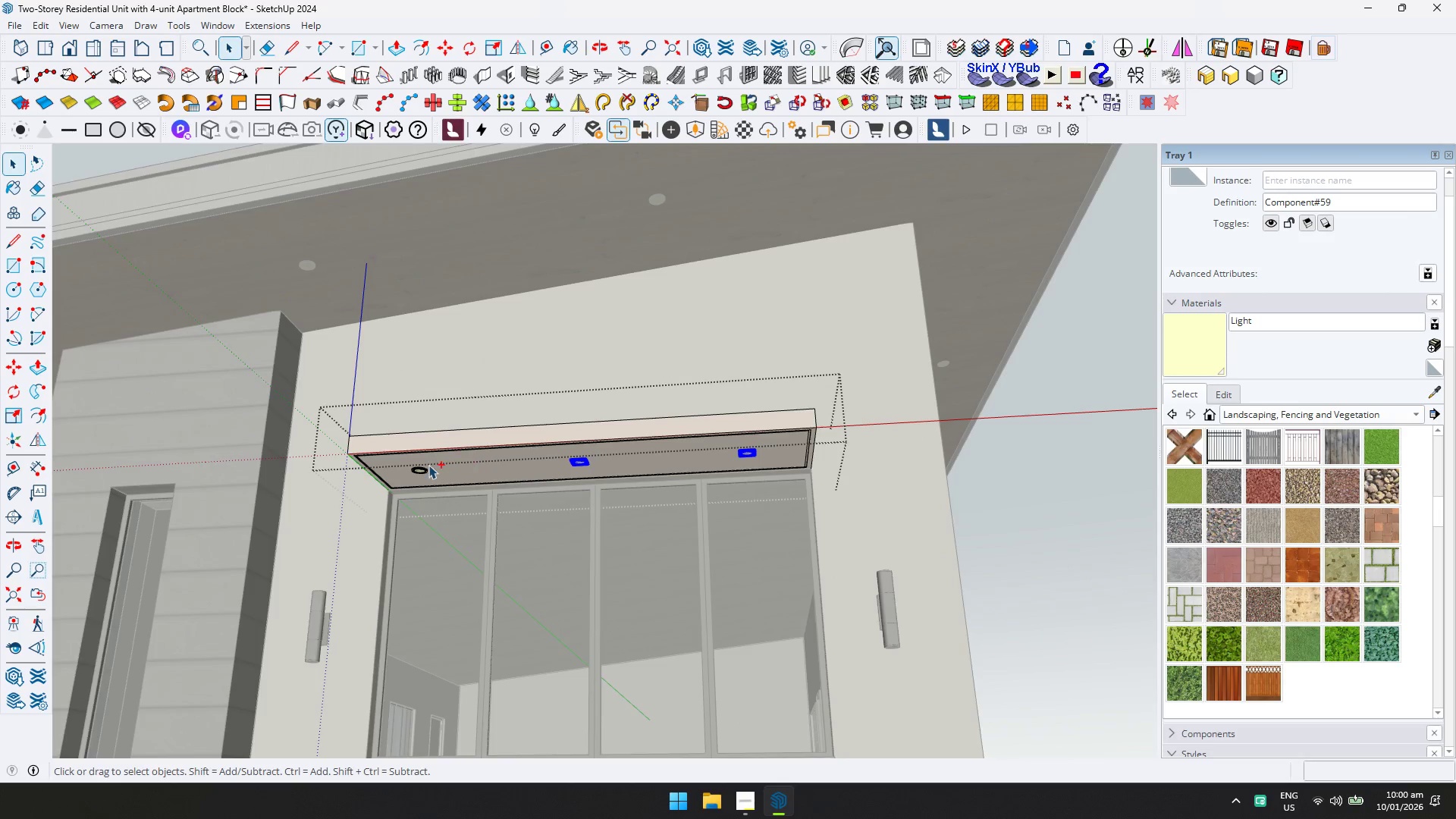 
left_click([425, 469])
 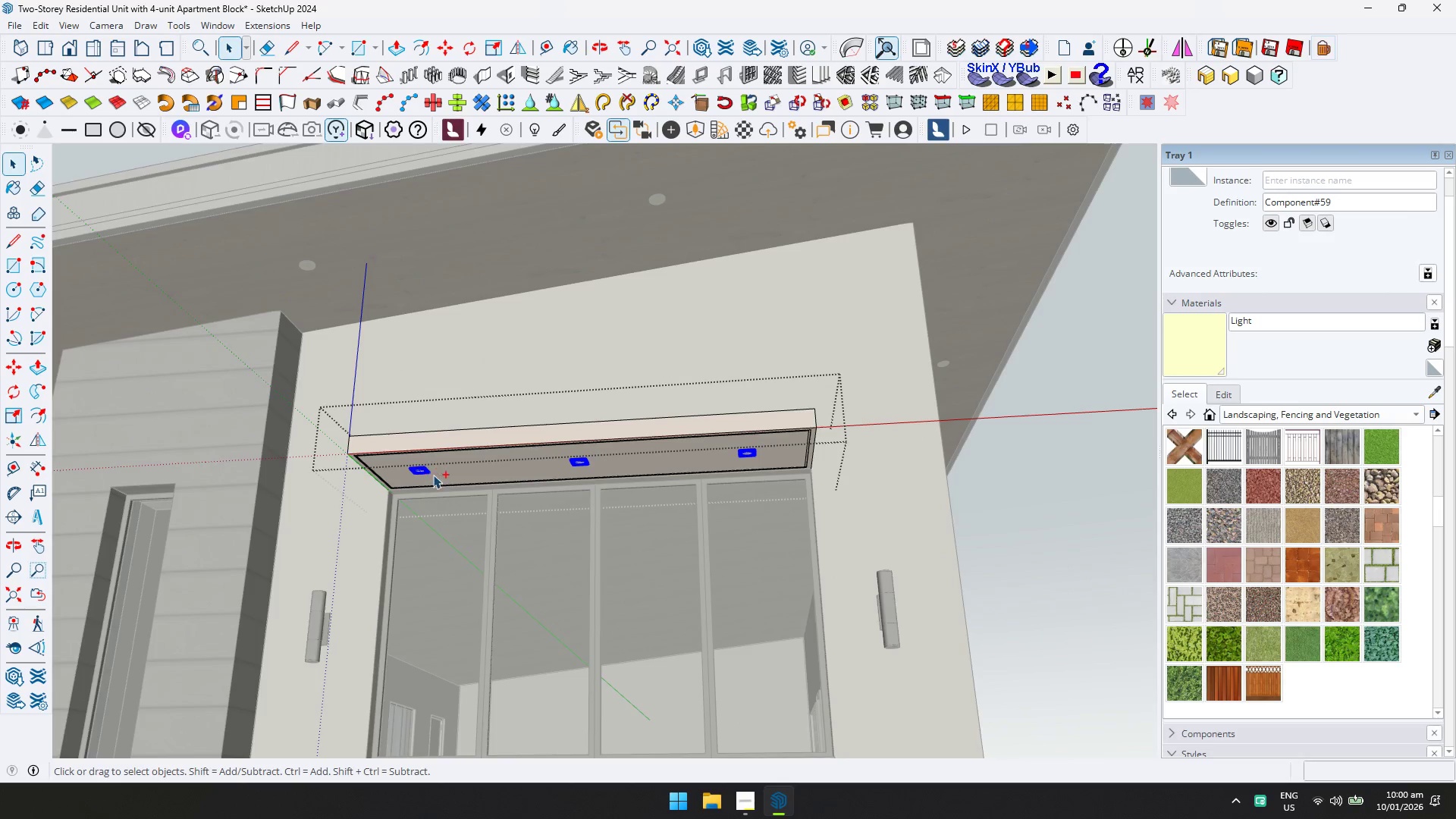 
hold_key(key=ControlLeft, duration=6.24)
 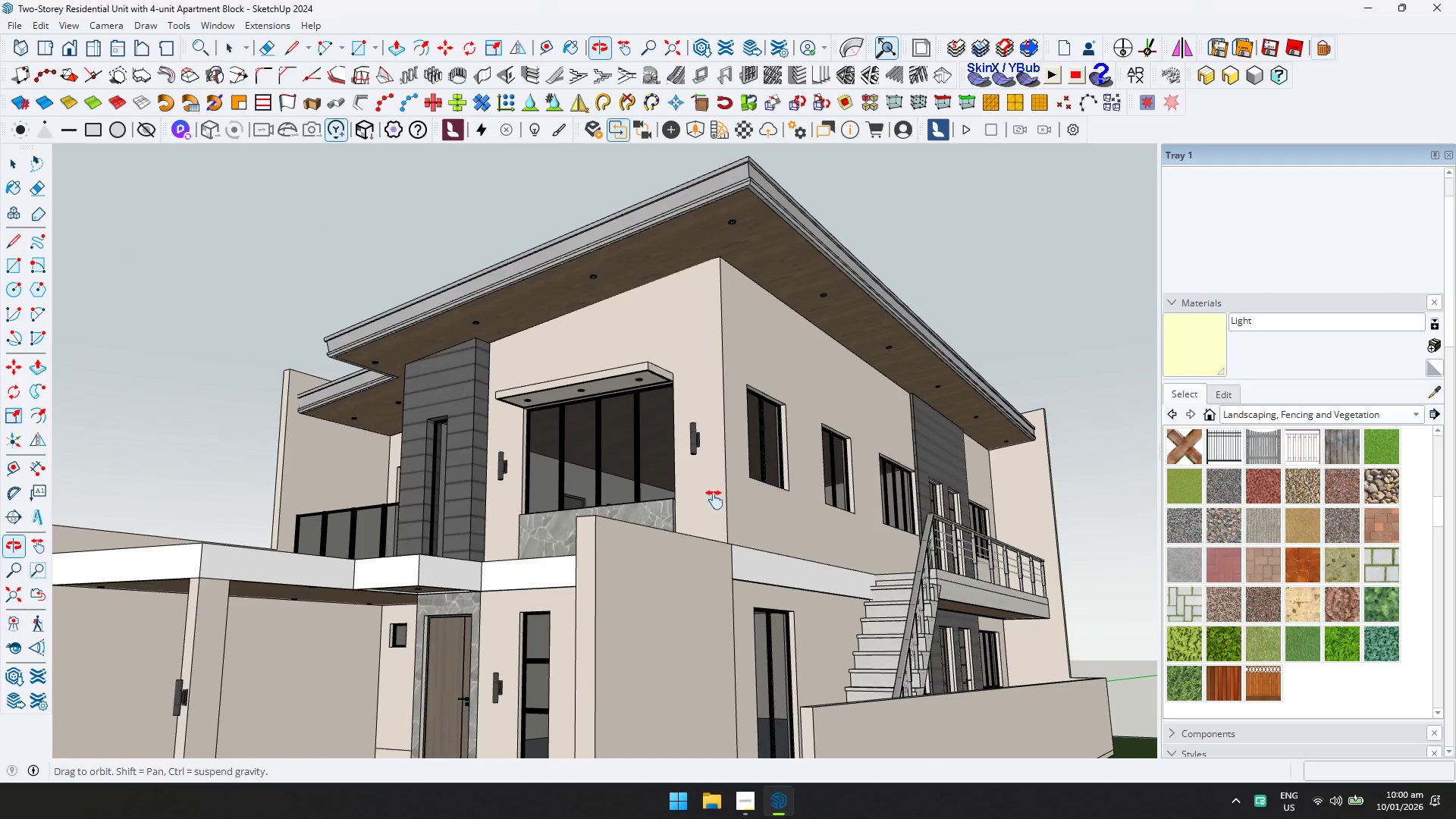 
key(M)
 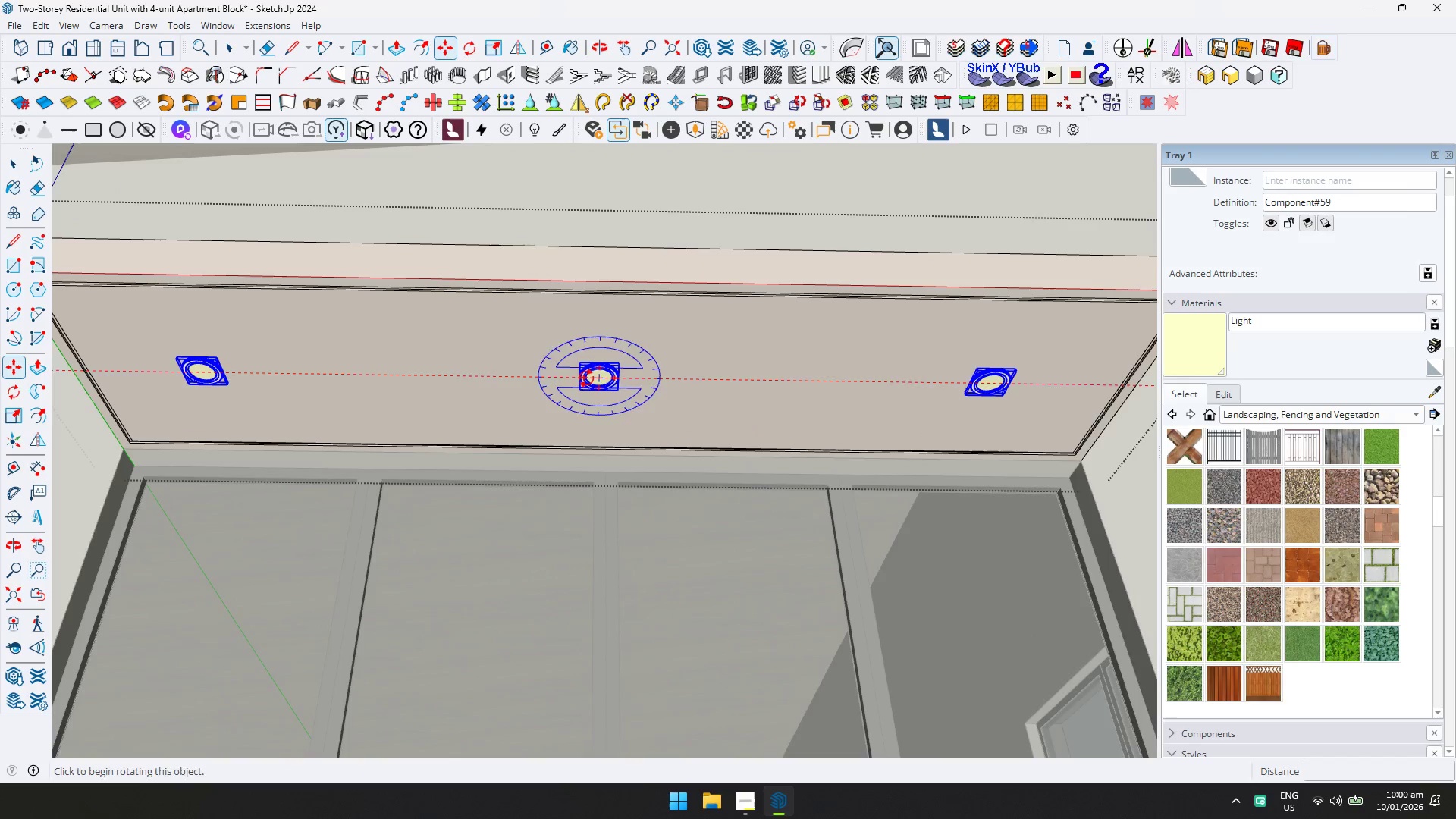 
scroll: coordinate [590, 381], scroll_direction: up, amount: 9.0
 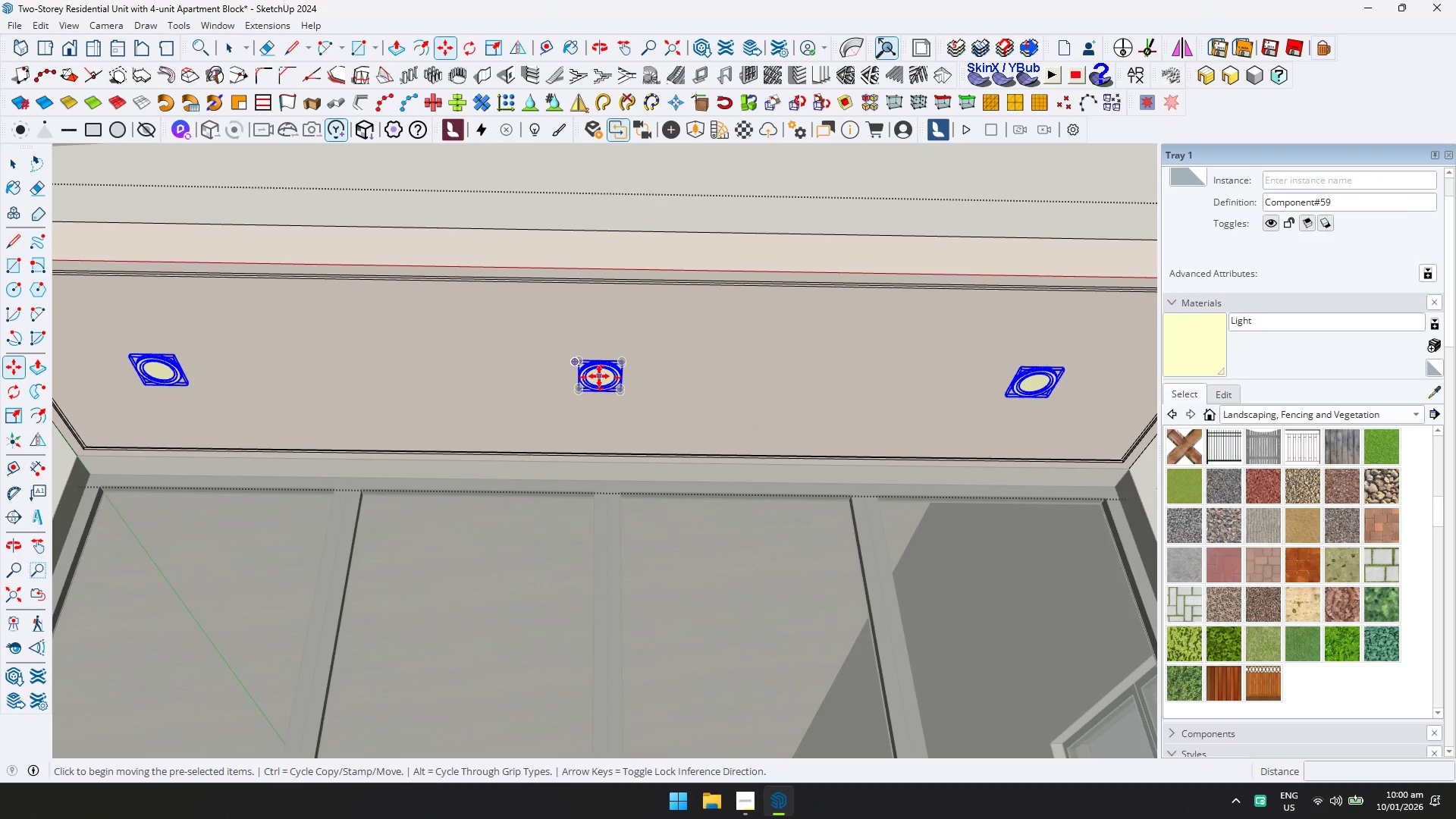 
left_click([599, 376])
 